 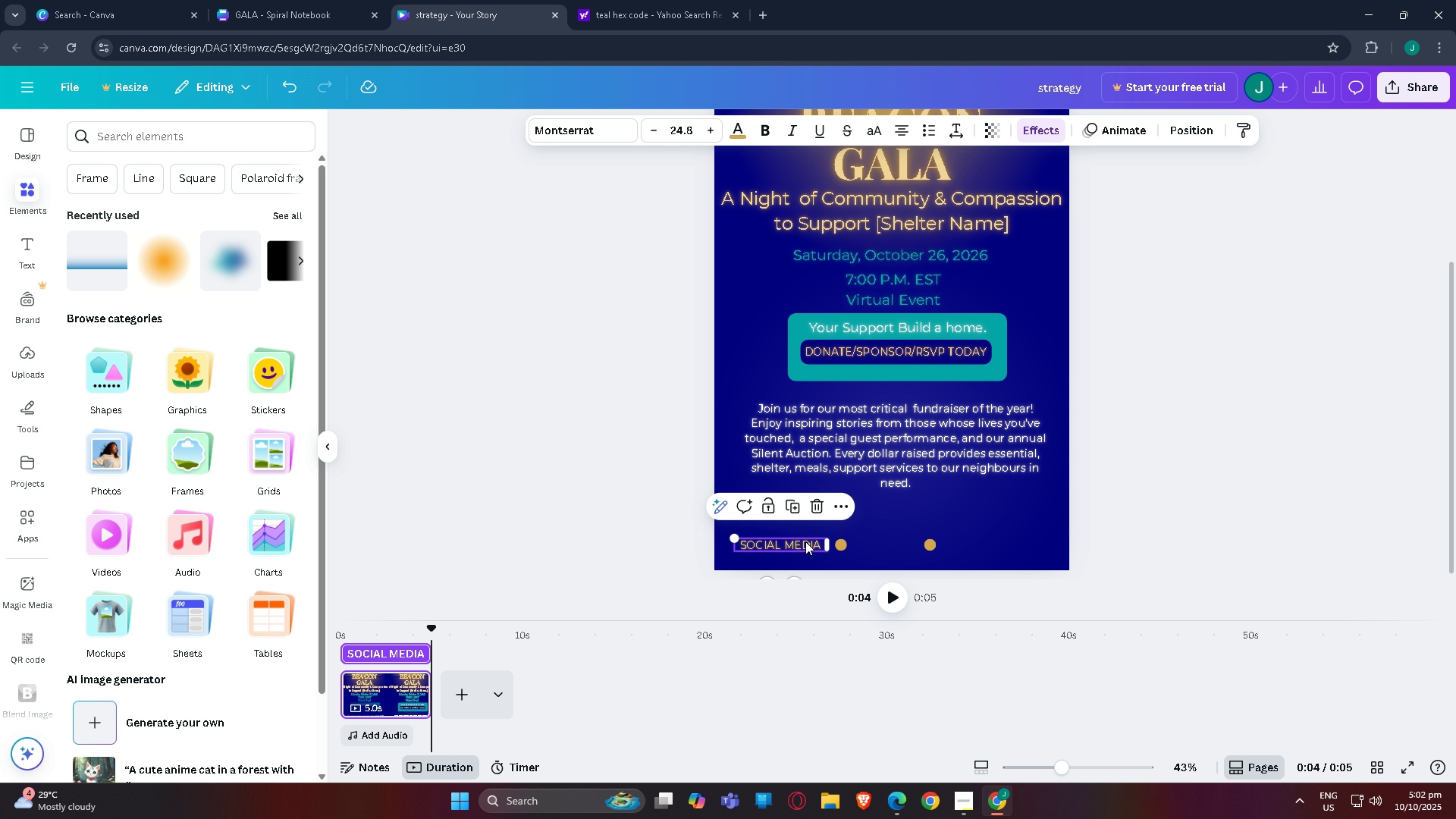 
key(Control+C)
 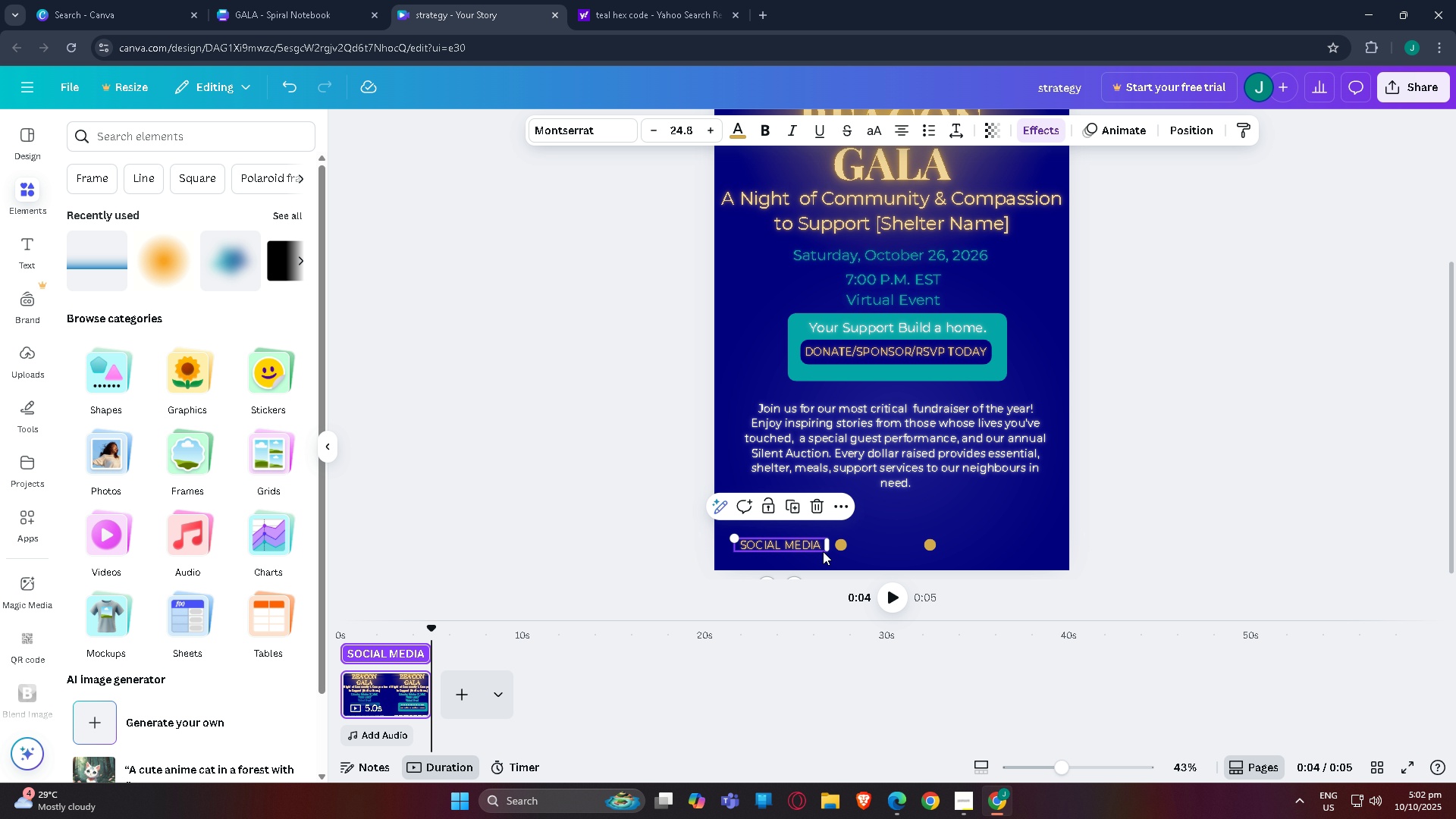 
key(Control+V)
 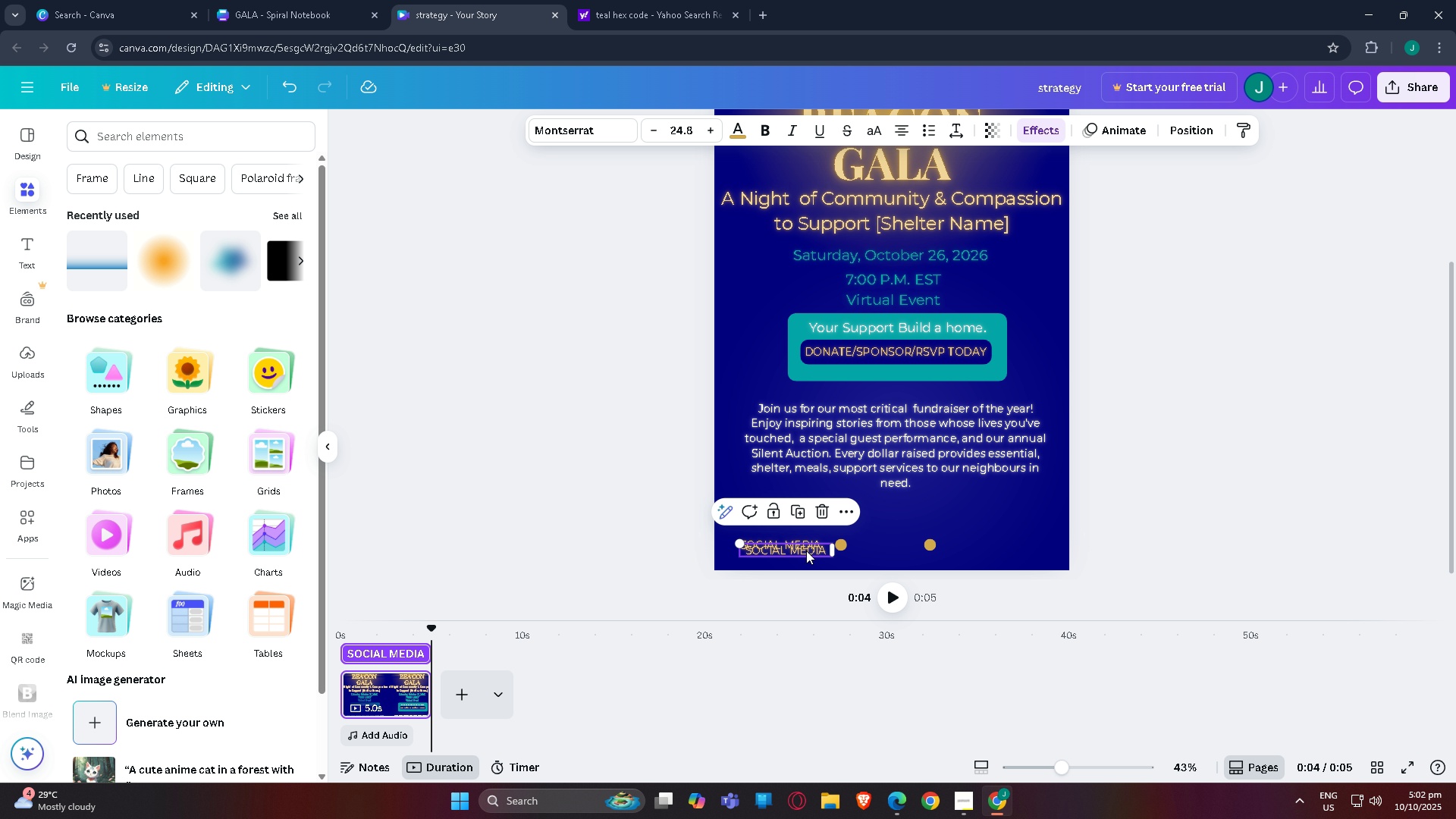 
left_click_drag(start_coordinate=[806, 551], to_coordinate=[904, 545])
 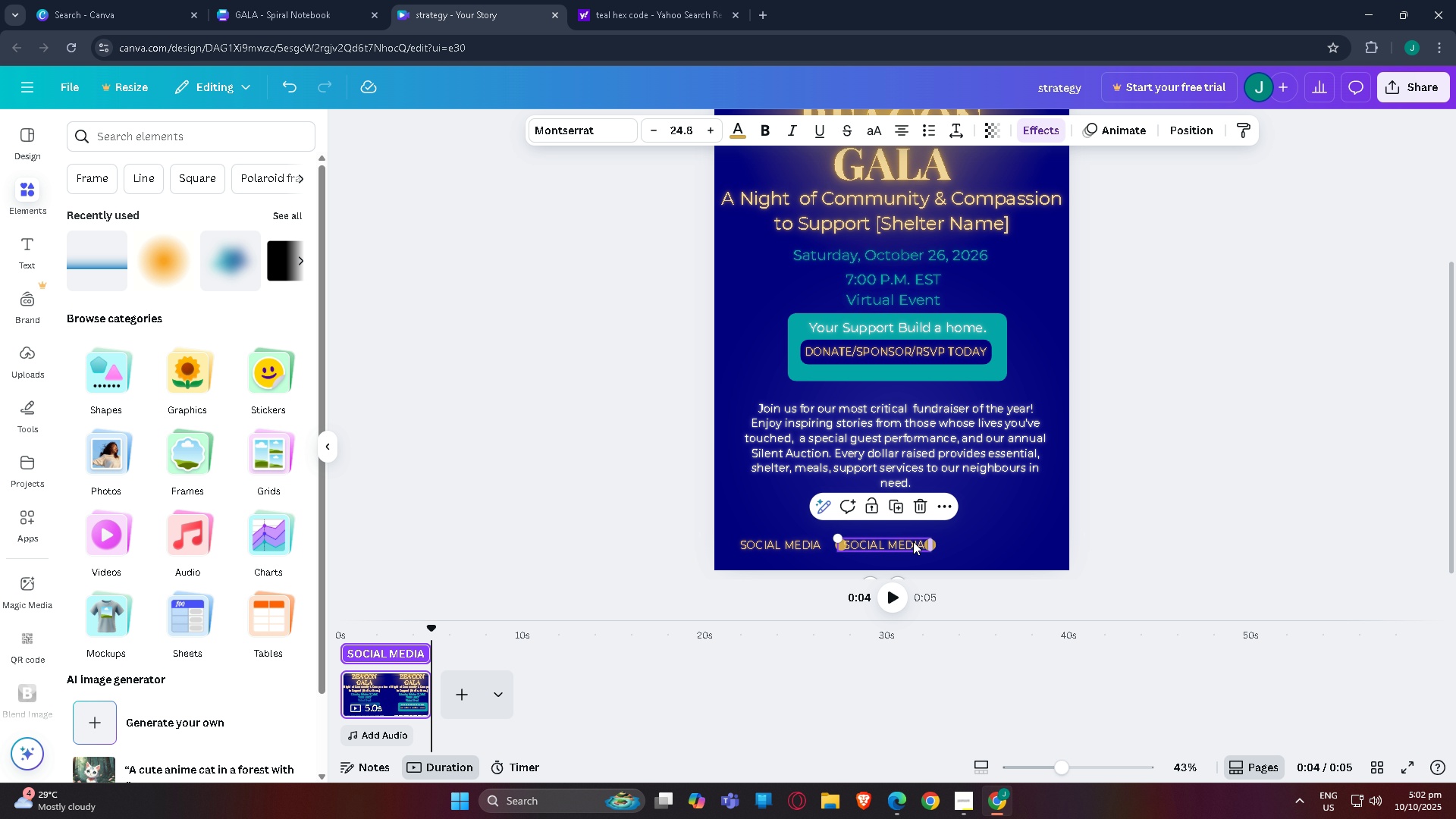 
left_click_drag(start_coordinate=[894, 544], to_coordinate=[999, 544])
 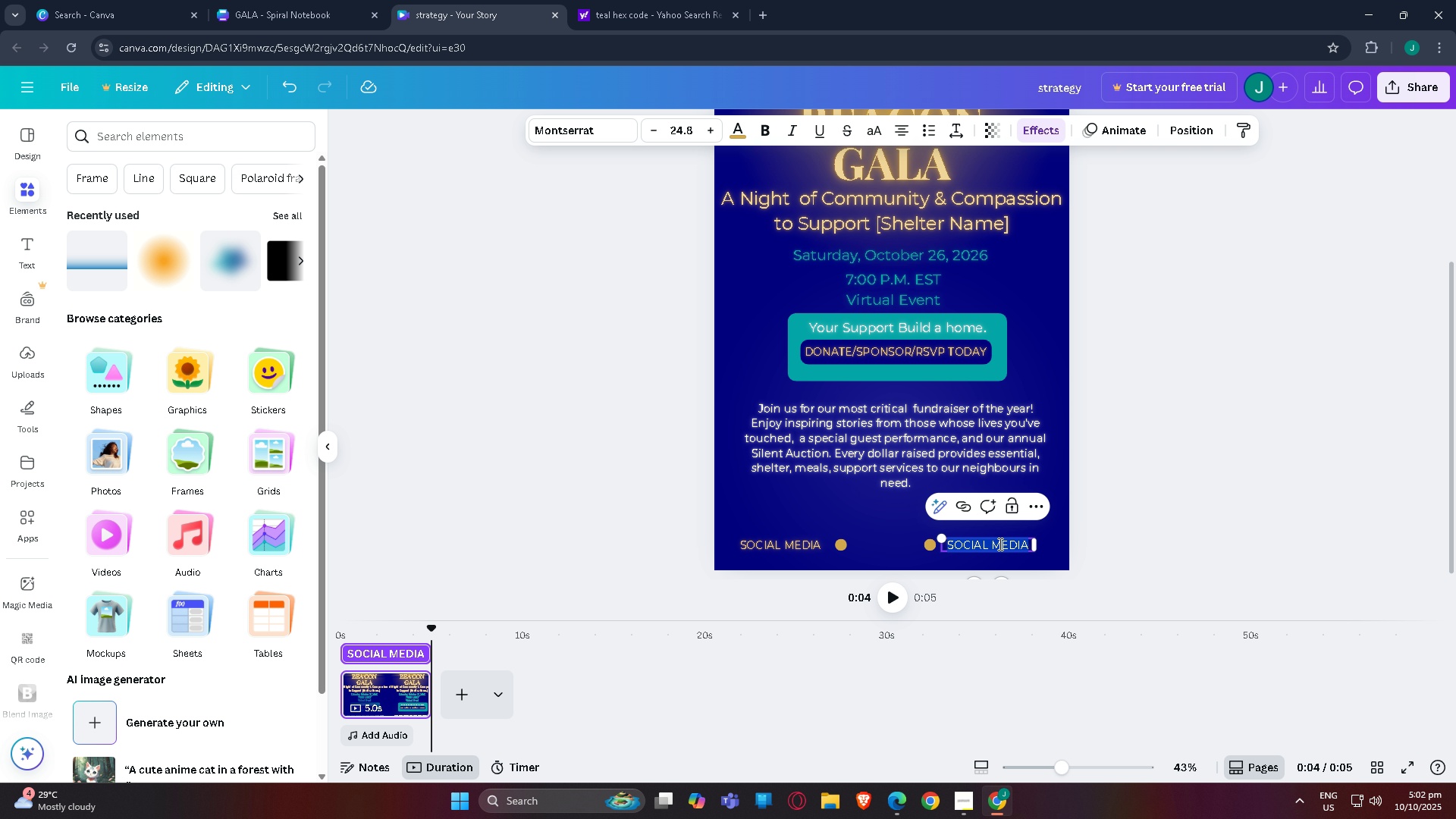 
double_click([999, 544])
 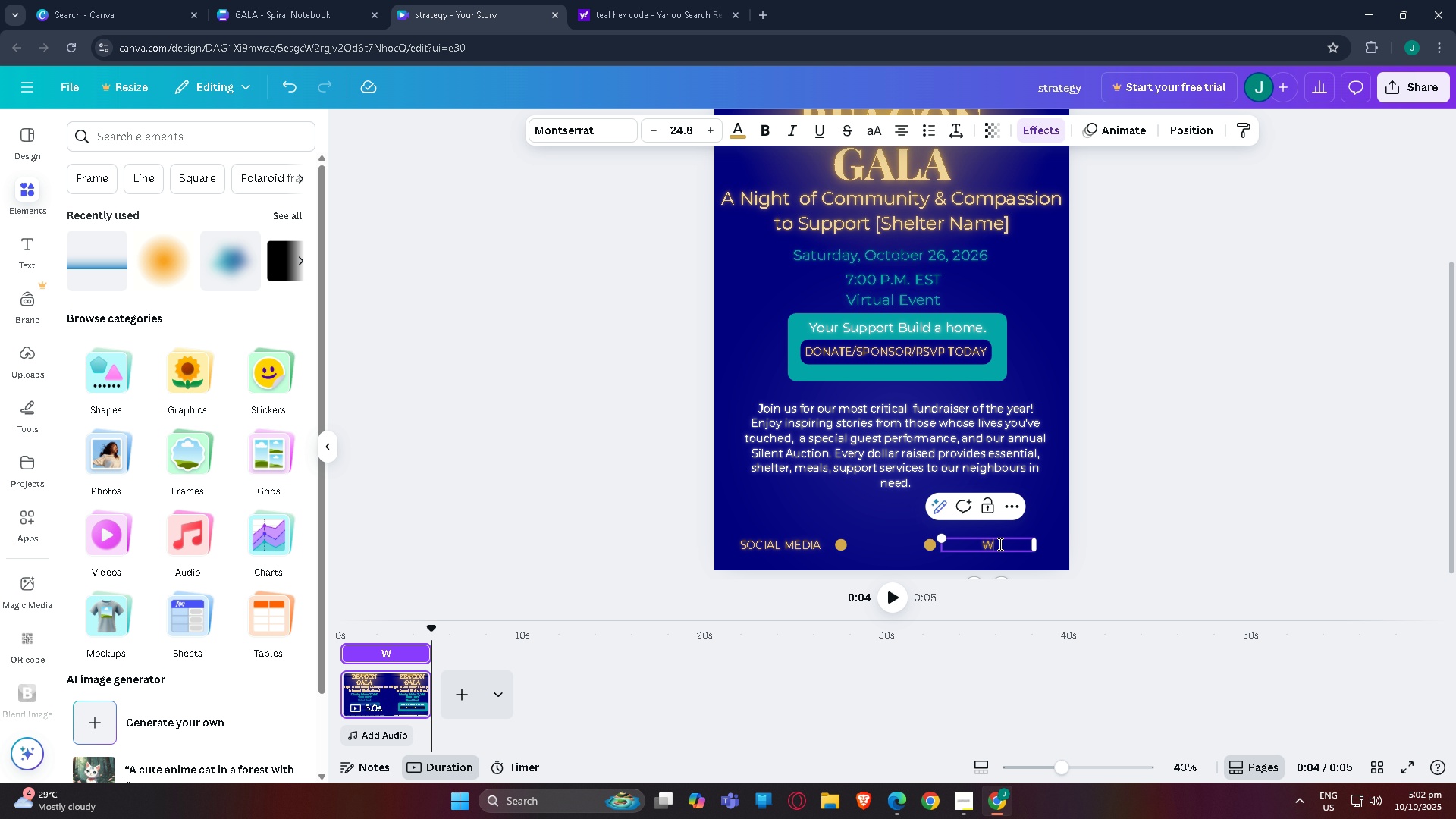 
type(We)
key(Backspace)
key(Backspace)
type(E)
key(Backspace)
type(WE)
key(Backspace)
type(EBSI)
key(Backspace)
key(Backspace)
key(Backspace)
type(BN)
key(Backspace)
type(S)
key(Backspace)
key(Backspace)
key(Backspace)
key(Backspace)
type(ORGA)
key(Backspace)
key(Backspace)
key(Backspace)
key(Backspace)
type(SHELTER>C)
key(Backspace)
key(Backspace)
type(.COM)
 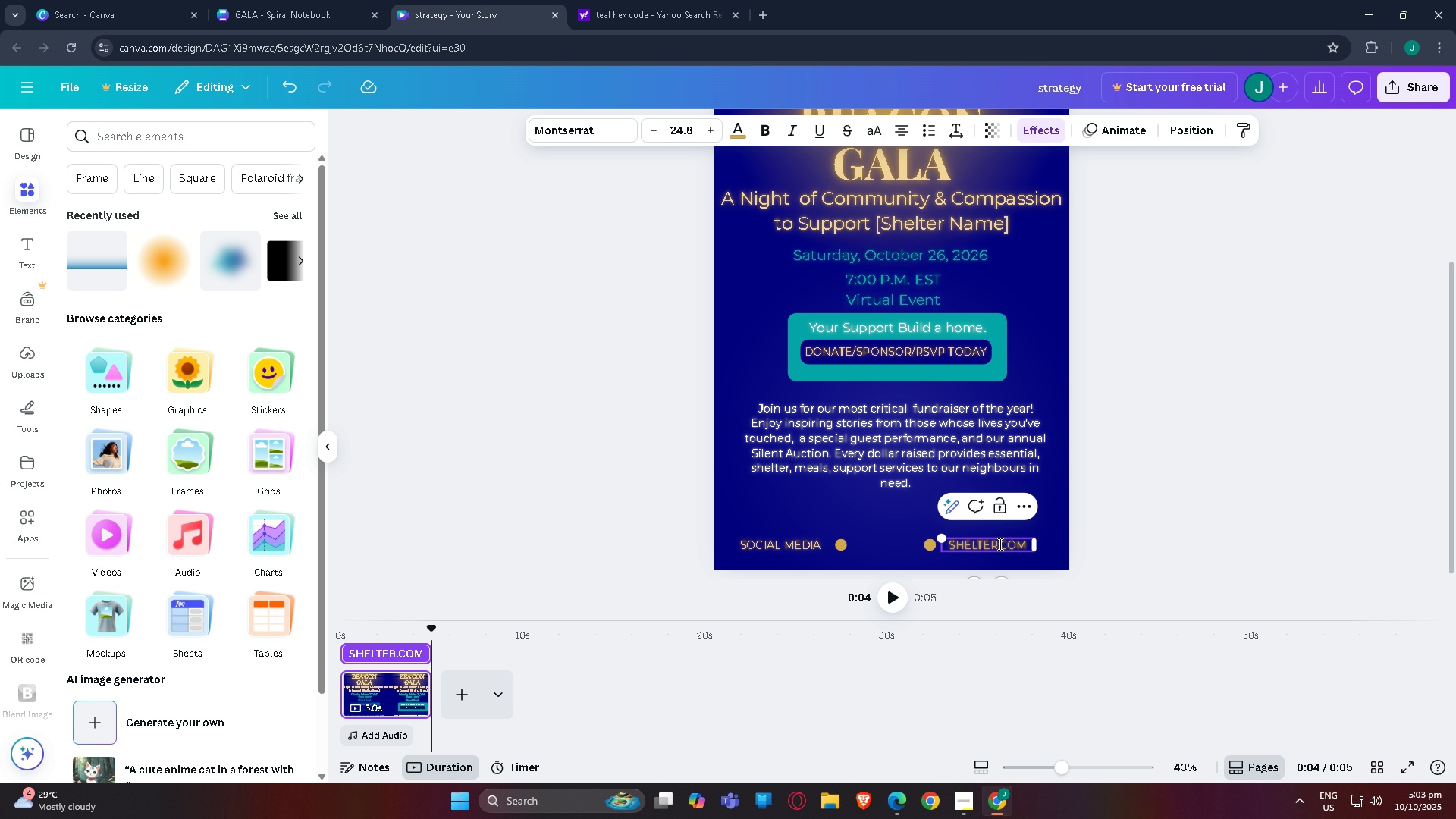 
left_click([999, 544])
 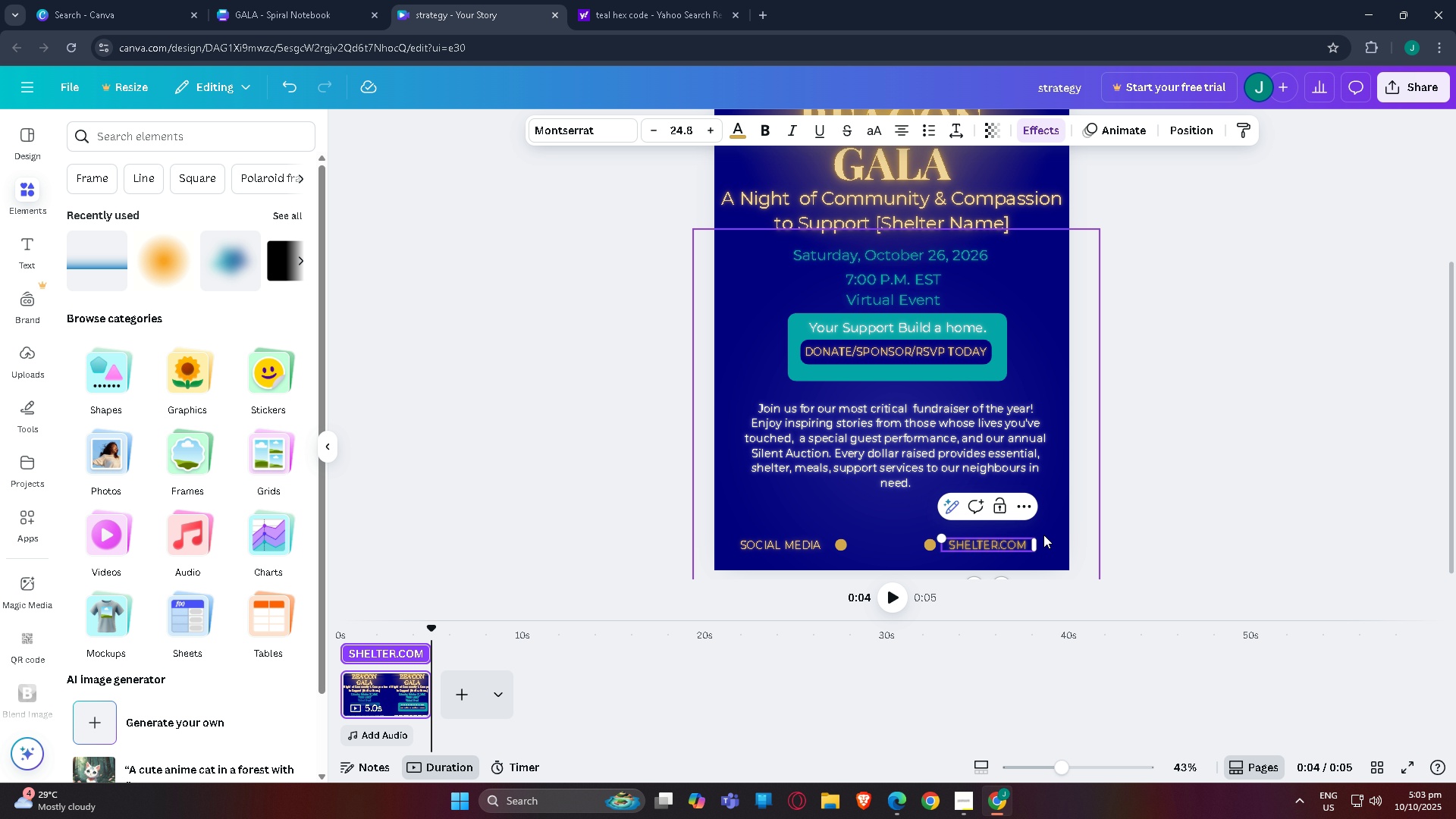 
type(NAME)
 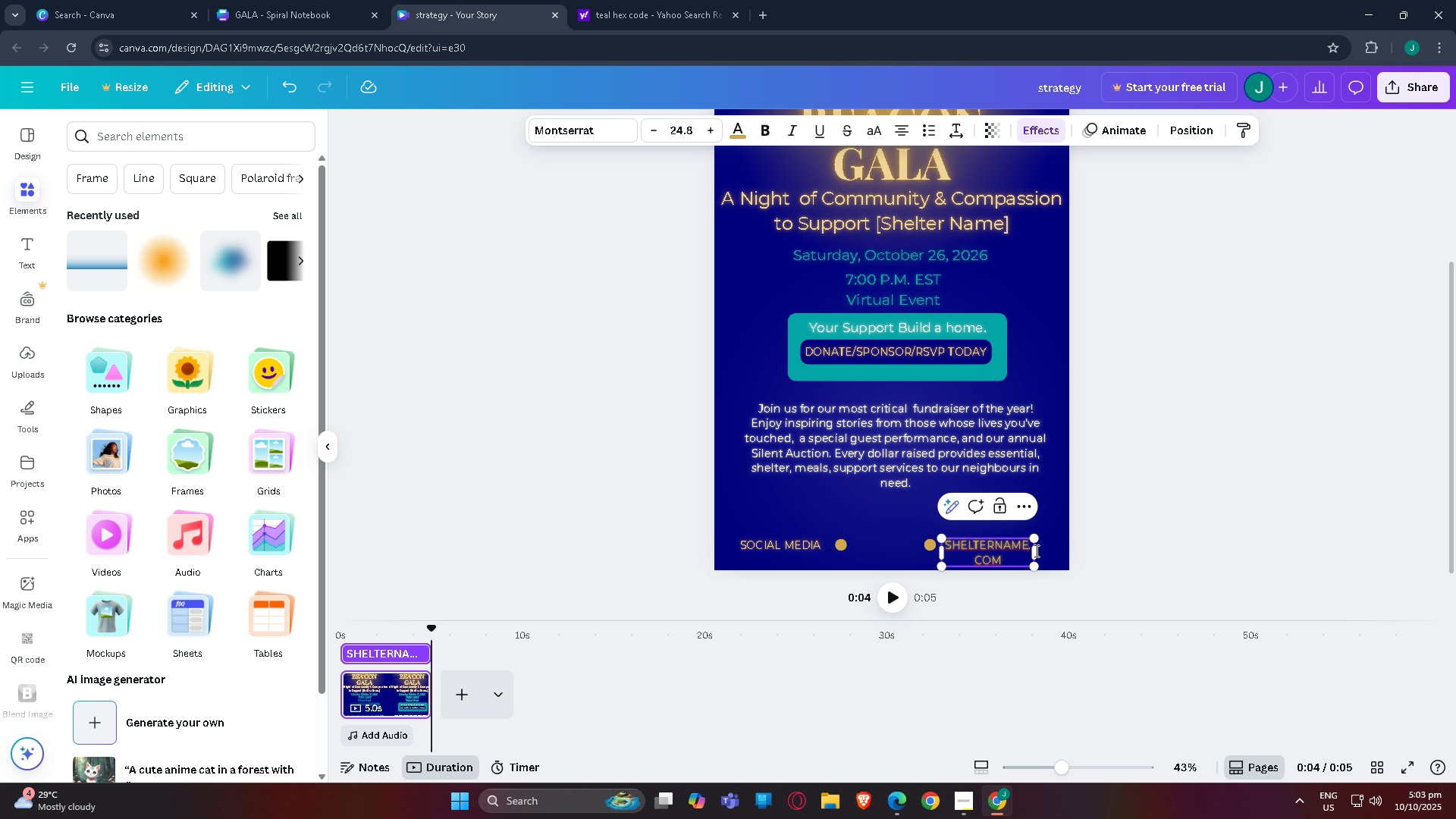 
left_click_drag(start_coordinate=[1037, 551], to_coordinate=[1069, 544])
 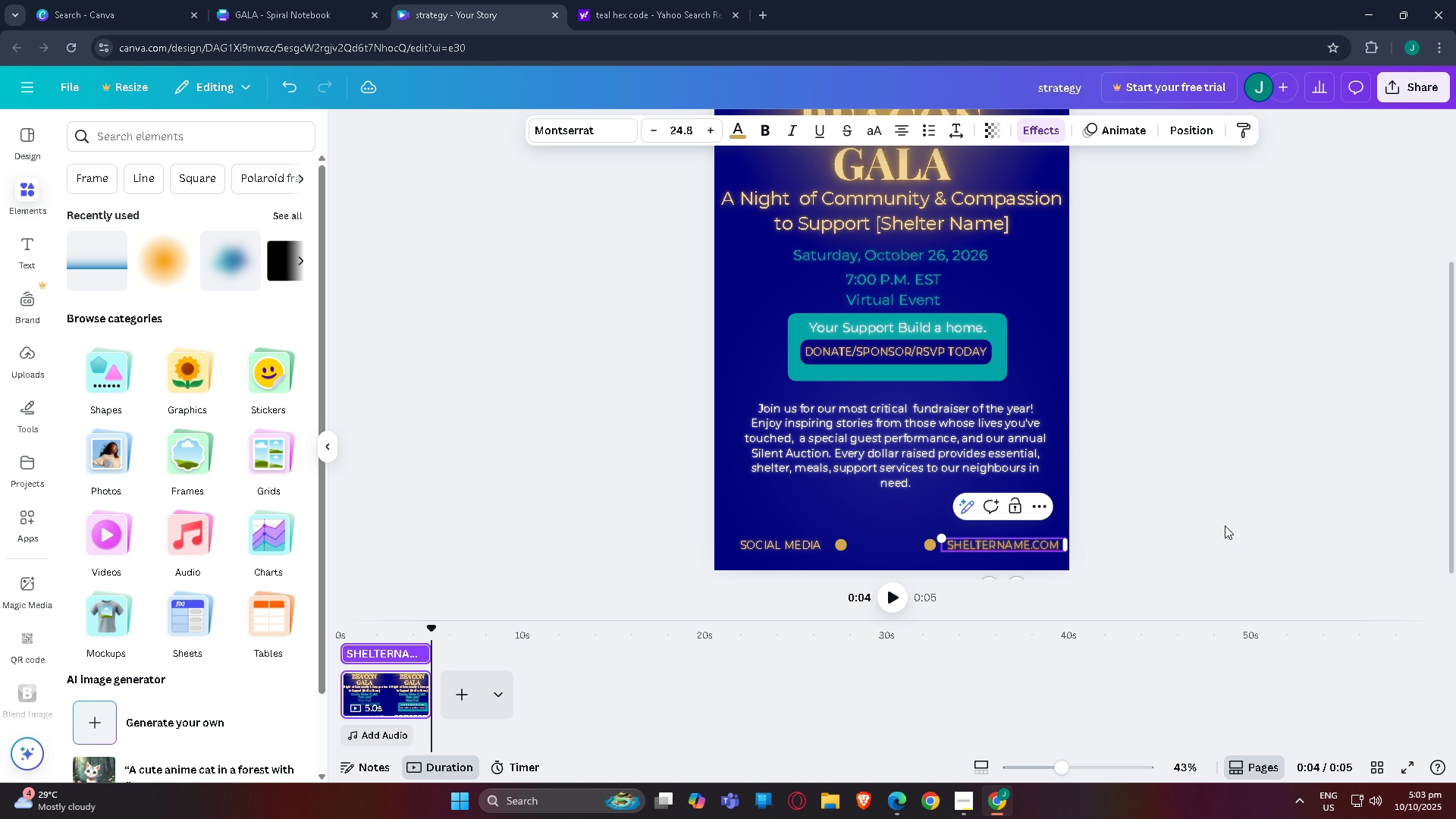 
left_click([1226, 526])
 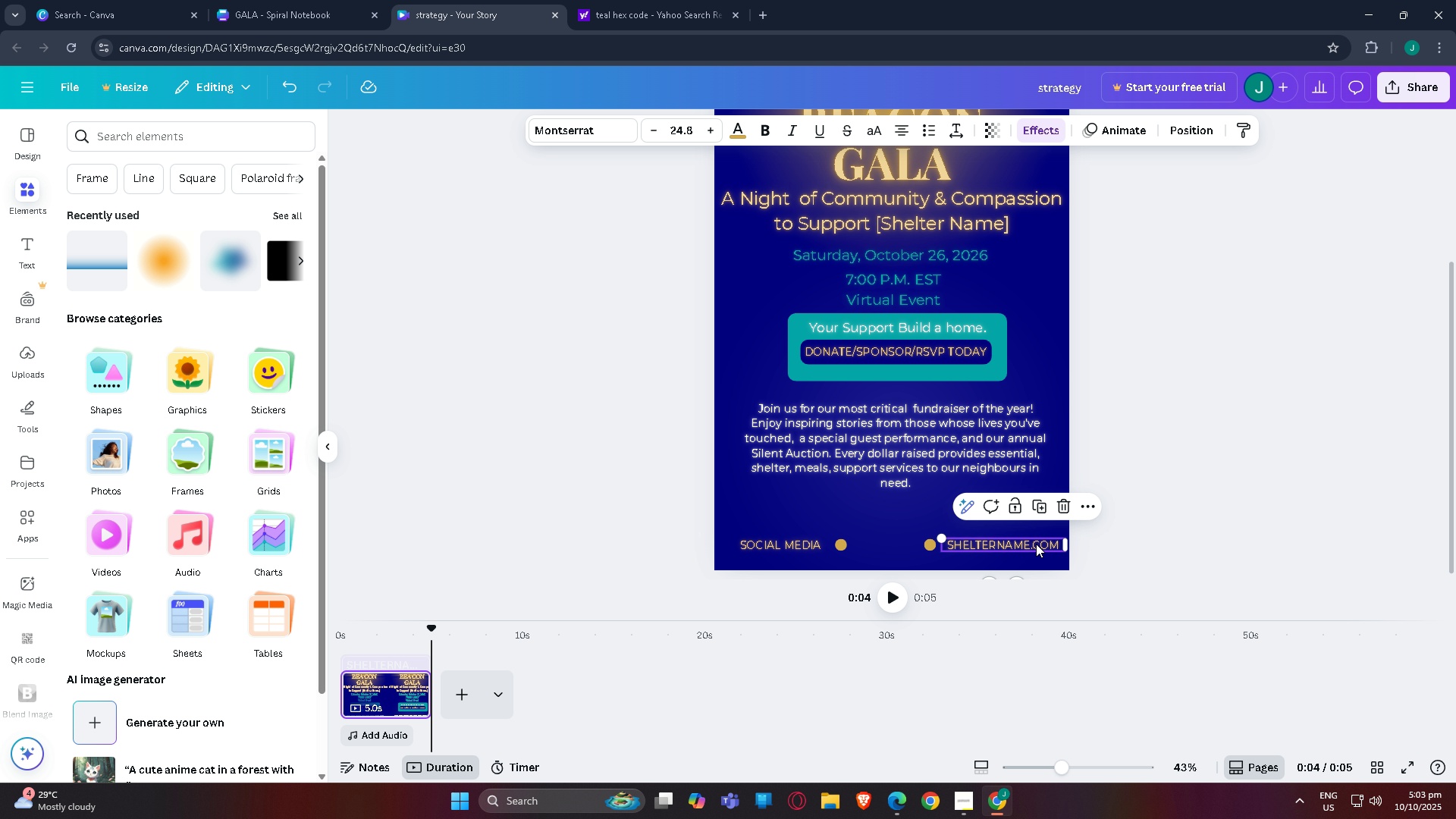 
left_click([1036, 544])
 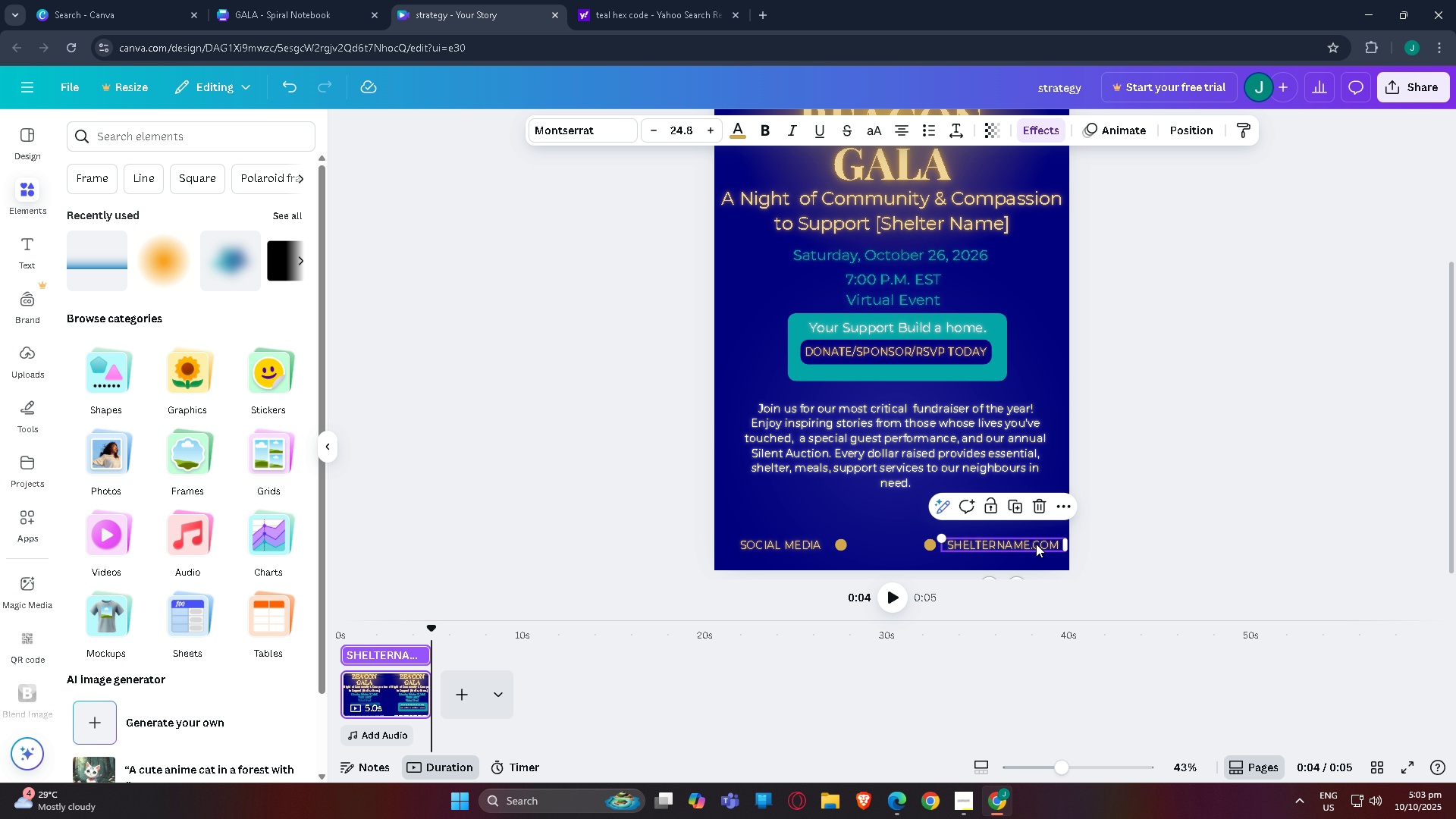 
key(Control+C)
 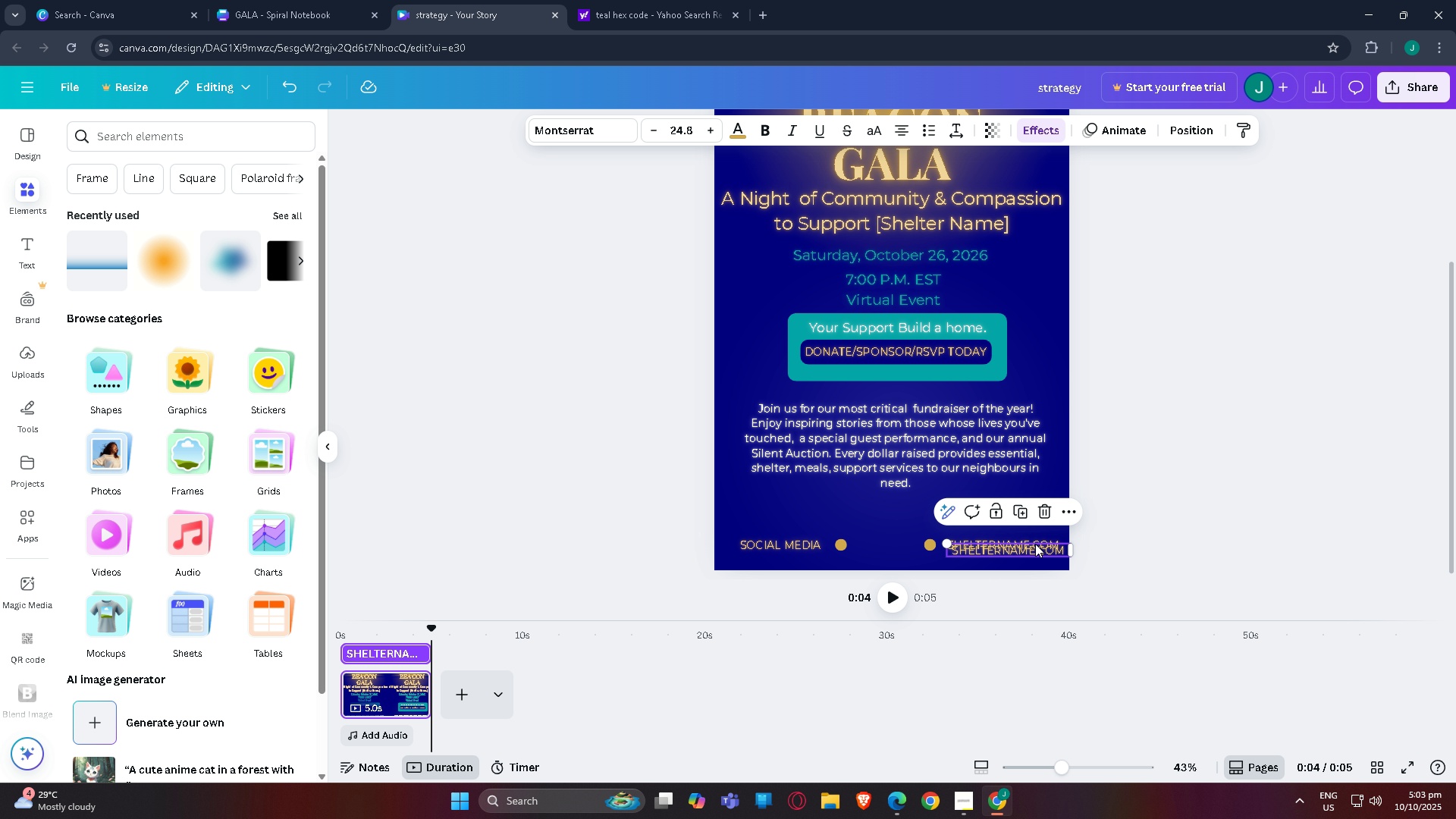 
key(Control+V)
 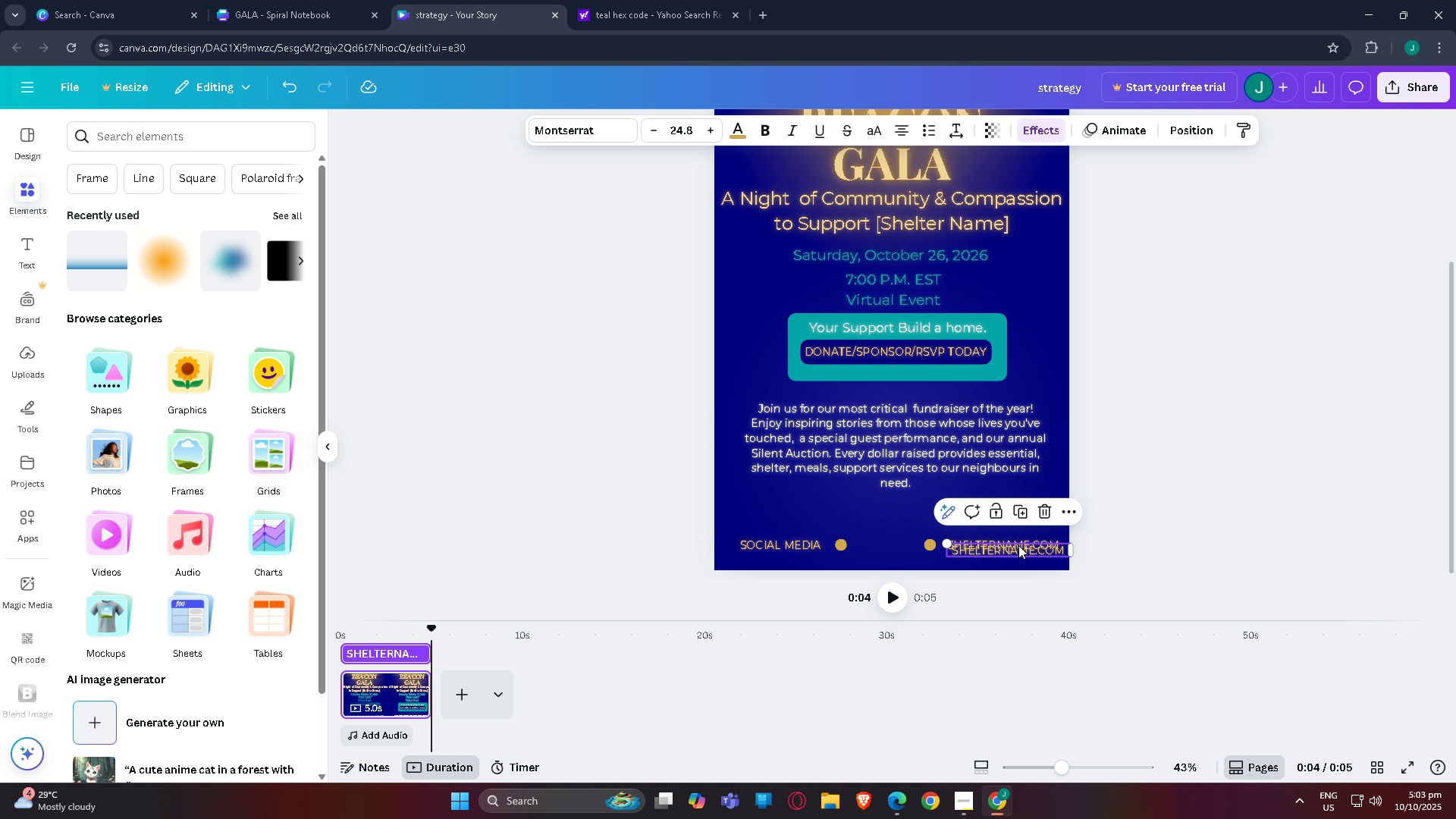 
left_click_drag(start_coordinate=[1016, 545], to_coordinate=[902, 503])
 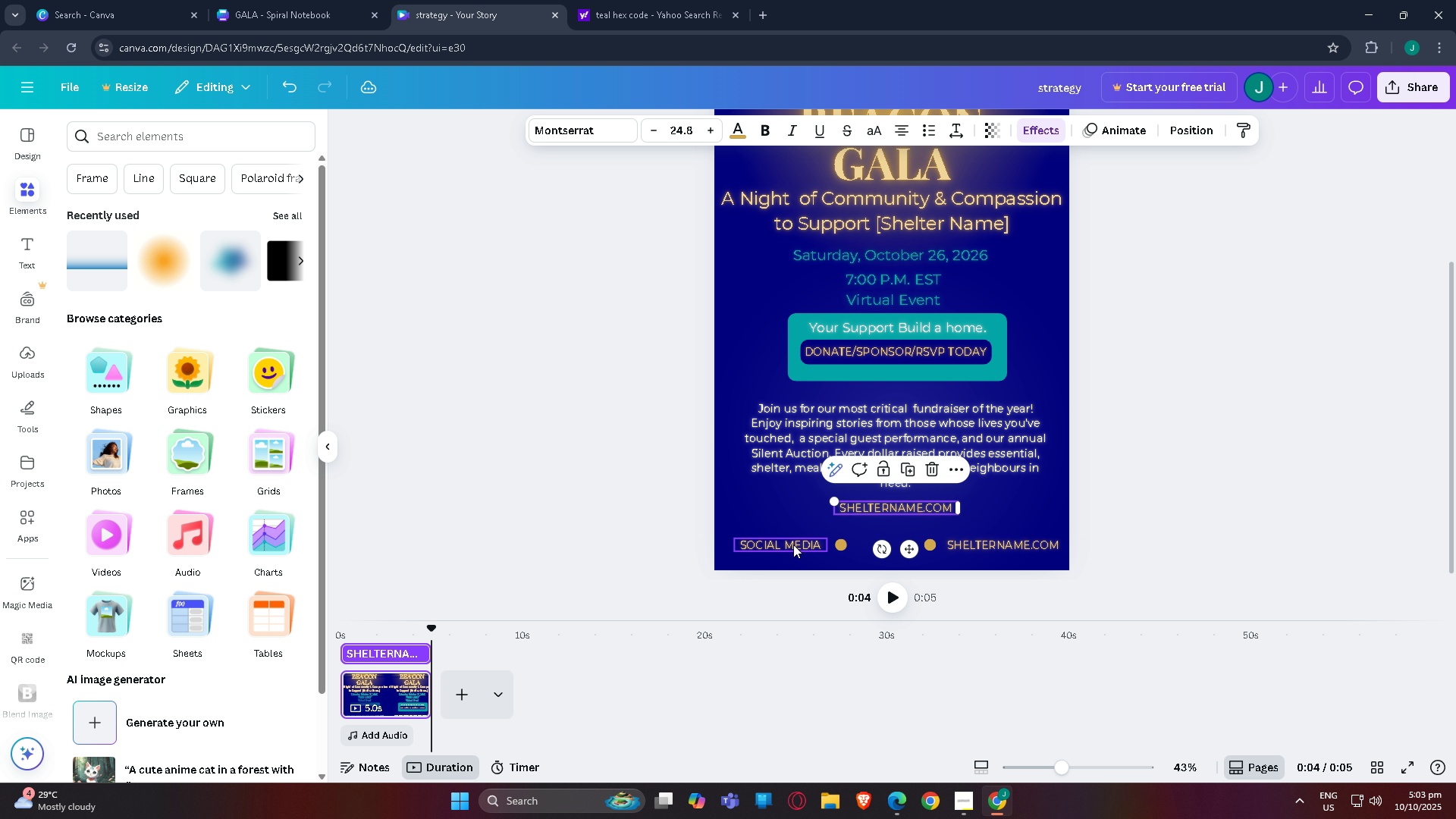 
left_click_drag(start_coordinate=[793, 544], to_coordinate=[780, 550])
 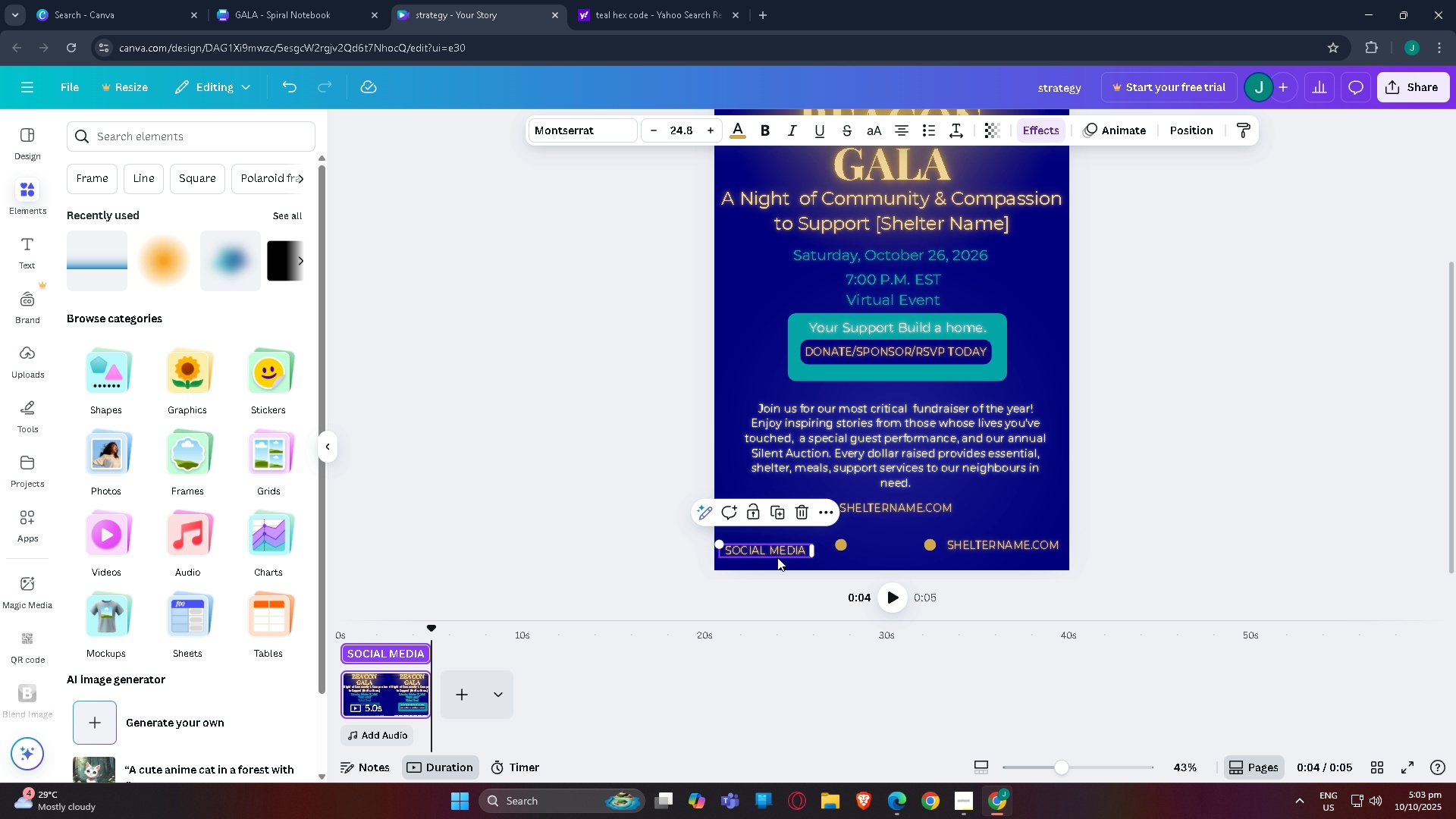 
left_click_drag(start_coordinate=[777, 553], to_coordinate=[780, 547])
 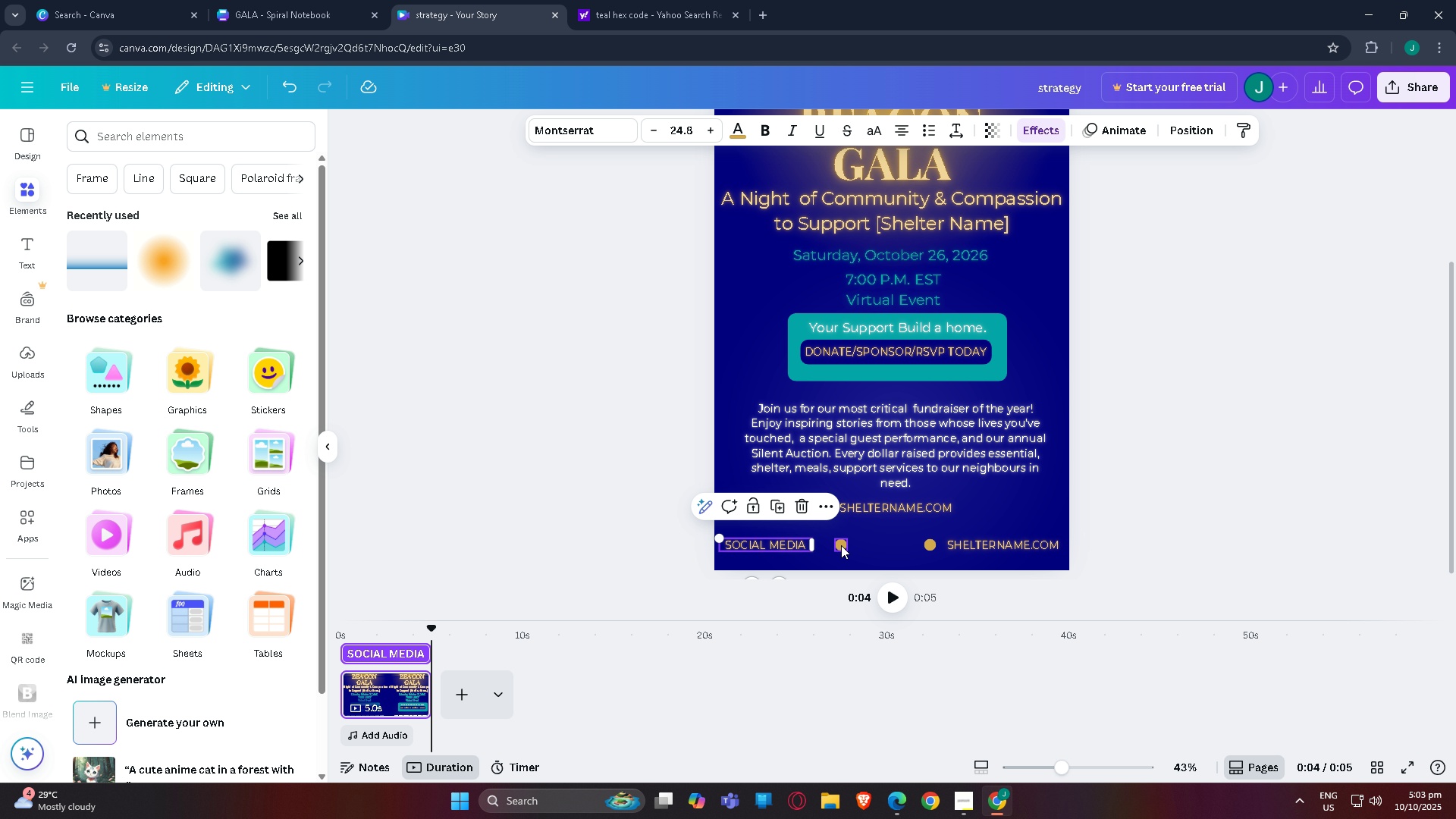 
left_click([841, 545])
 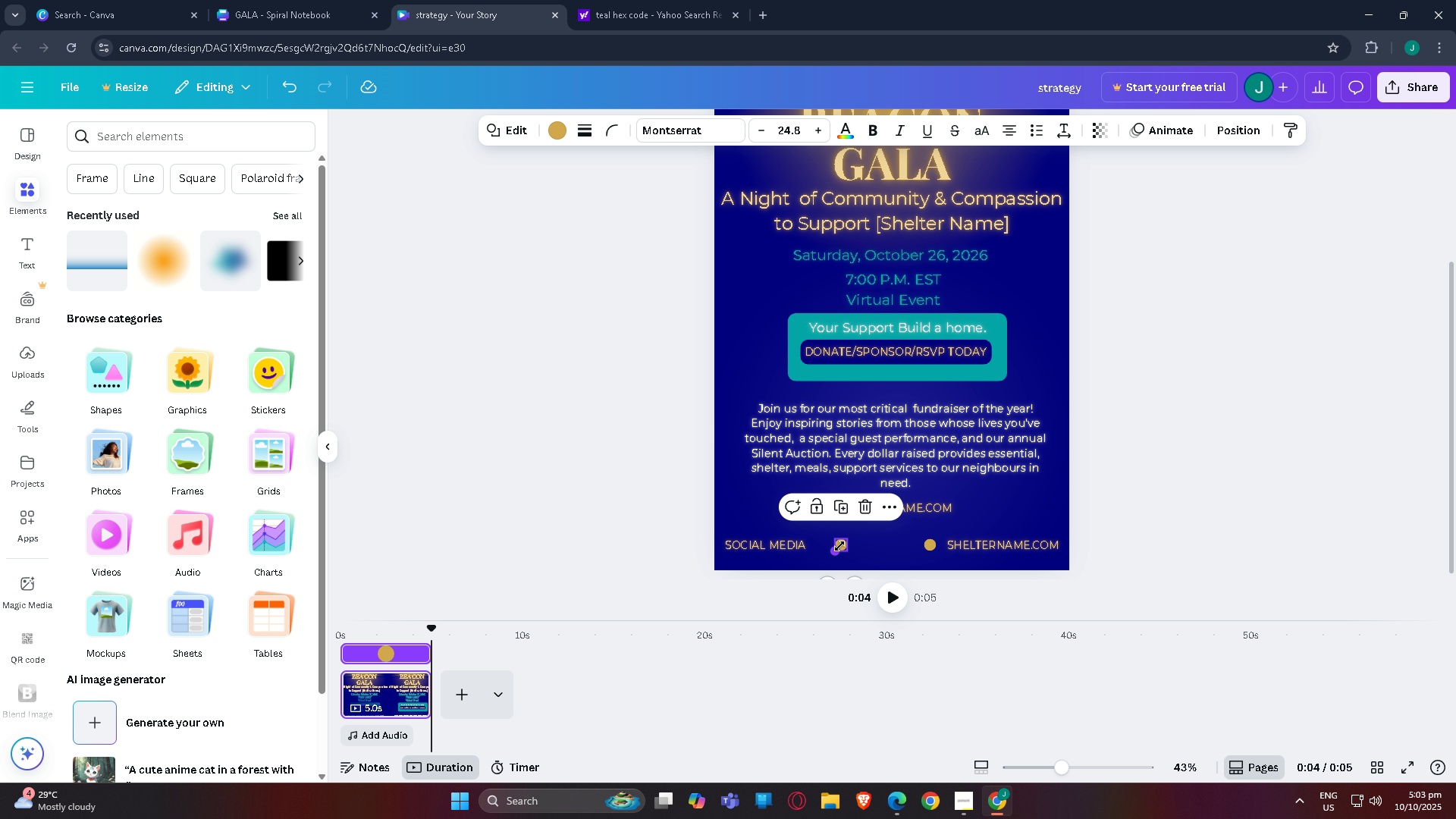 
left_click_drag(start_coordinate=[839, 546], to_coordinate=[823, 545])
 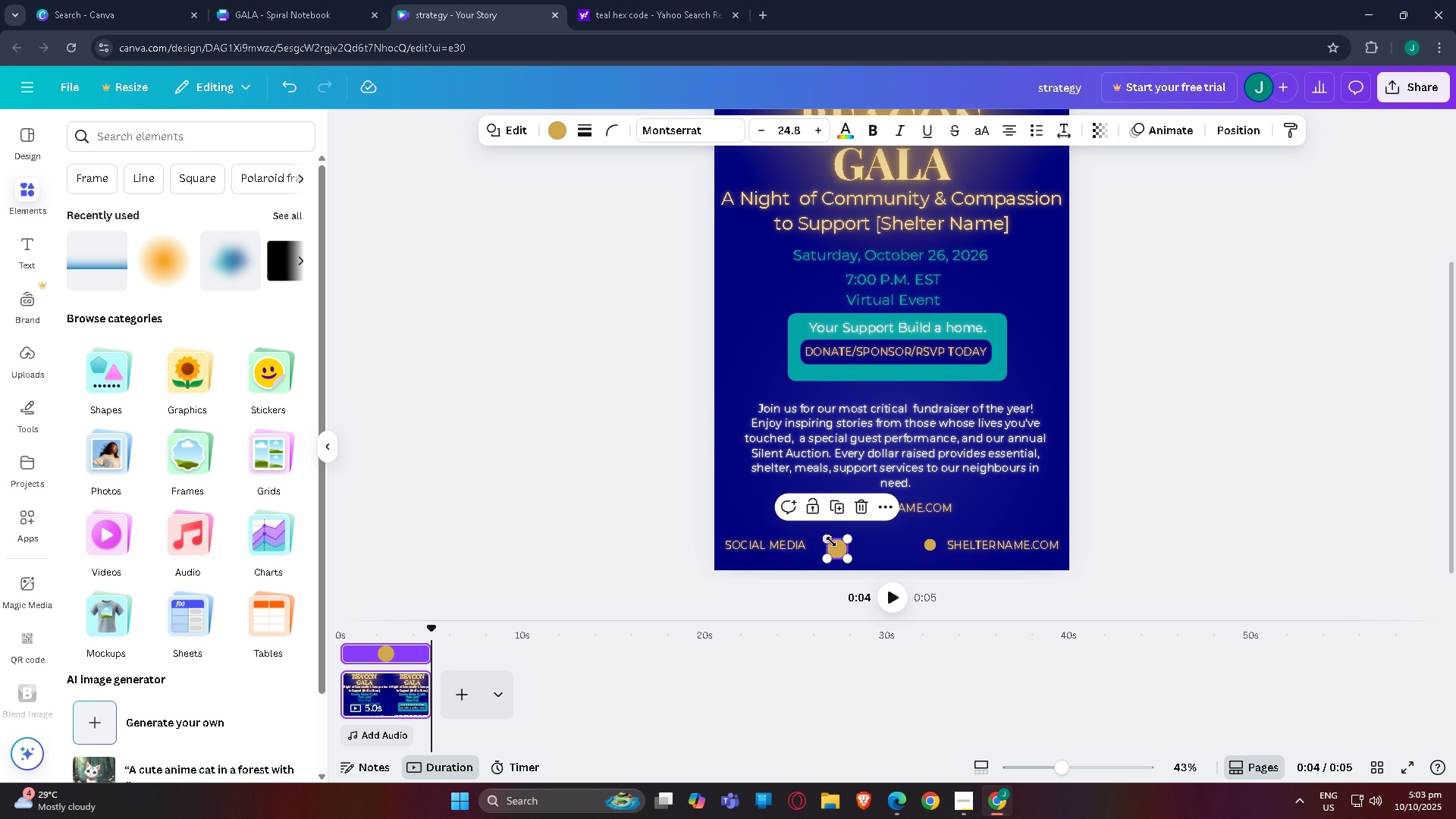 
left_click_drag(start_coordinate=[831, 539], to_coordinate=[837, 547])
 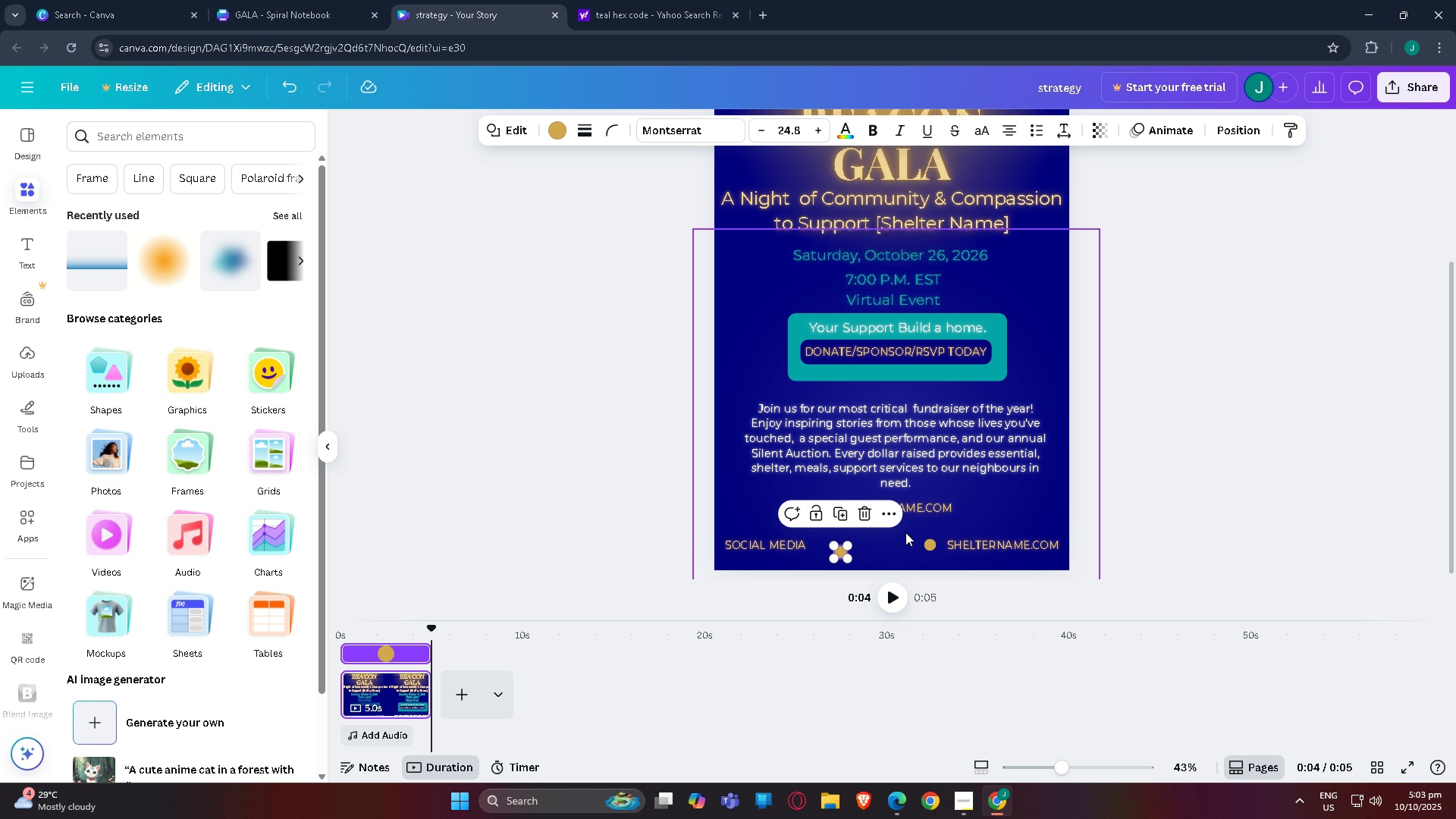 
left_click([888, 539])
 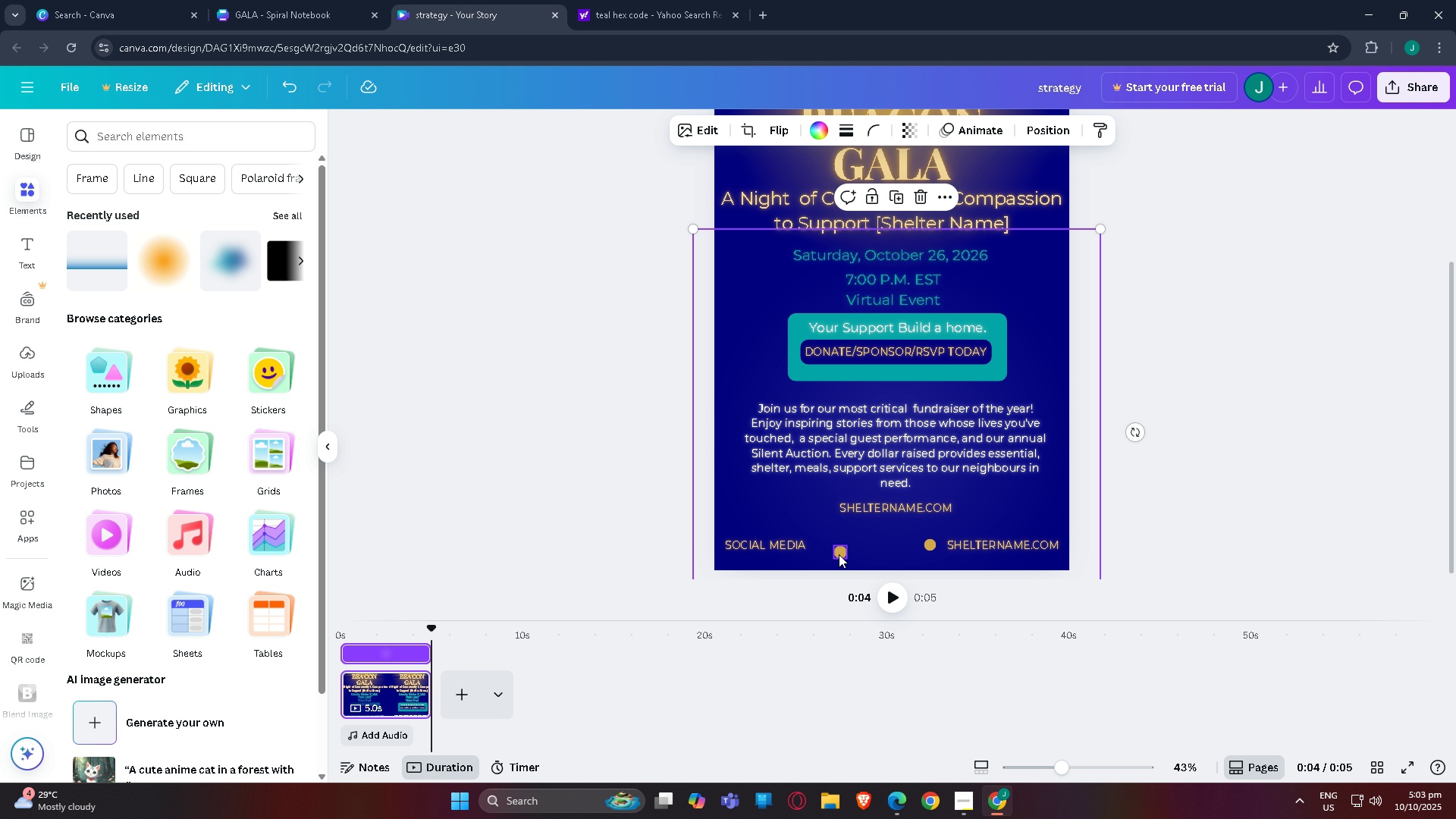 
left_click_drag(start_coordinate=[838, 554], to_coordinate=[813, 546])
 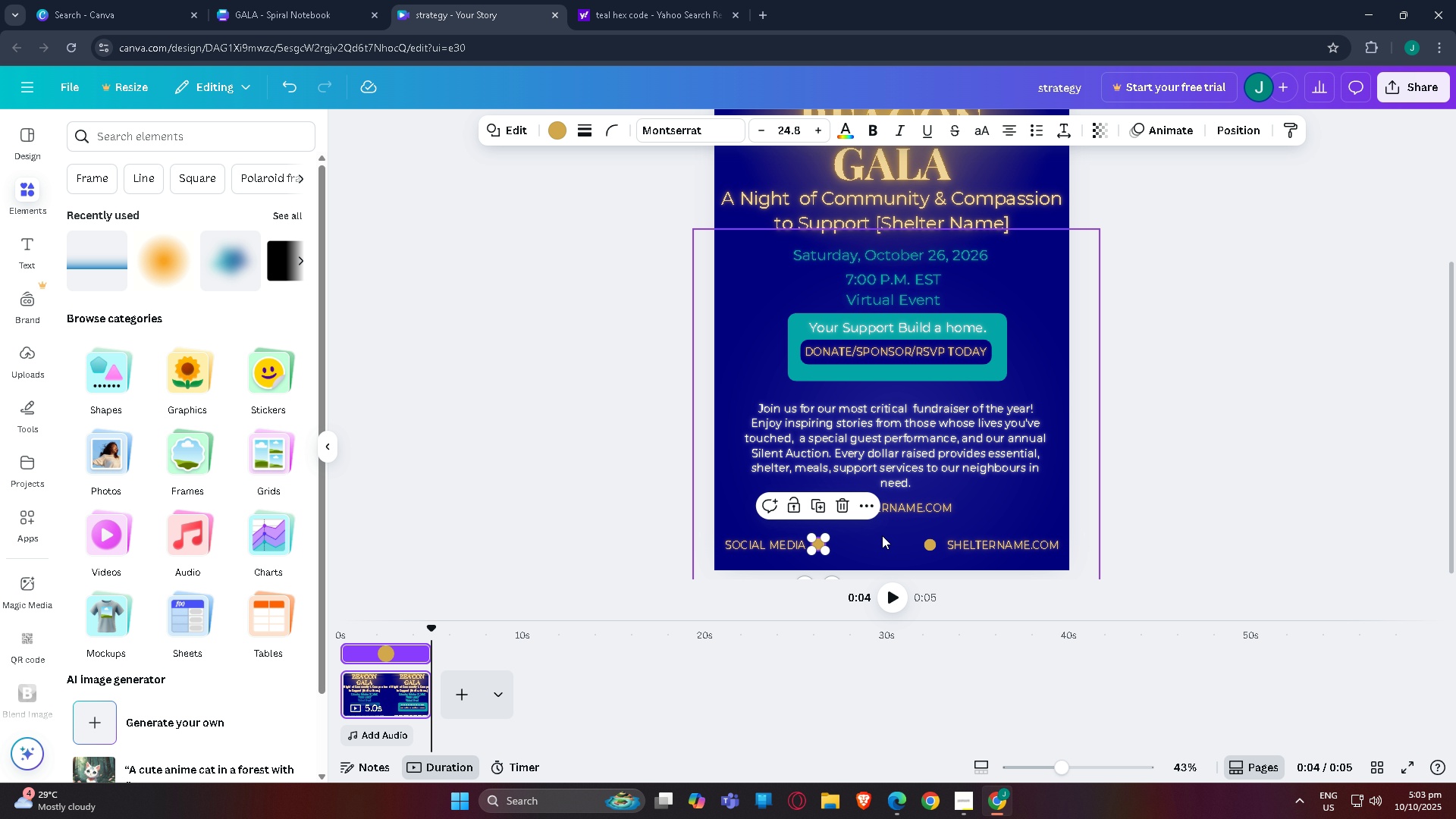 
left_click([882, 535])
 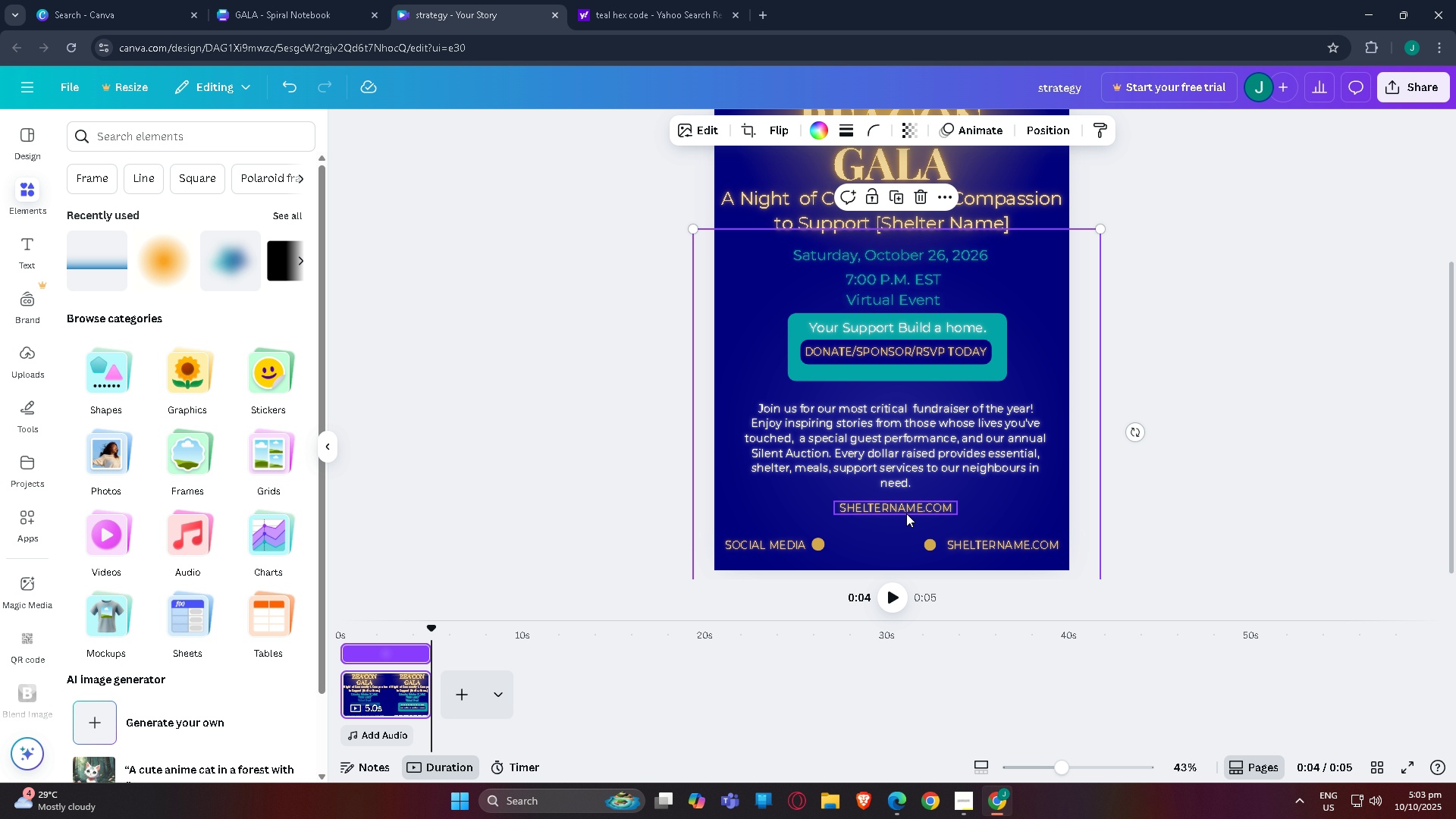 
left_click_drag(start_coordinate=[904, 511], to_coordinate=[894, 545])
 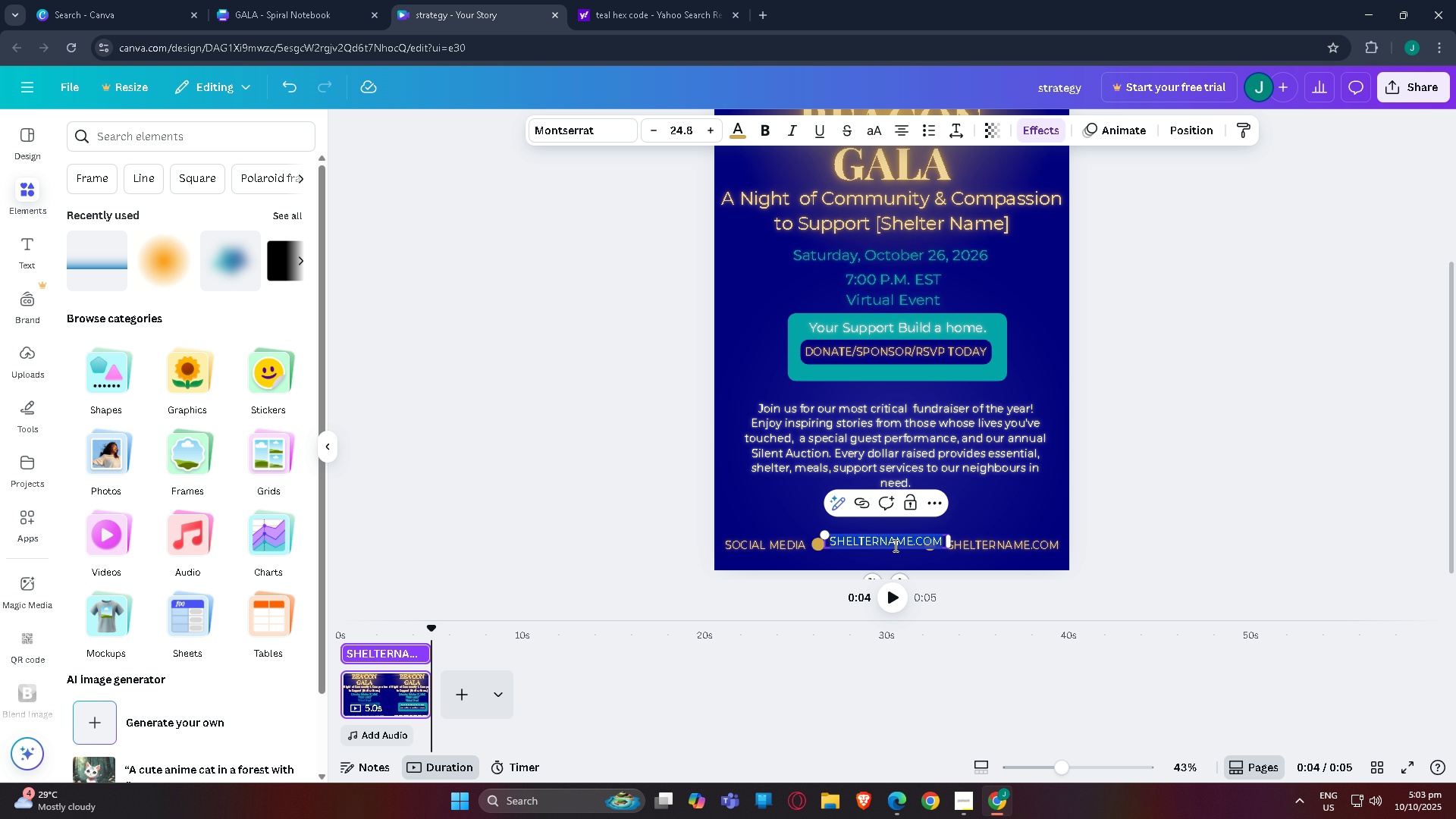 
double_click([894, 545])
 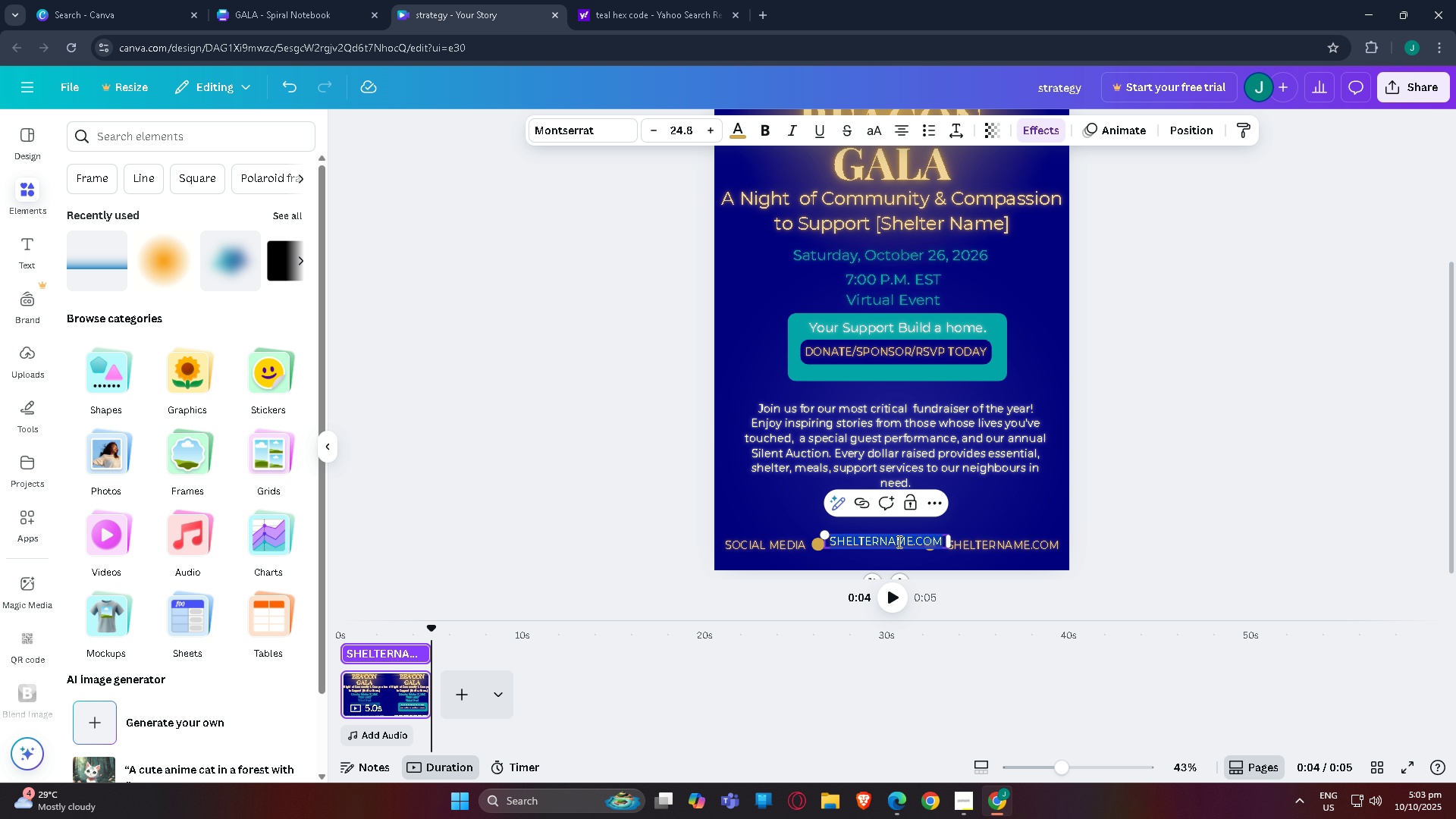 
left_click([763, 544])
 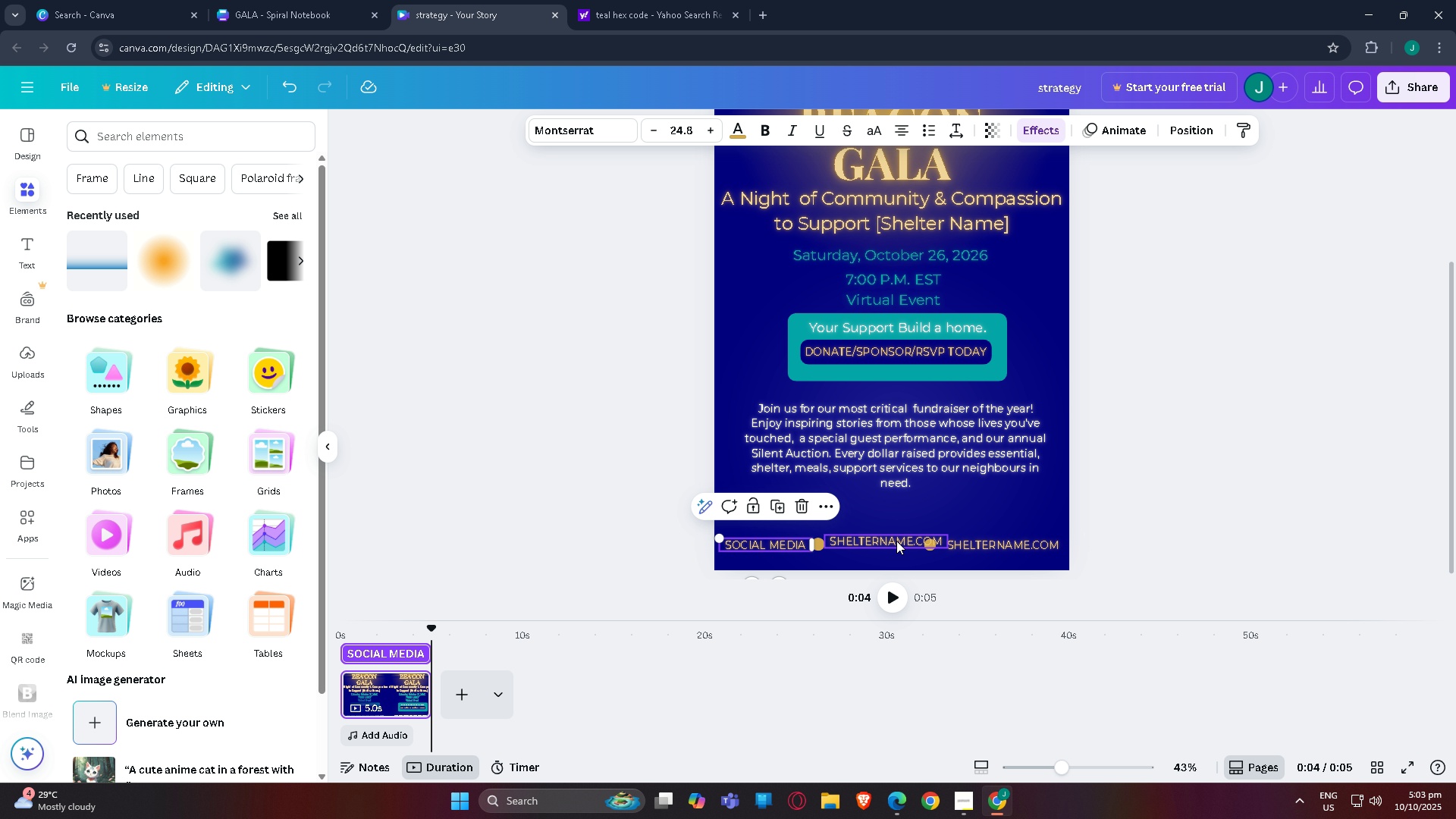 
wait(7.12)
 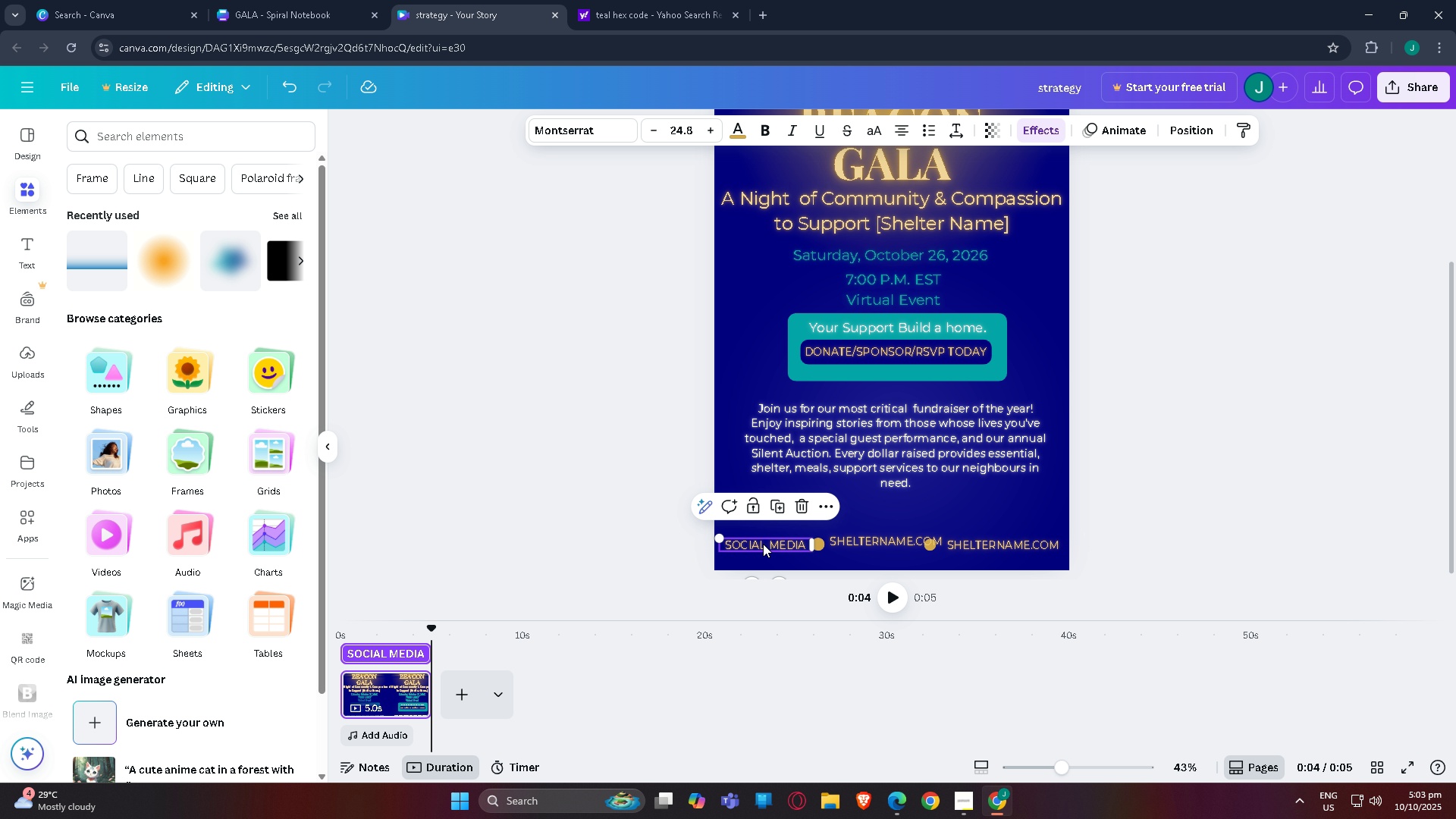 
double_click([893, 541])
 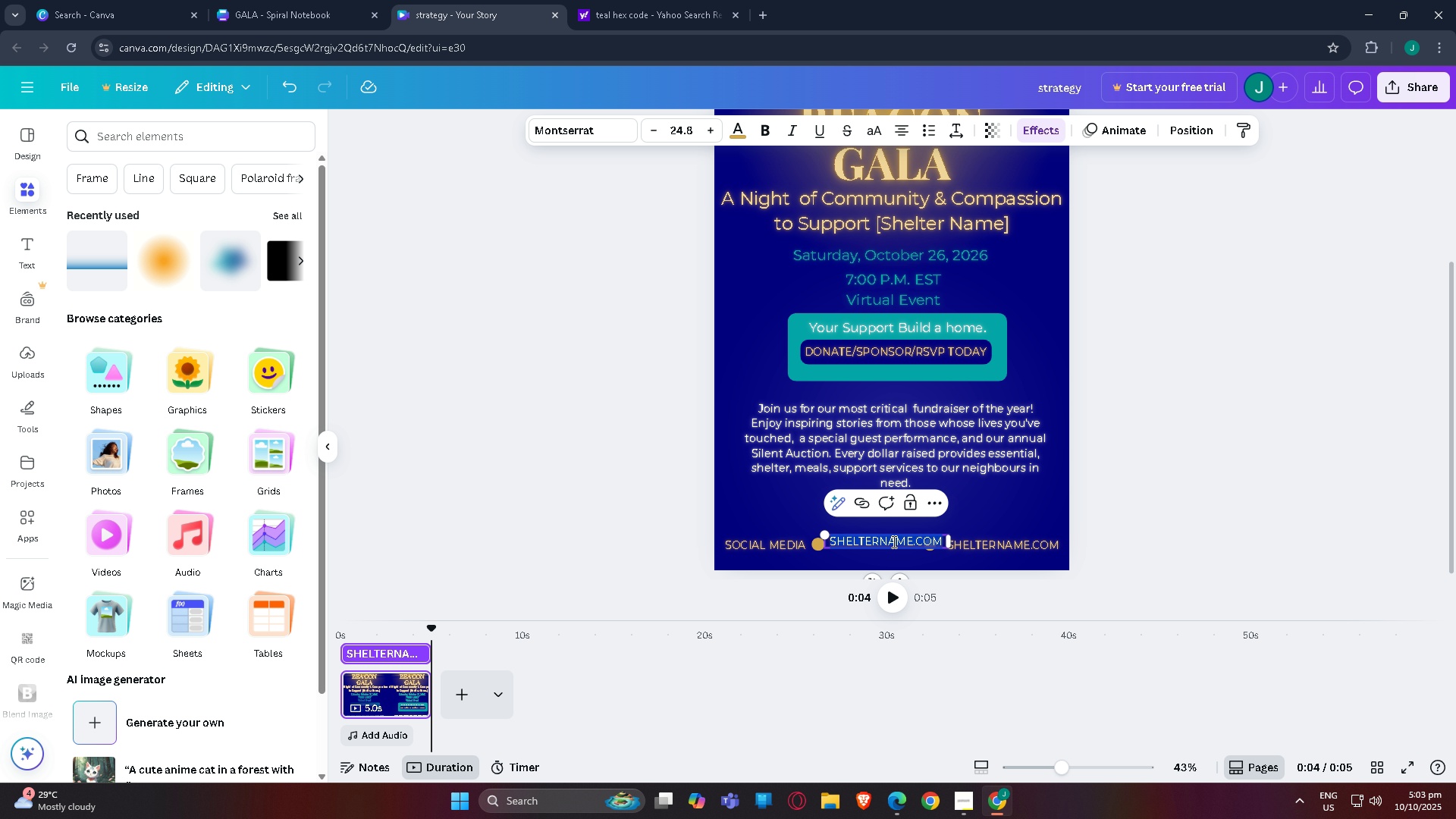 
triple_click([893, 541])
 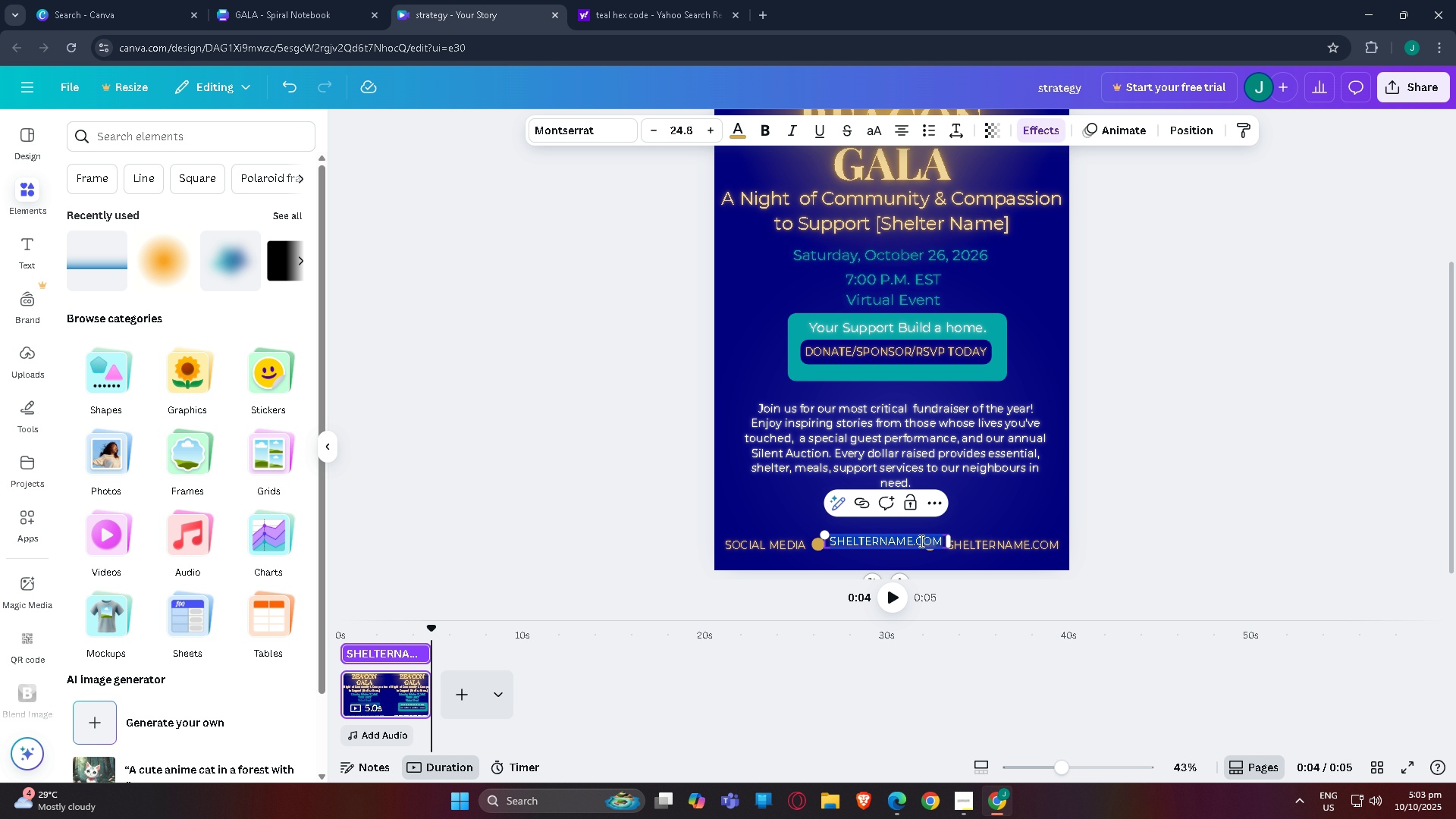 
type(CONTACTS)
 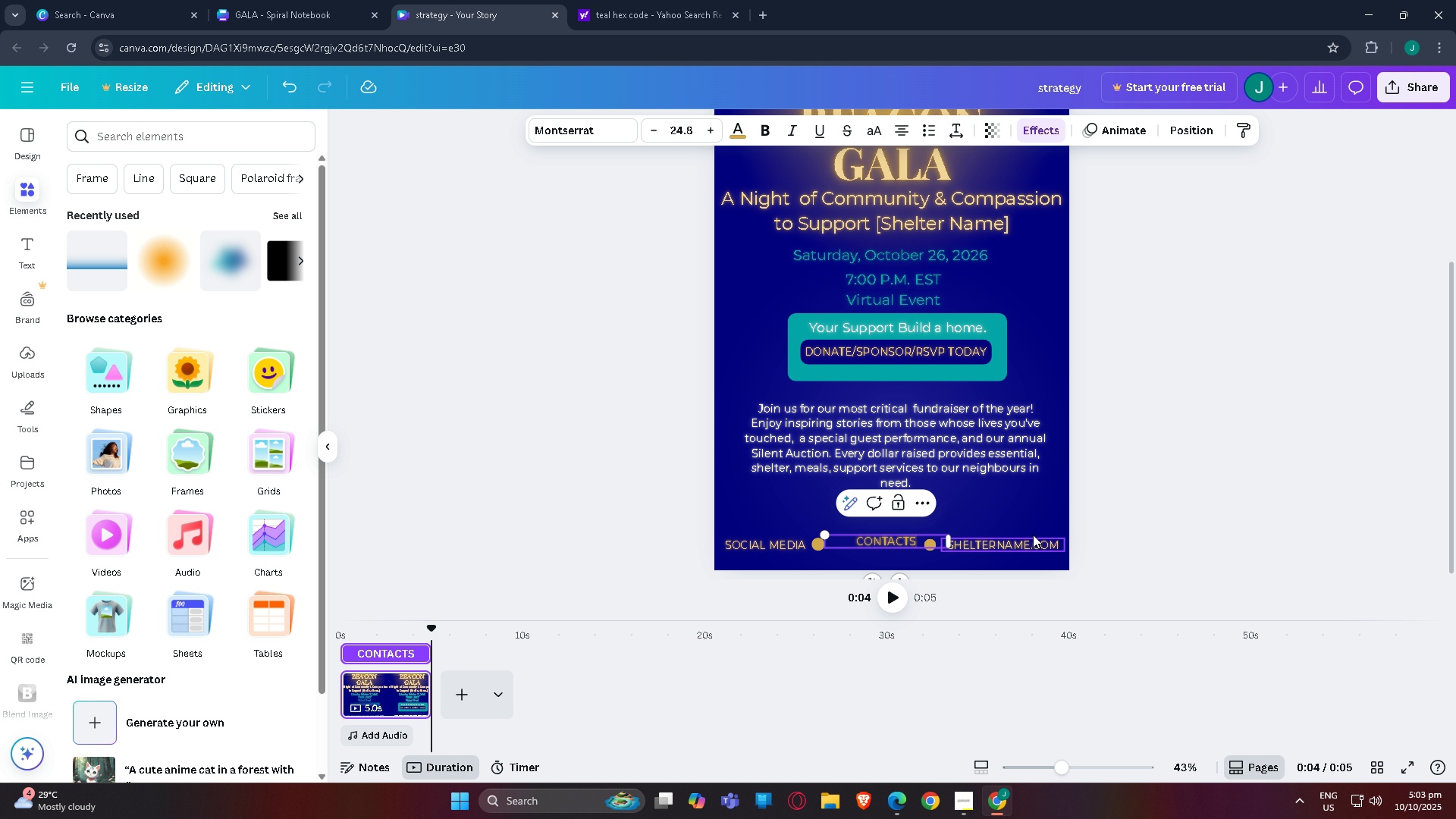 
left_click([1210, 463])
 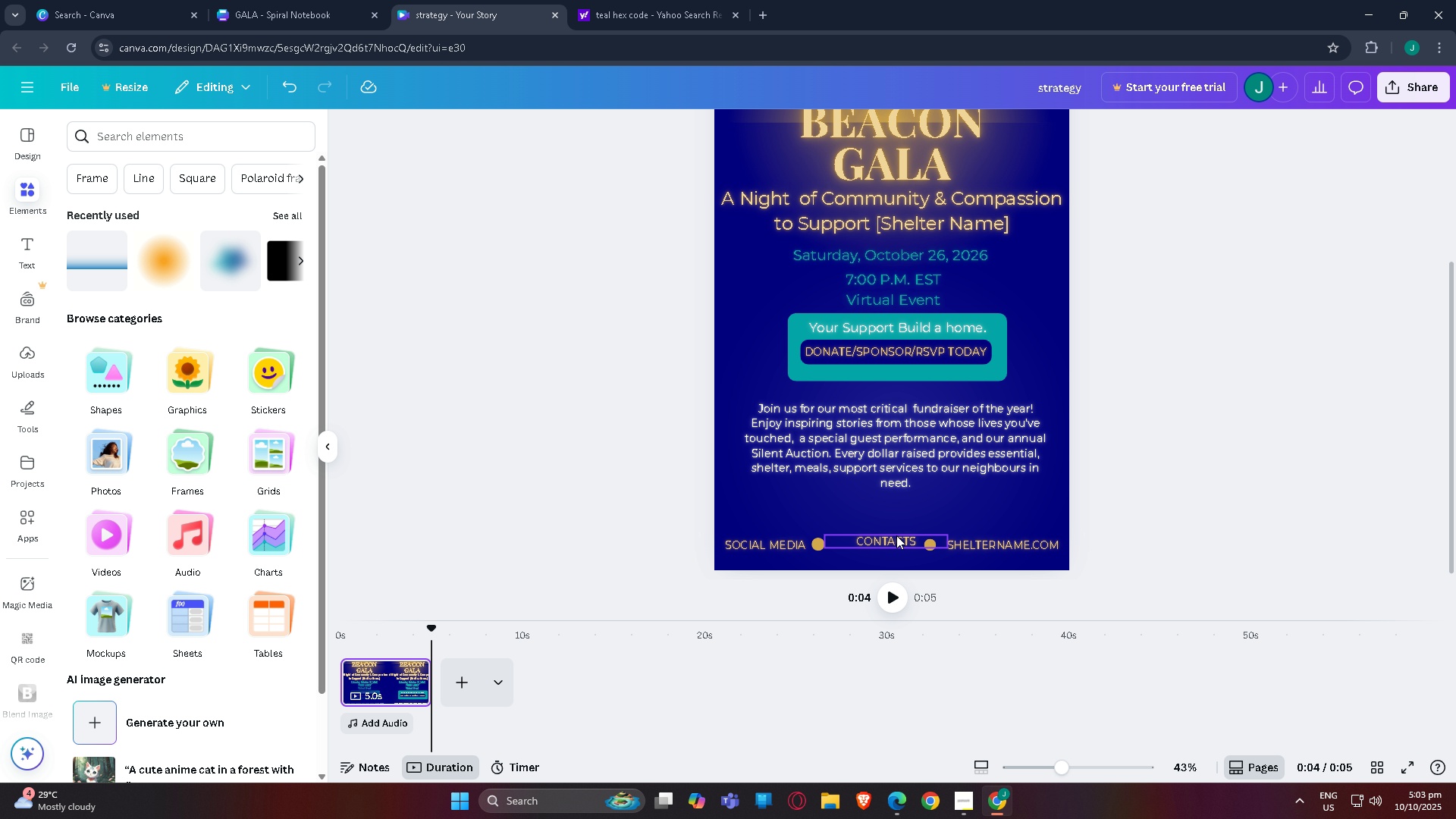 
left_click_drag(start_coordinate=[895, 541], to_coordinate=[889, 544])
 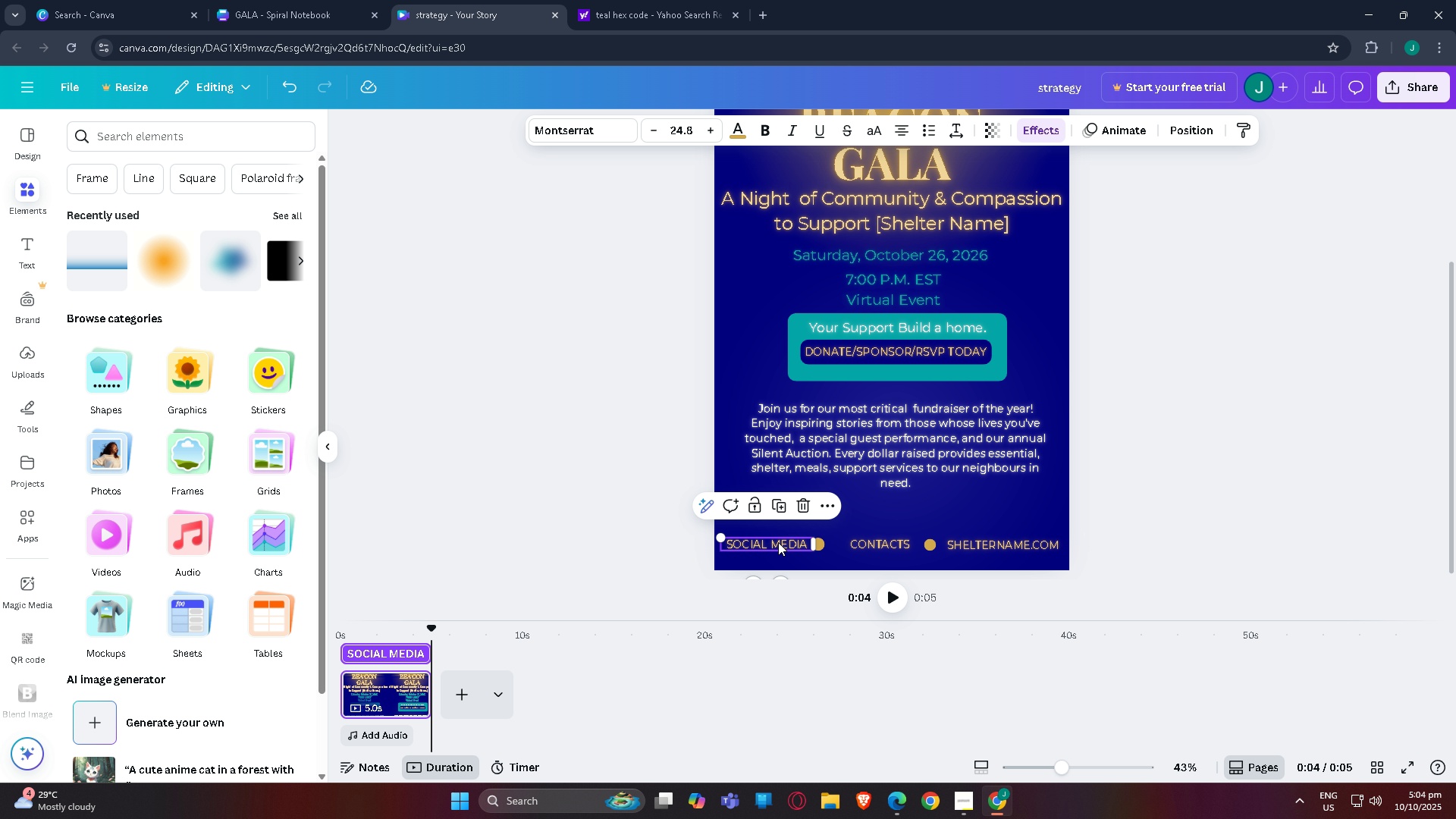 
left_click([1277, 519])
 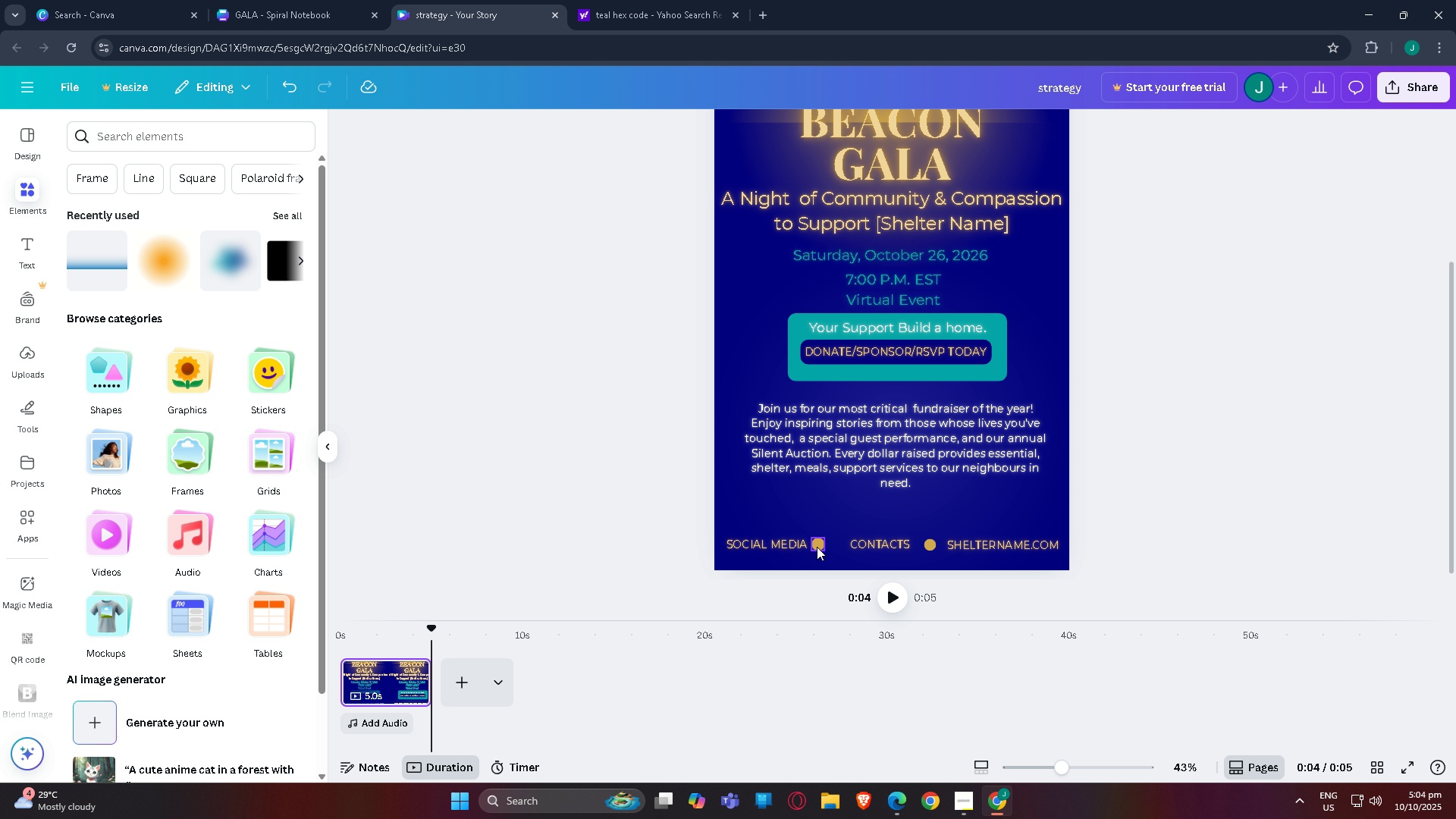 
left_click_drag(start_coordinate=[814, 547], to_coordinate=[827, 548])
 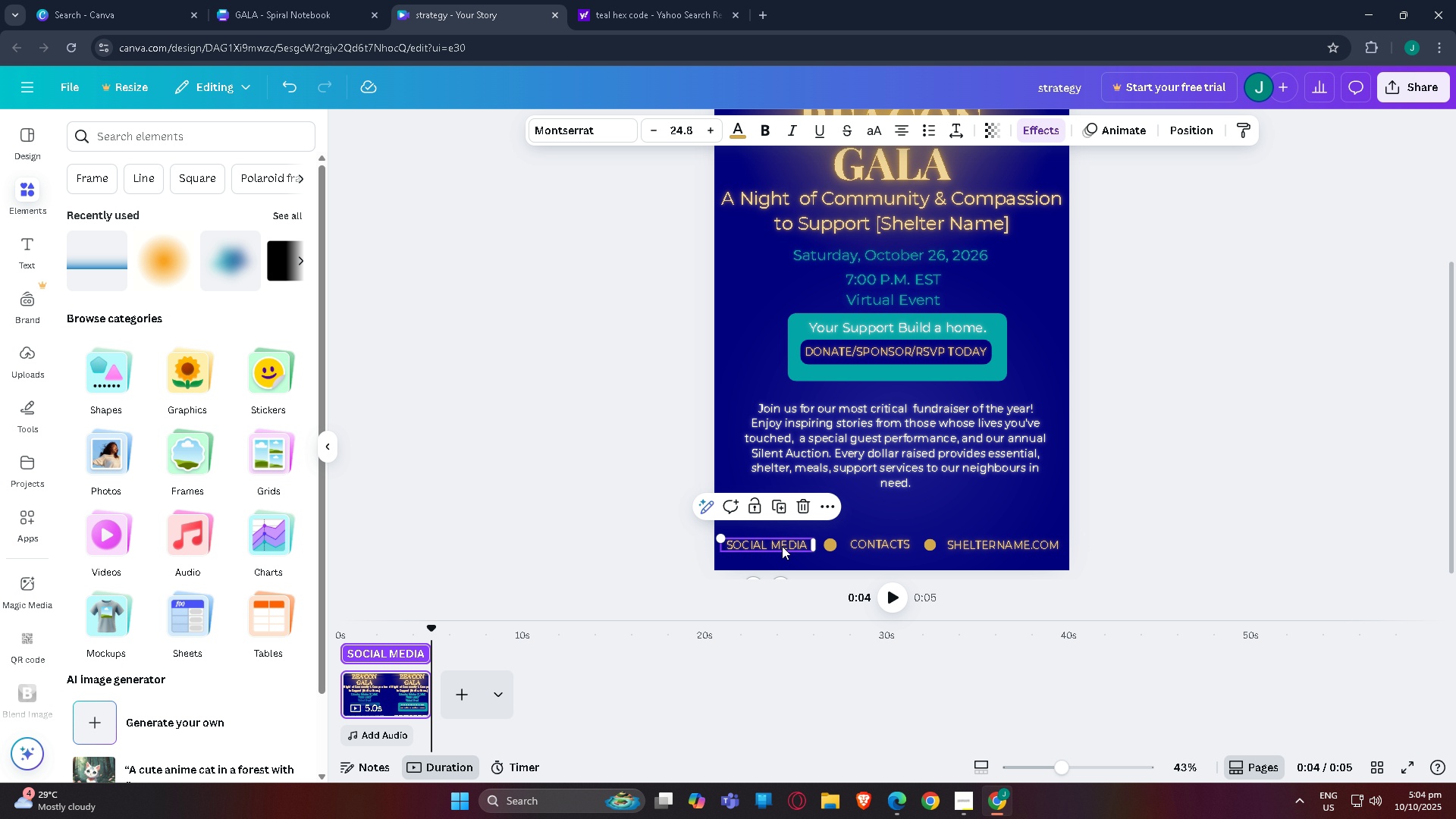 
scroll: coordinate [1006, 316], scroll_direction: up, amount: 1.0
 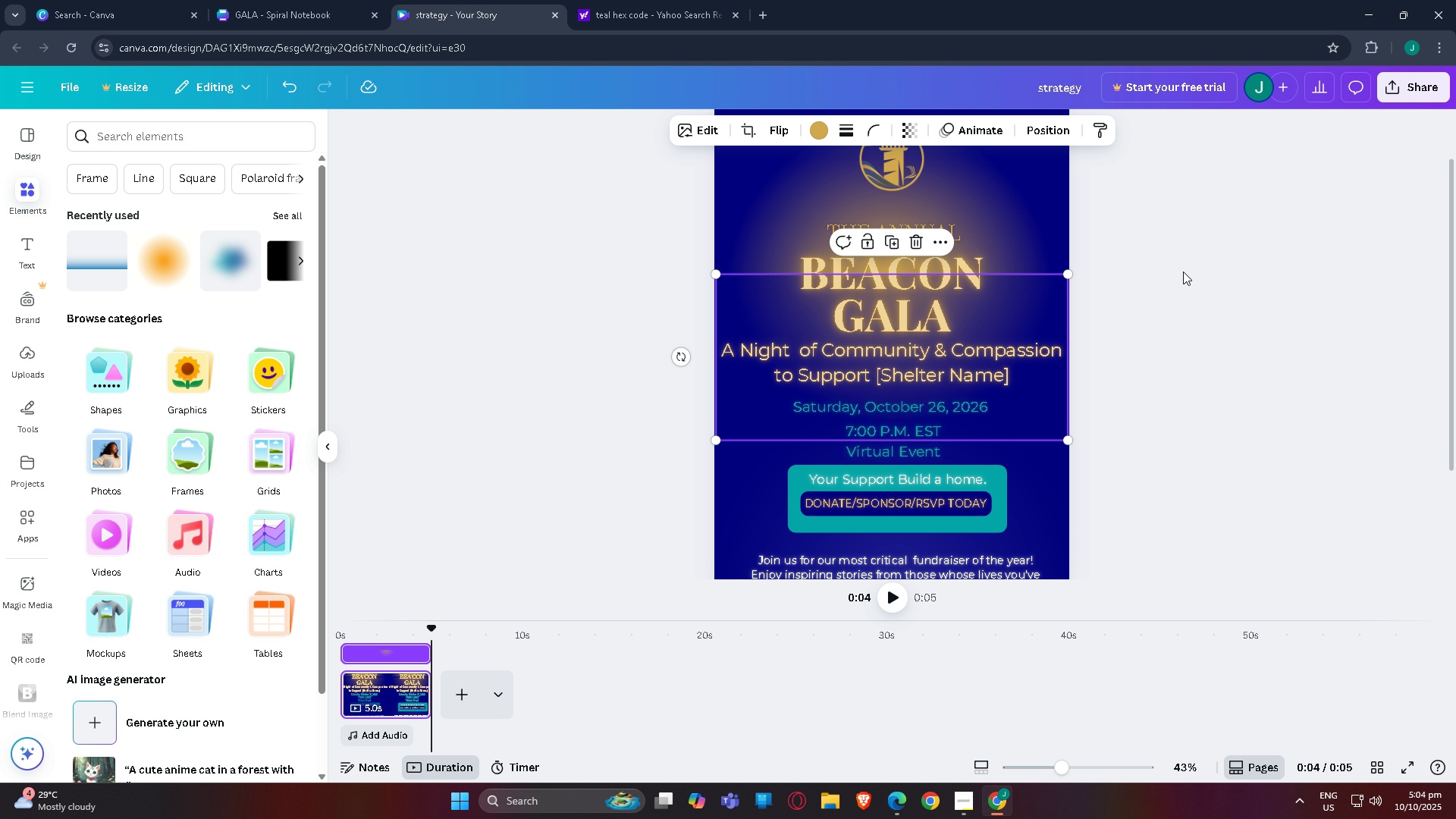 
double_click([1200, 271])
 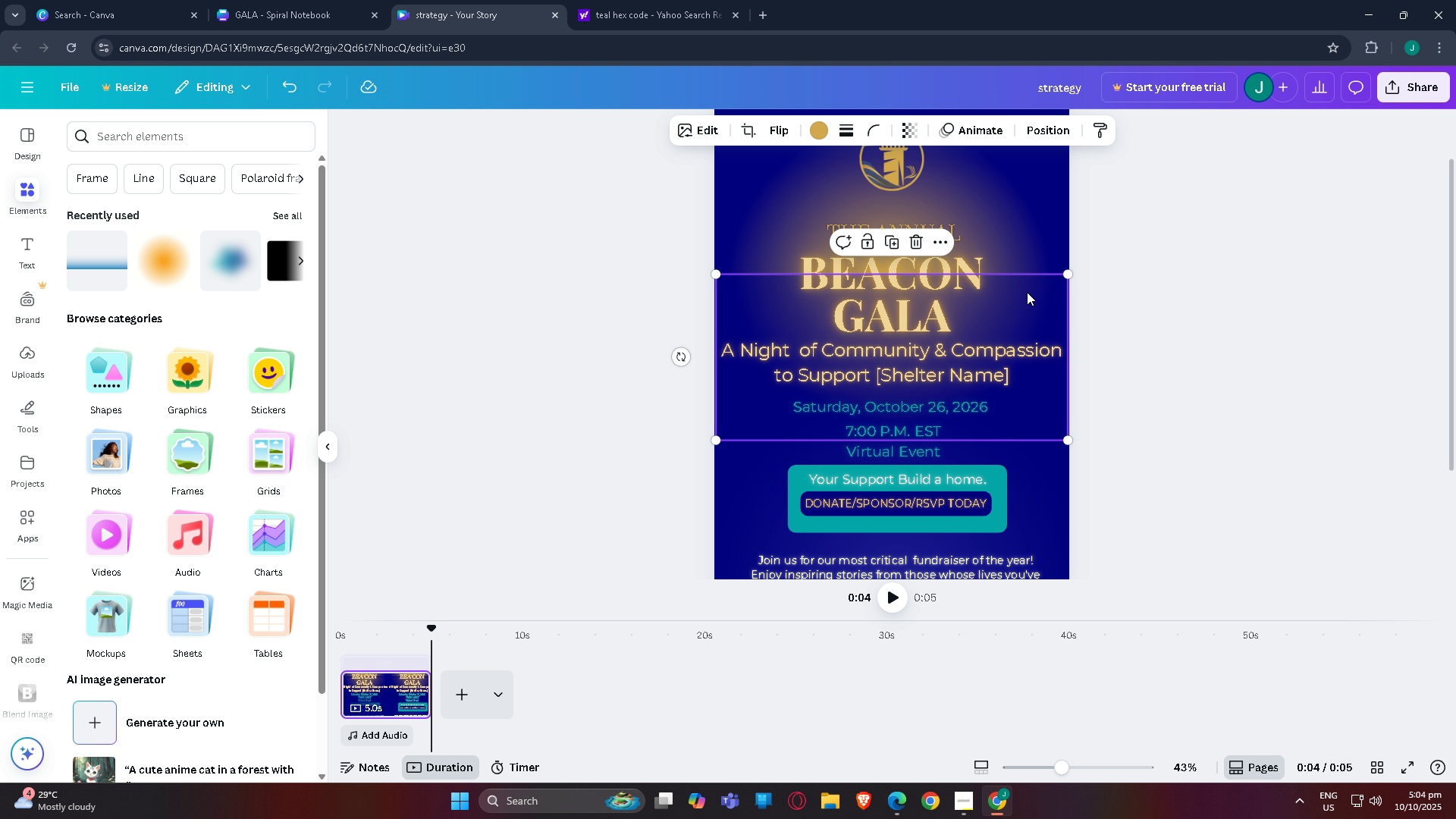 
left_click([1027, 292])
 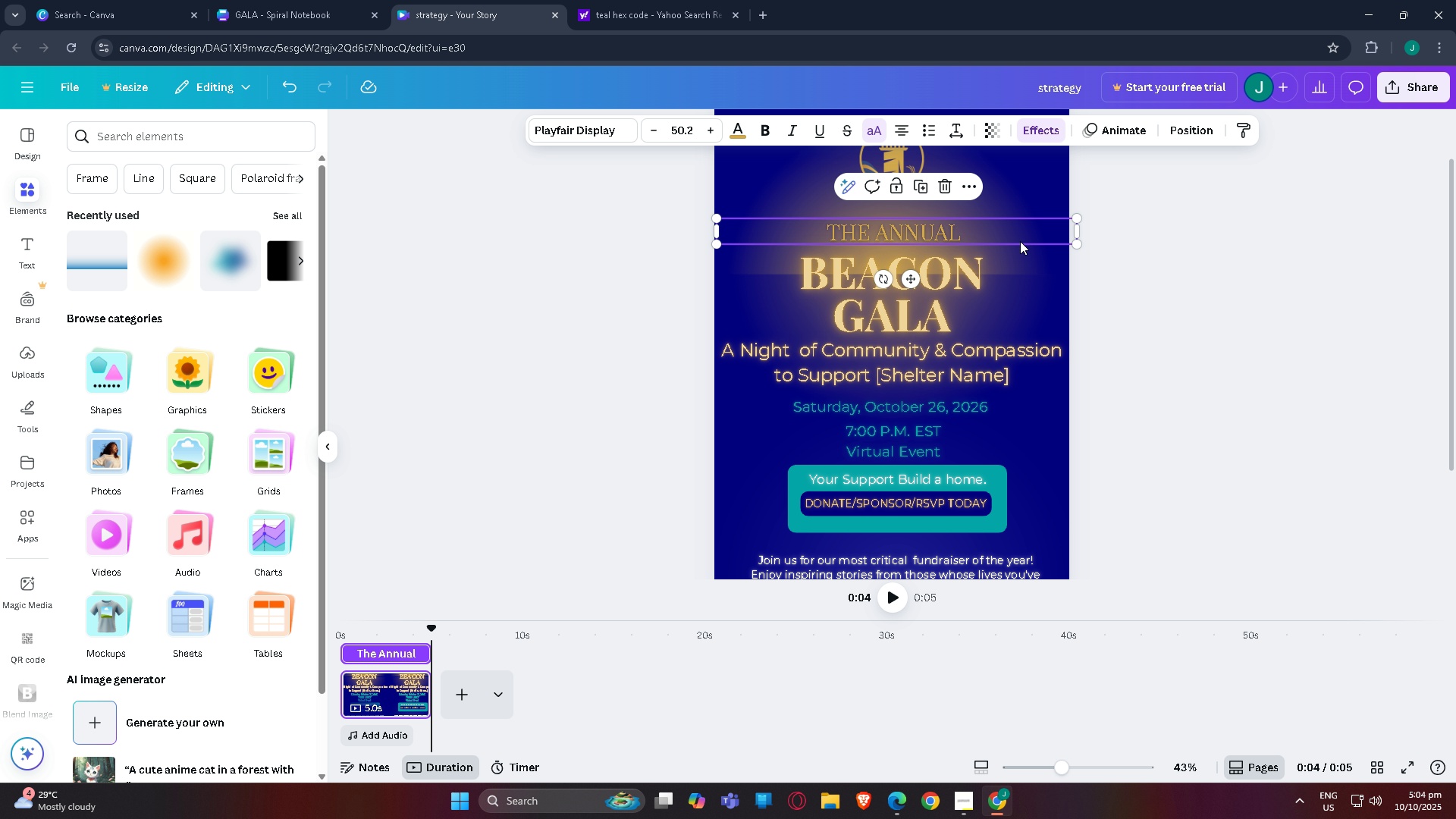 
left_click([1020, 241])
 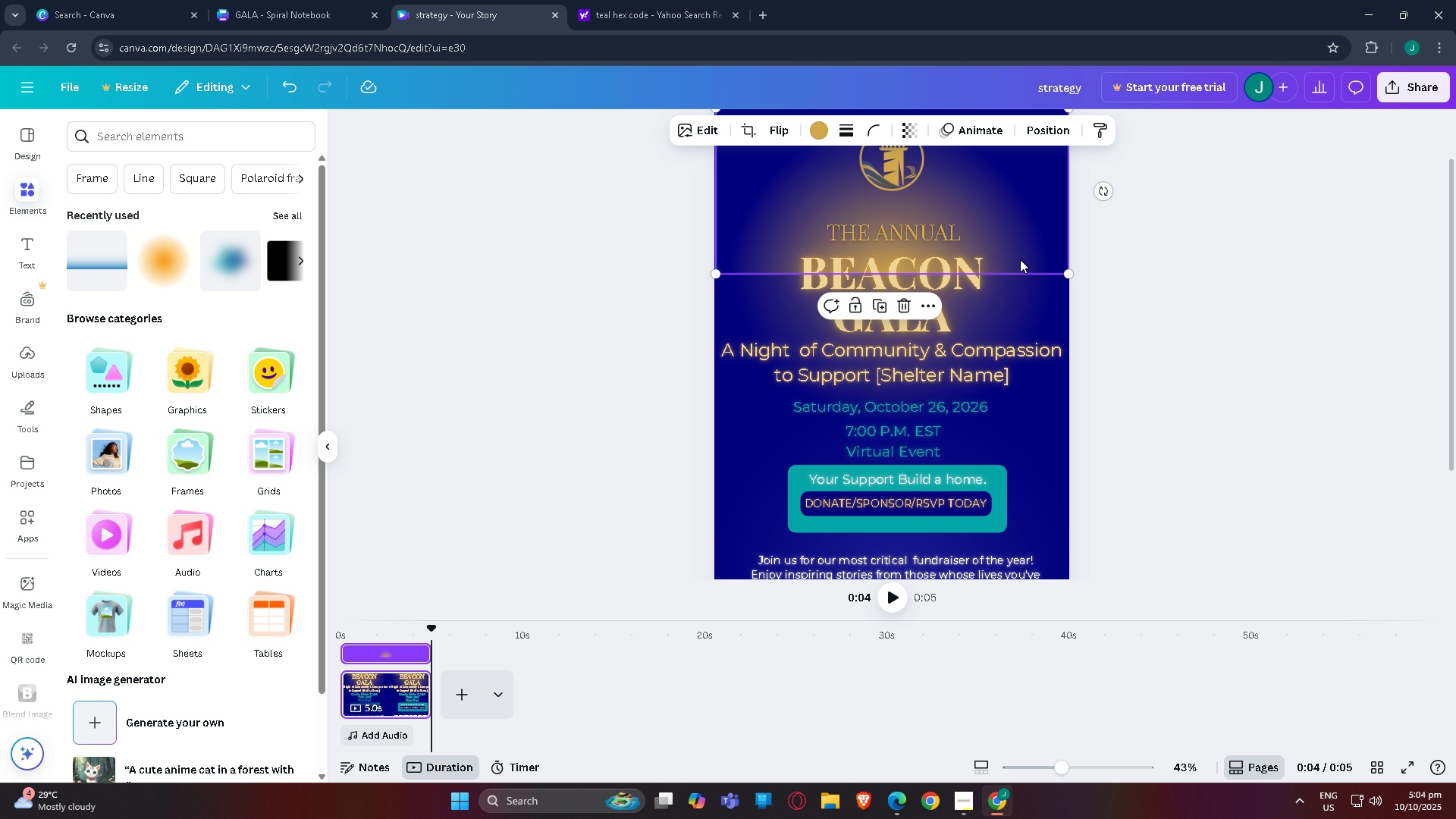 
left_click([1020, 259])
 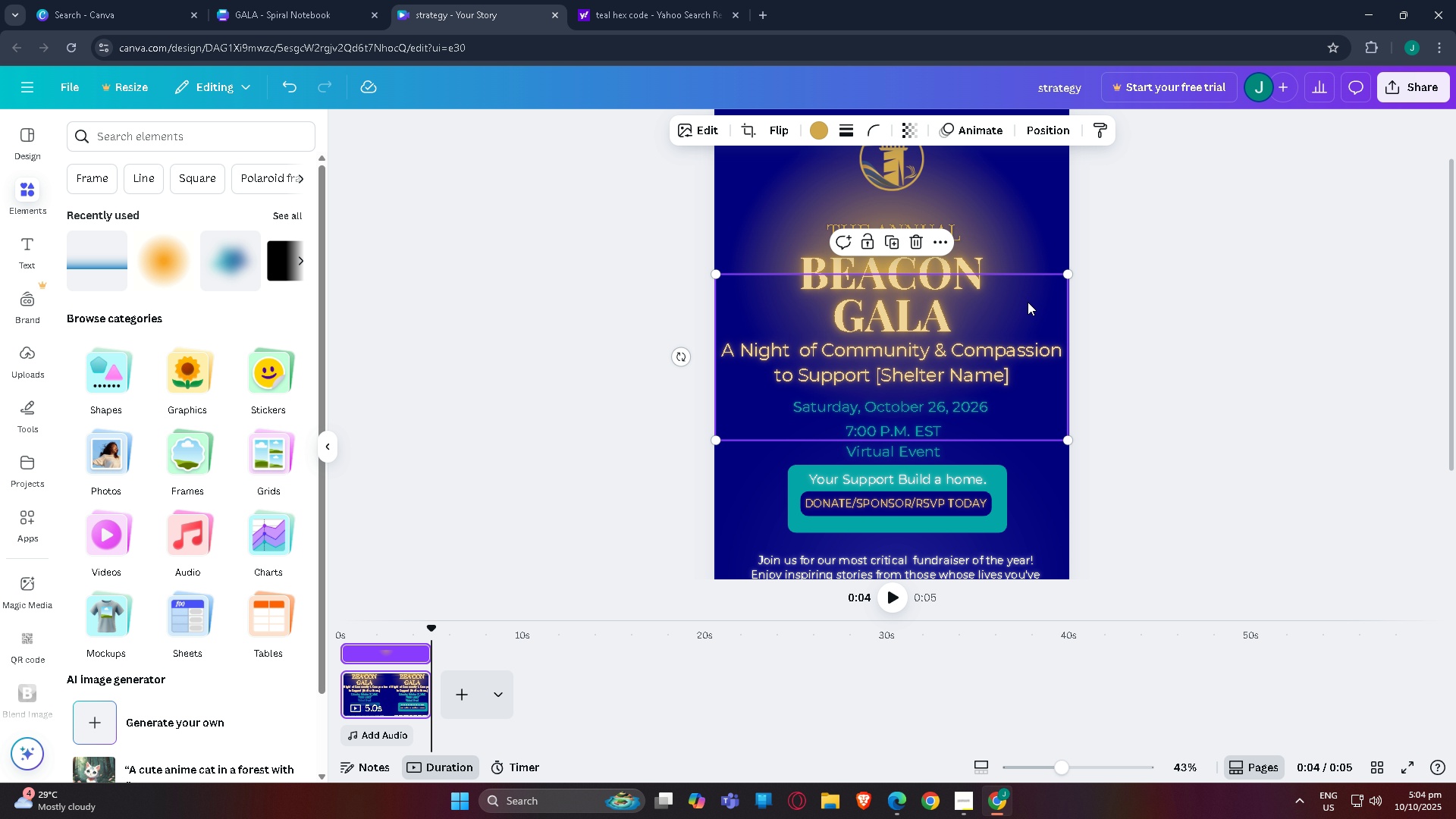 
left_click([1028, 302])
 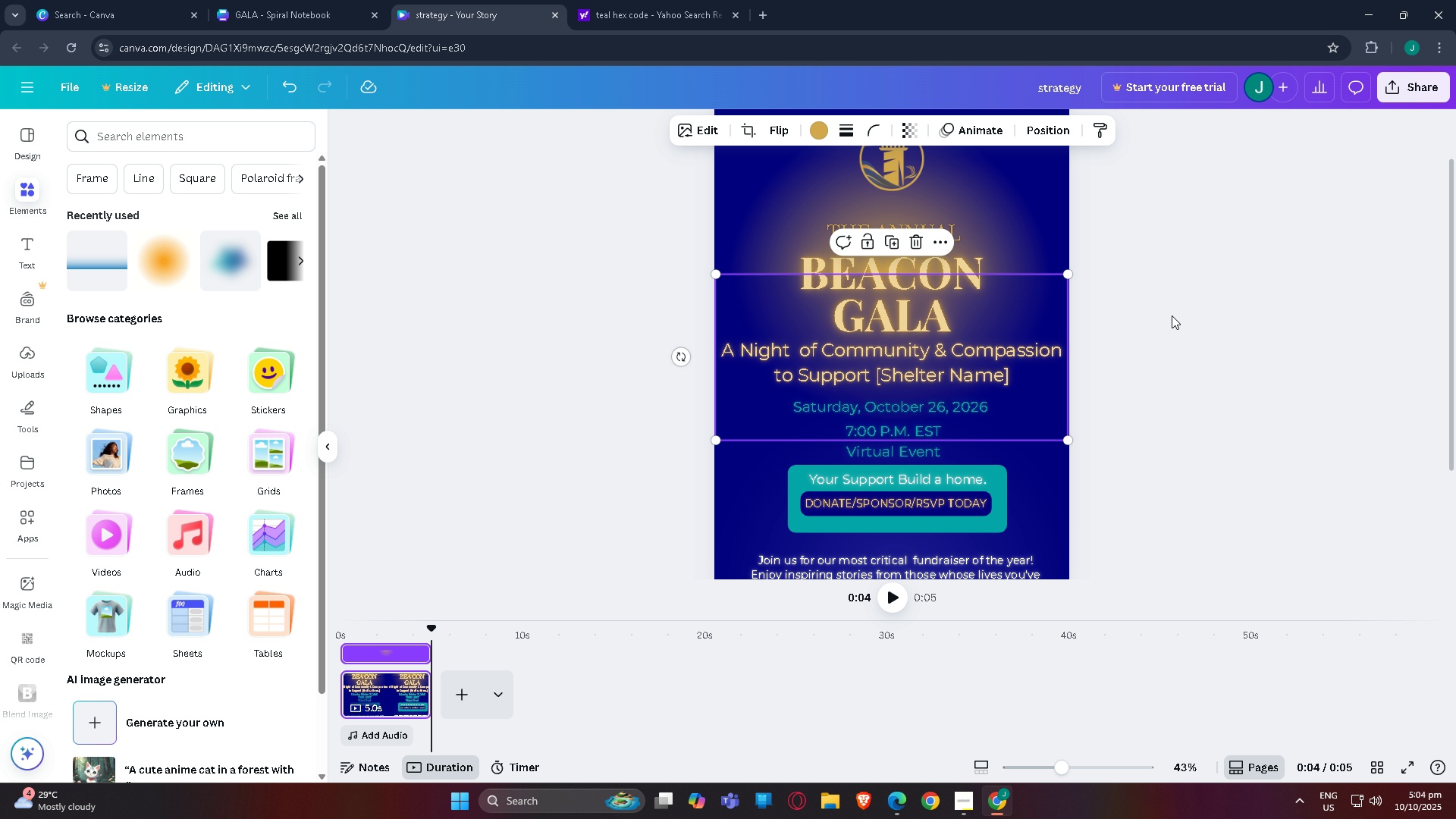 
left_click([1203, 315])
 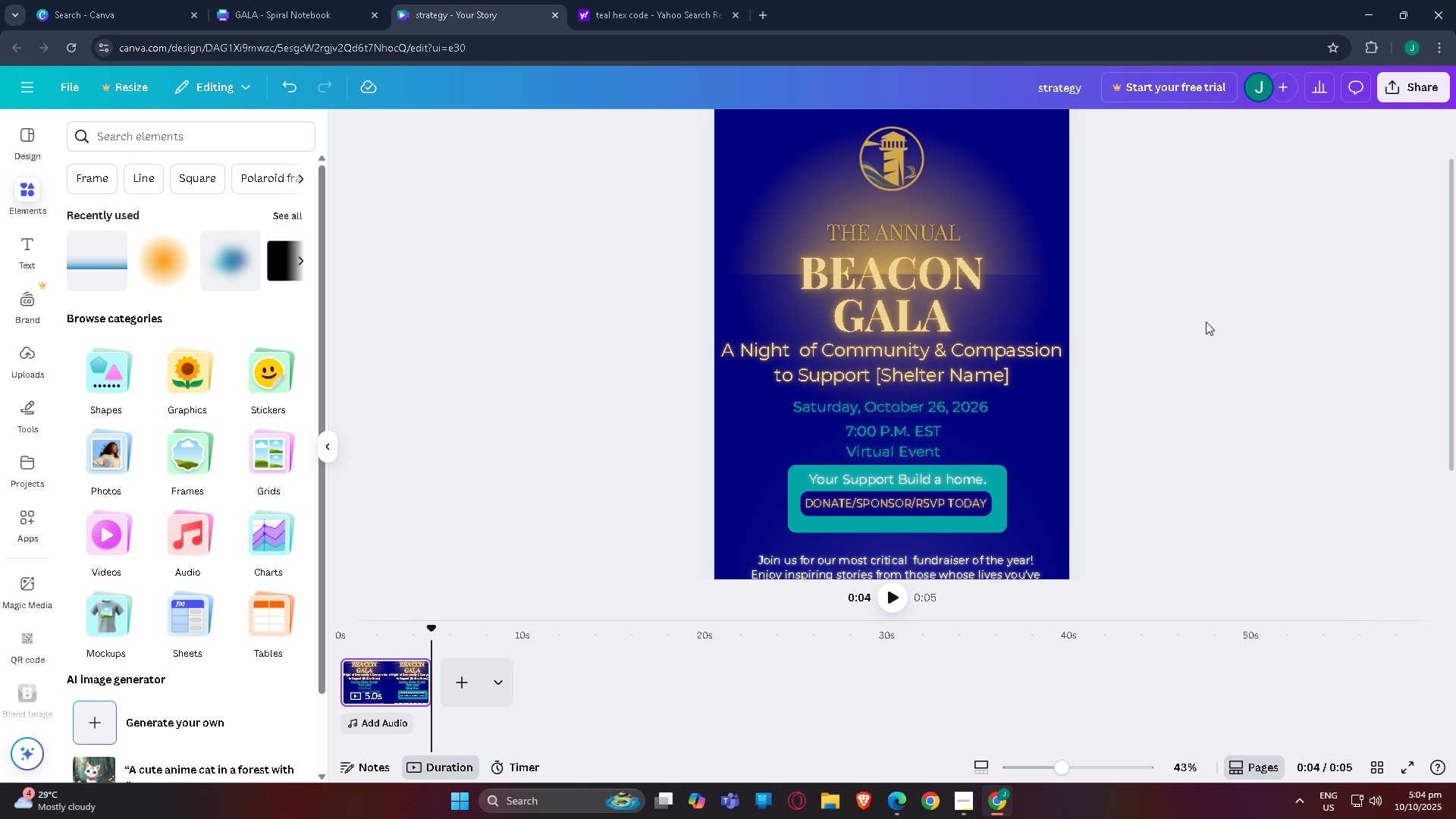 
scroll: coordinate [1204, 321], scroll_direction: up, amount: 3.0
 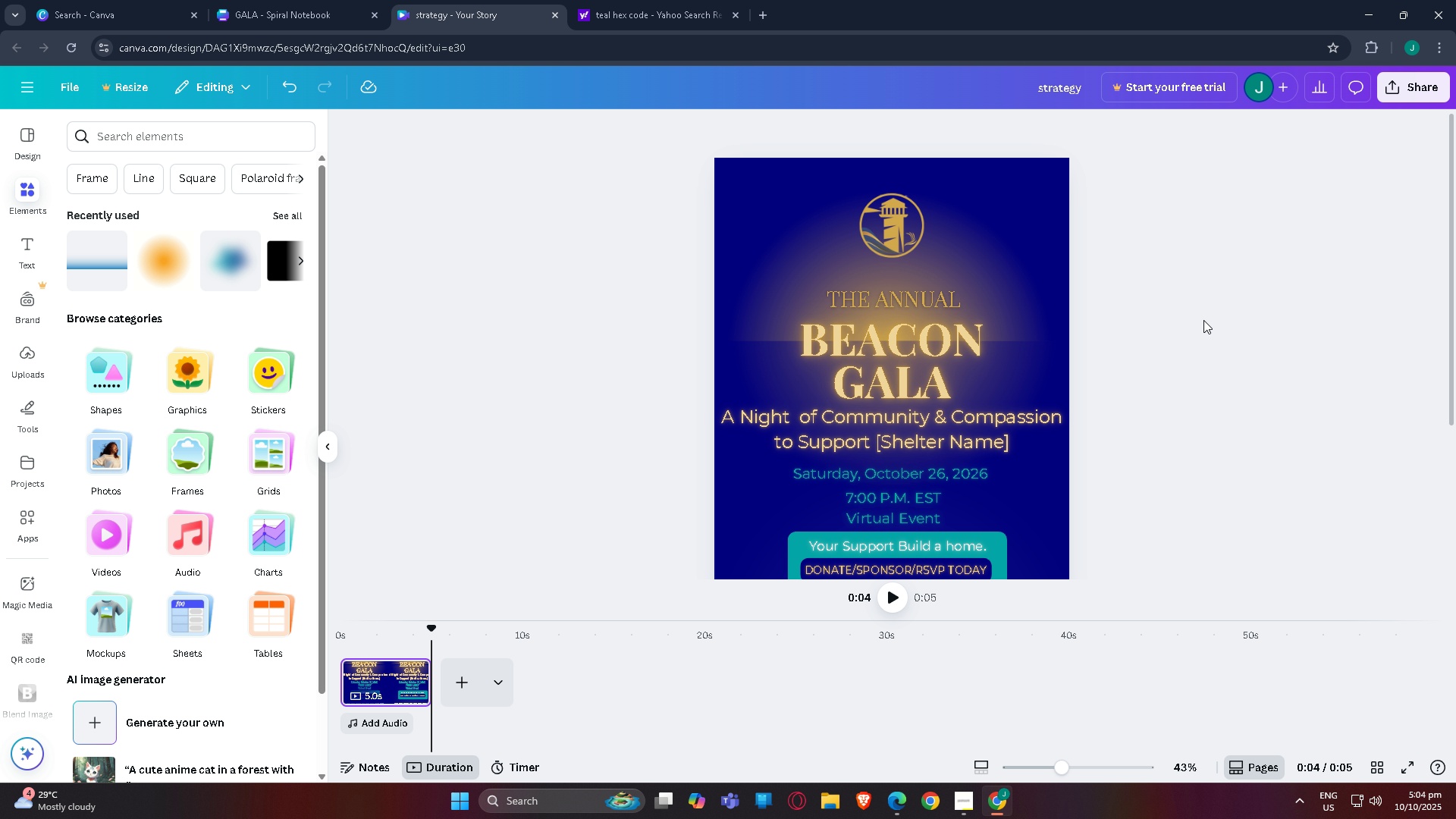 
scroll: coordinate [1200, 315], scroll_direction: none, amount: 0.0
 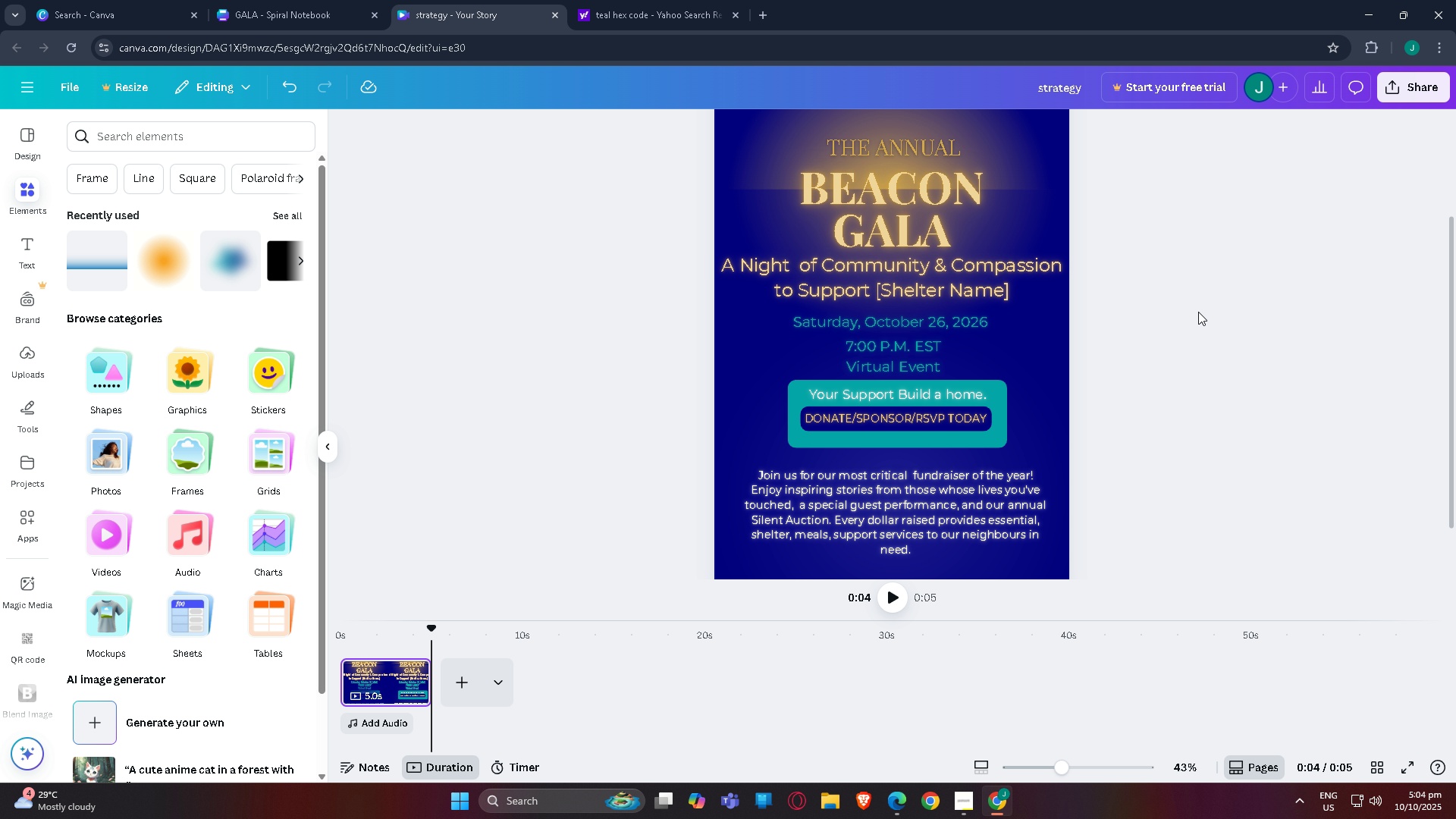 
wait(11.97)
 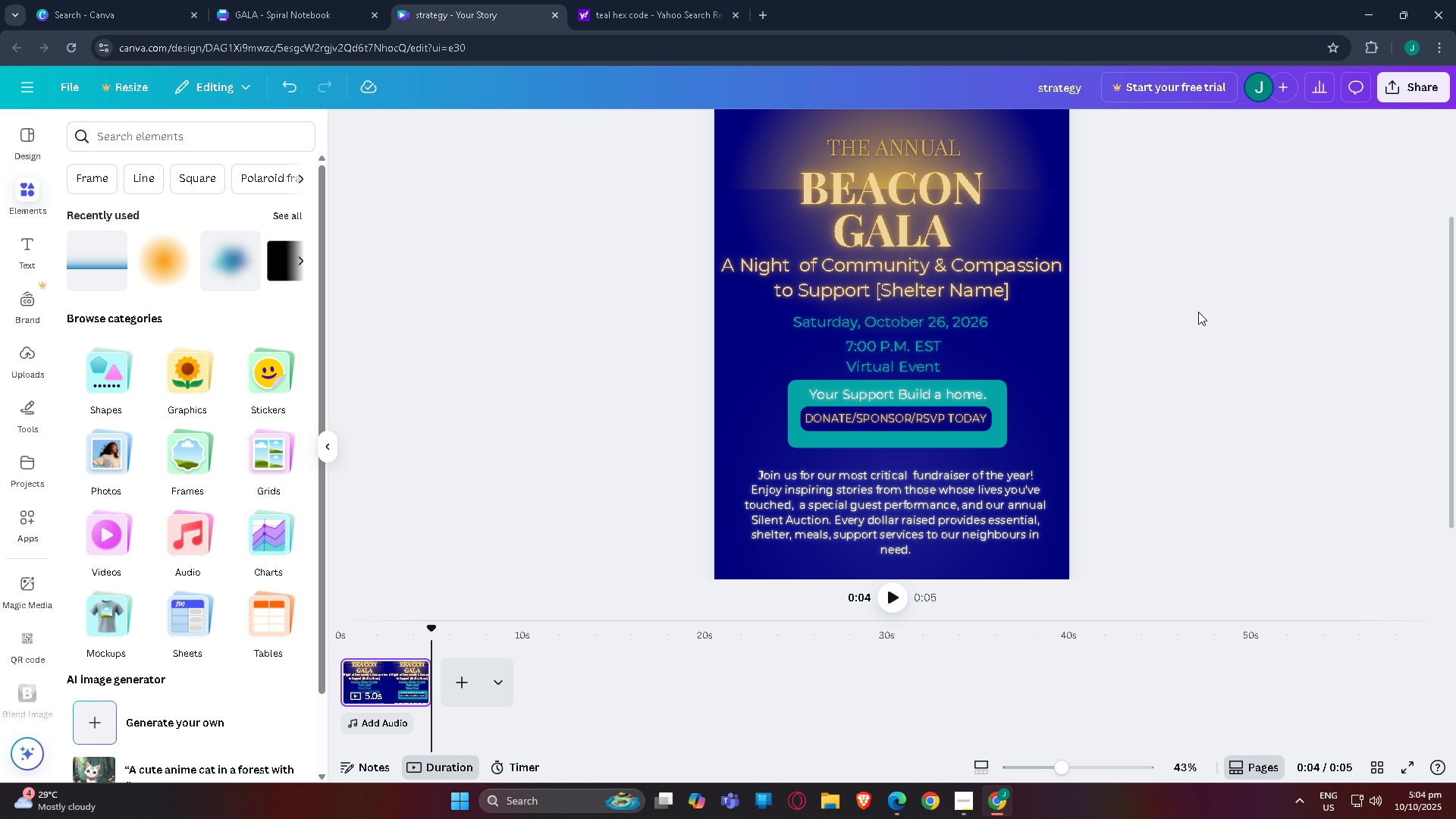 
left_click([1197, 312])
 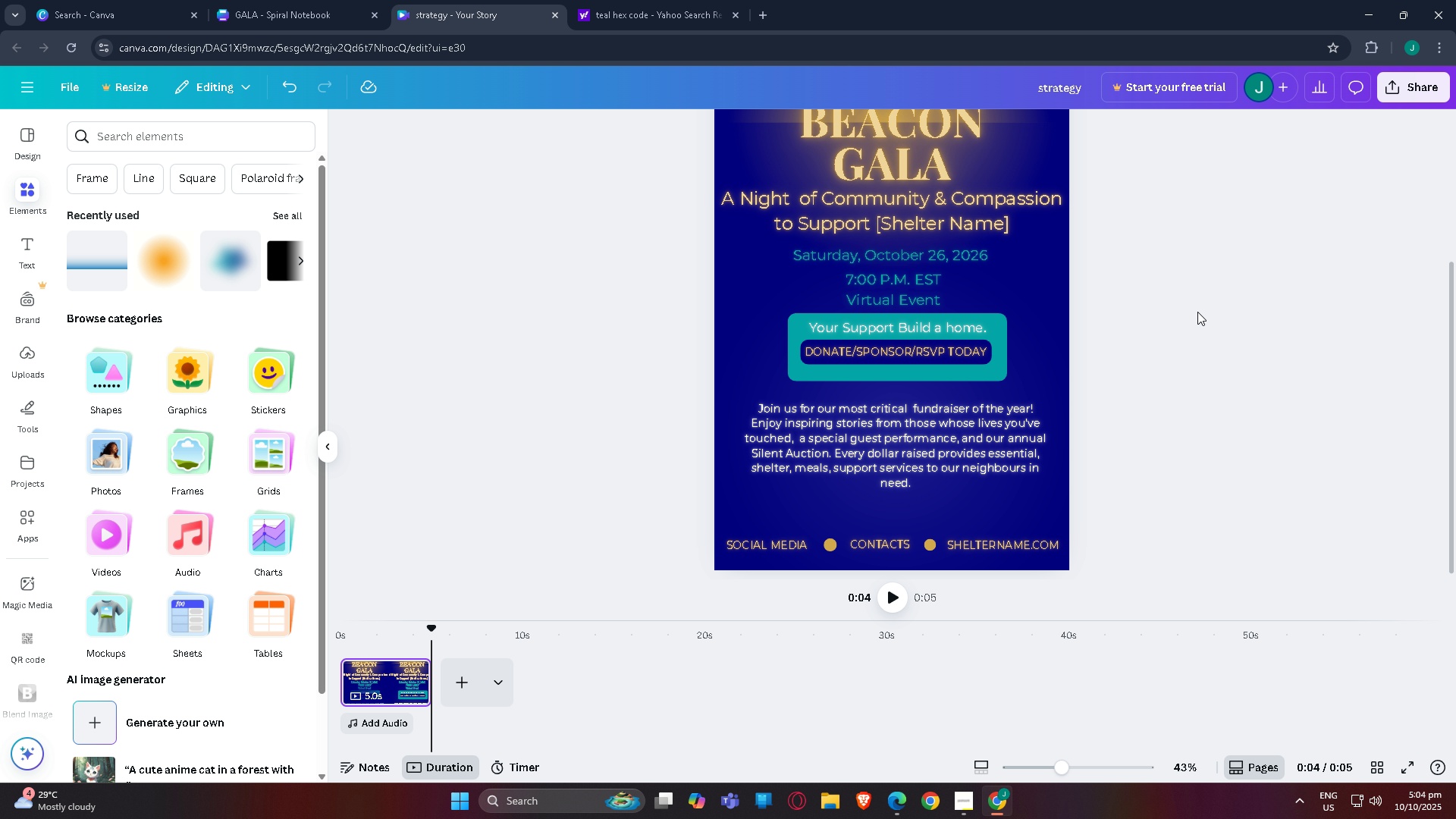 
scroll: coordinate [1174, 380], scroll_direction: down, amount: 9.0
 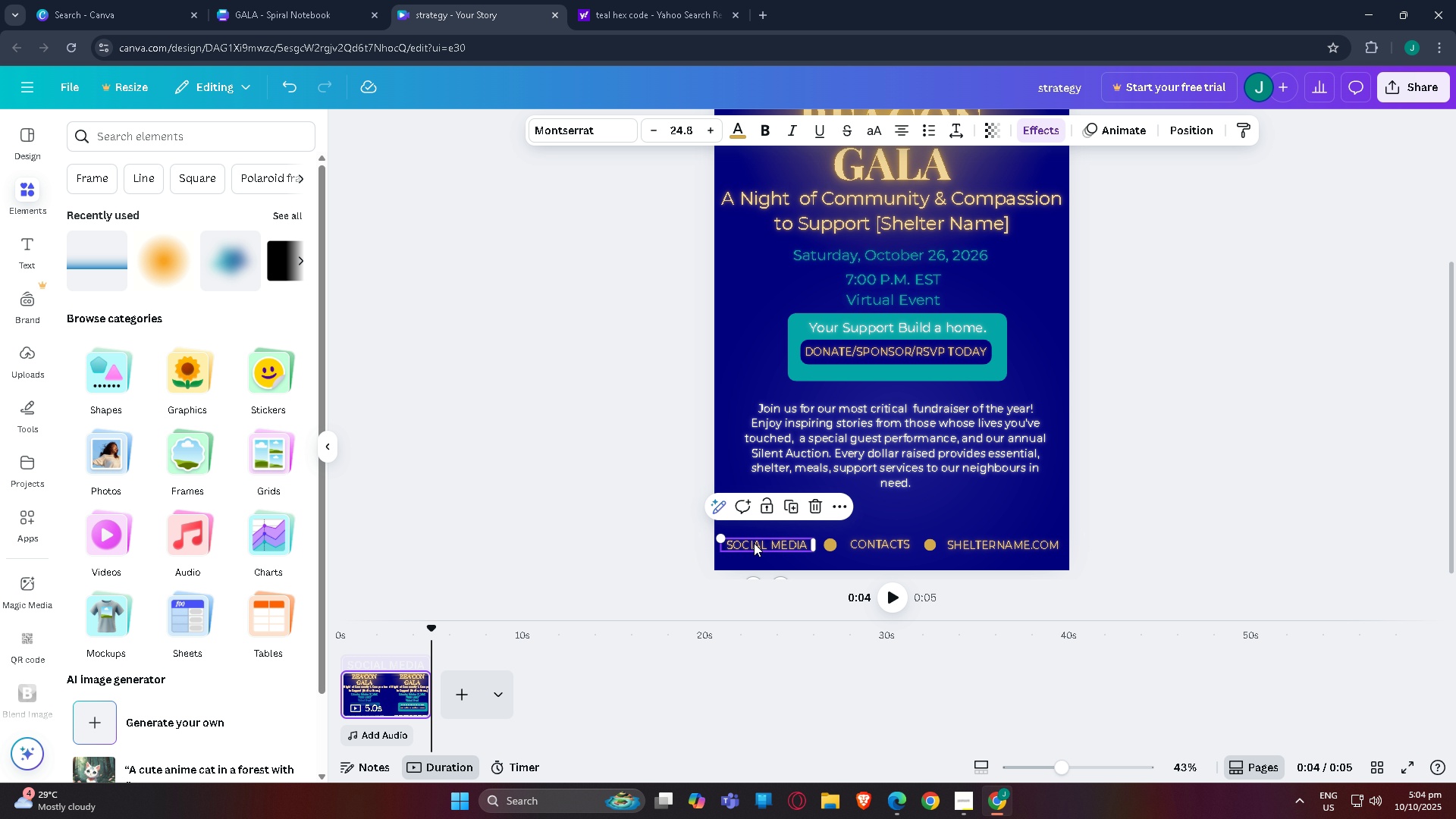 
left_click([754, 543])
 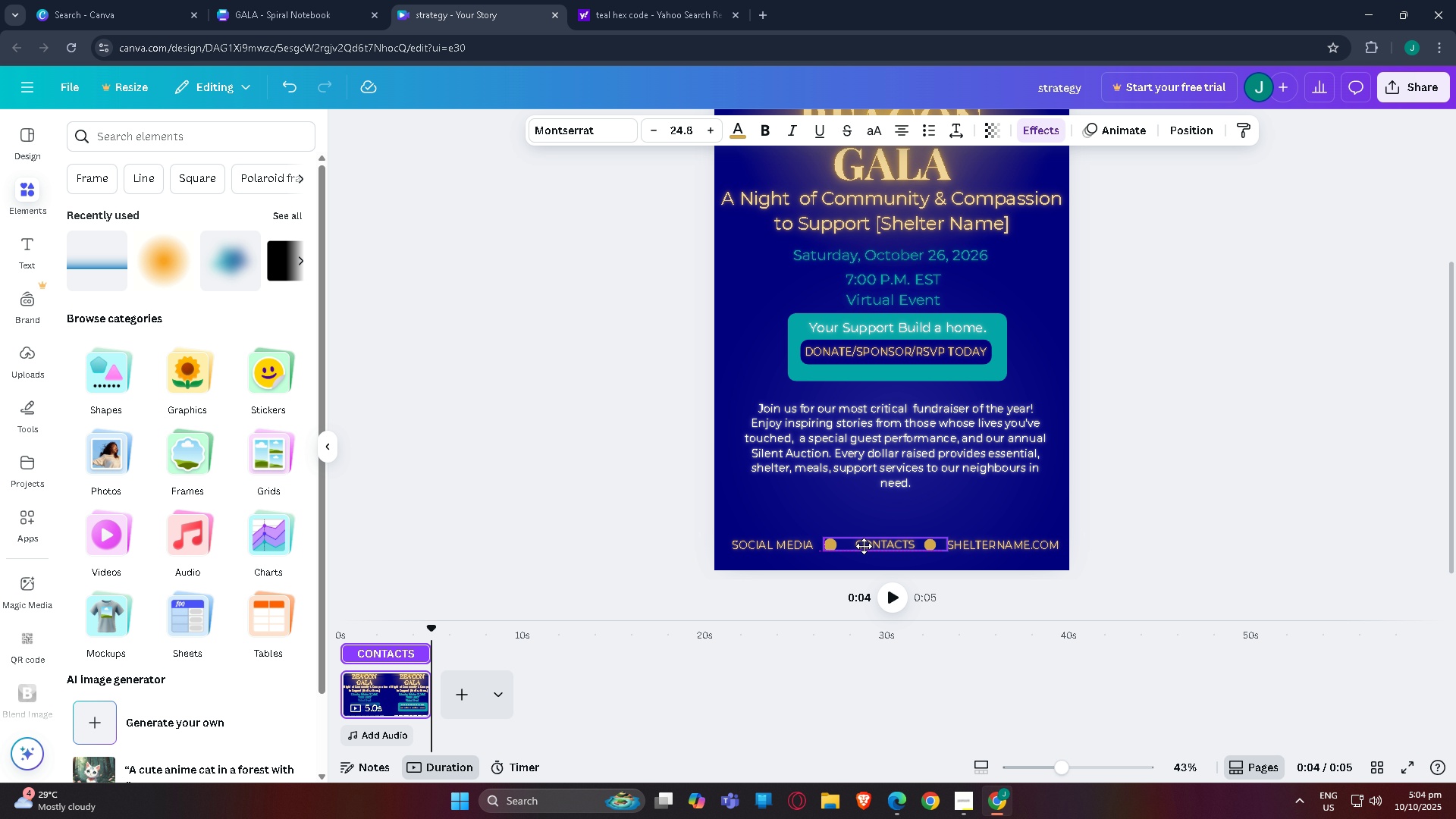 
wait(5.26)
 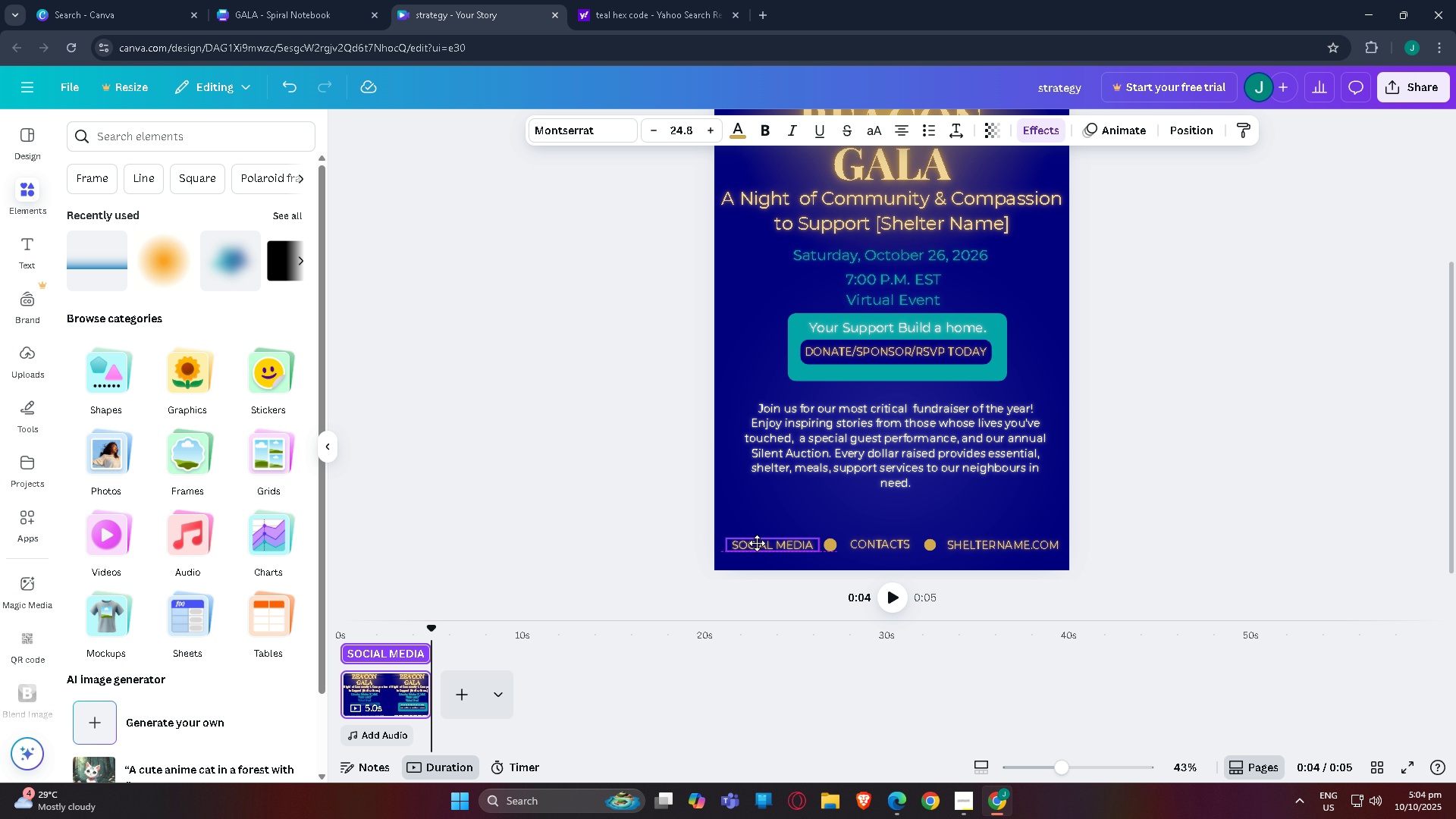 
left_click([1159, 492])
 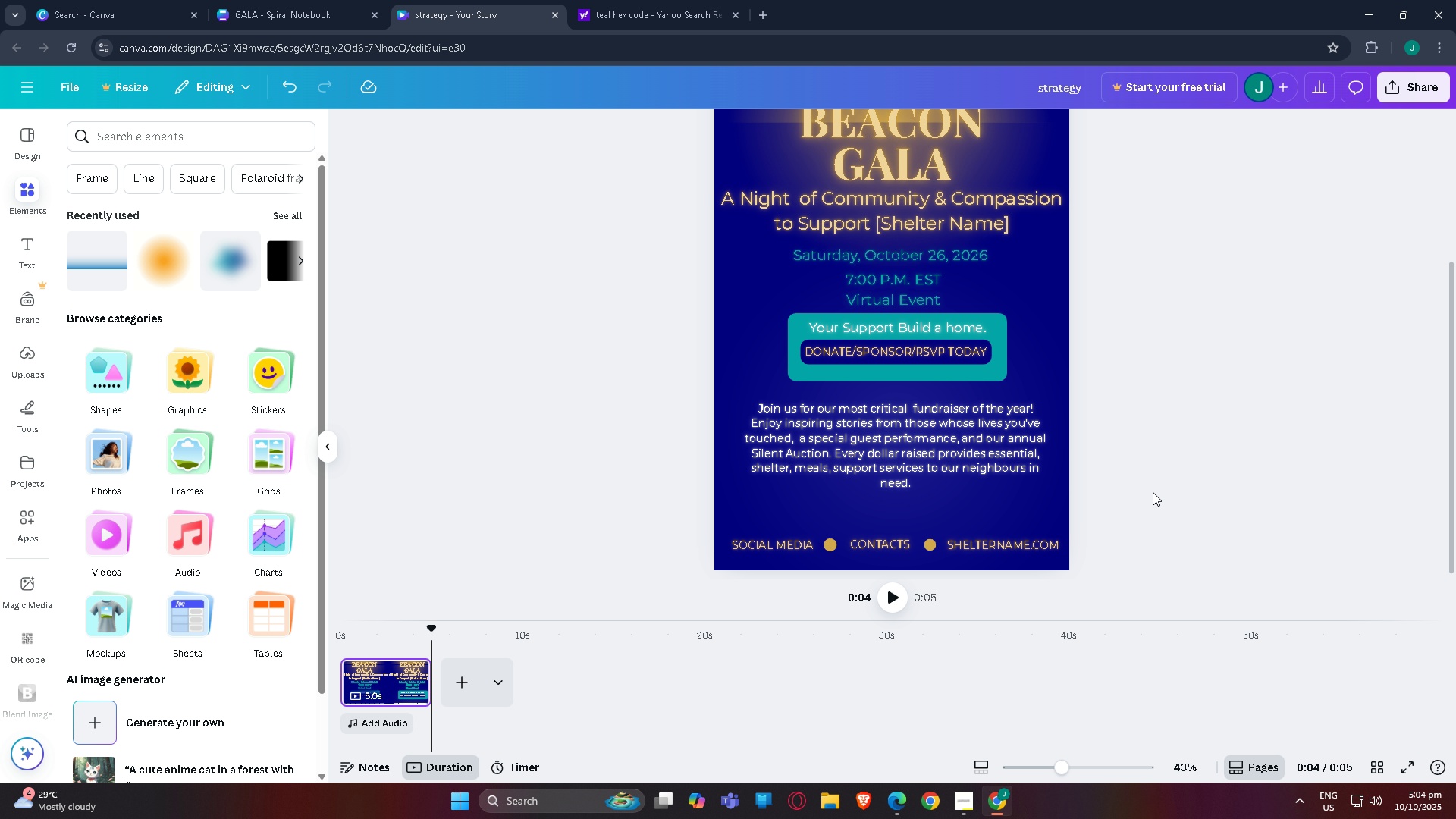 
scroll: coordinate [1152, 492], scroll_direction: down, amount: 2.0
 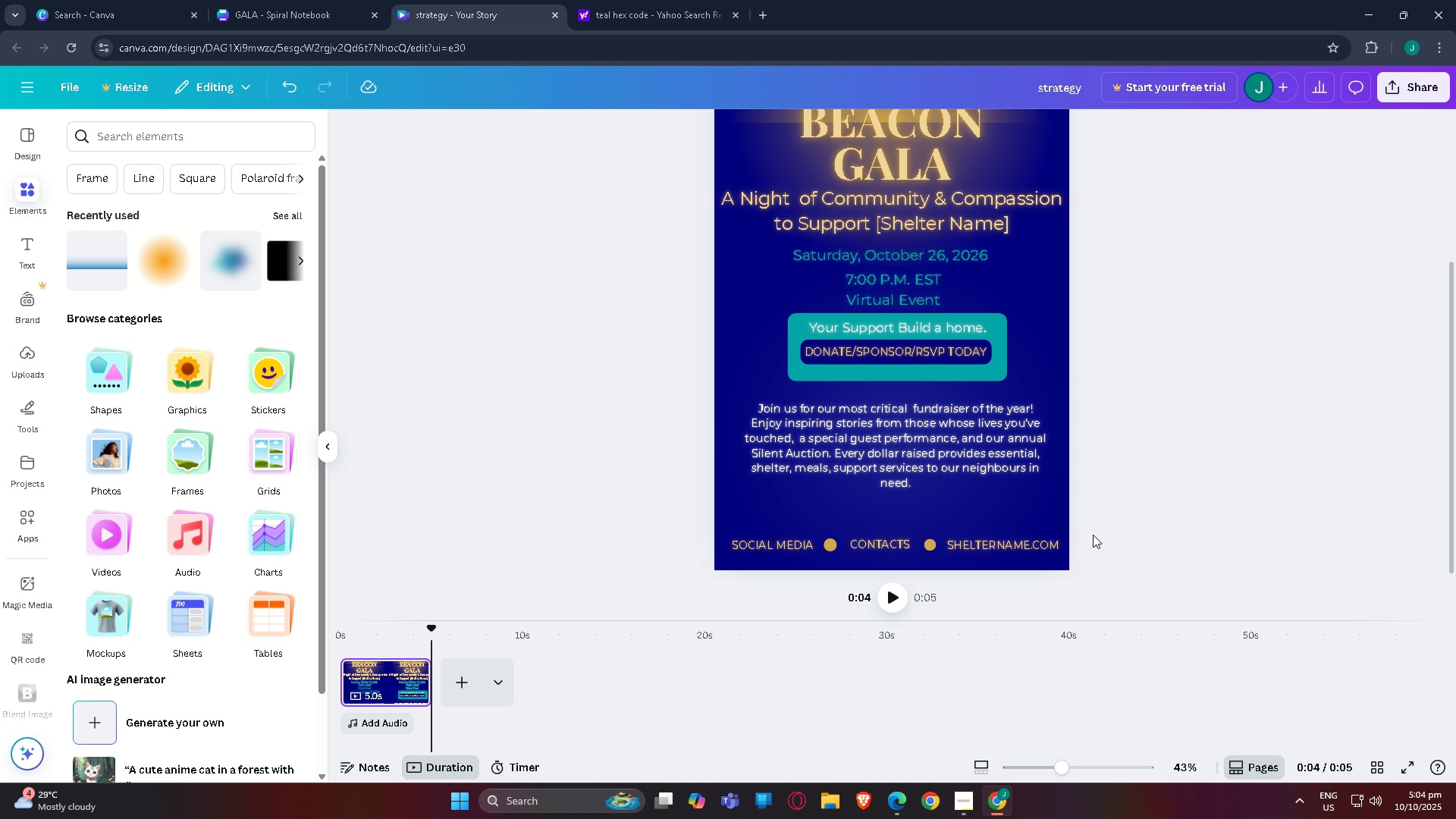 
scroll: coordinate [1107, 530], scroll_direction: up, amount: 1.0
 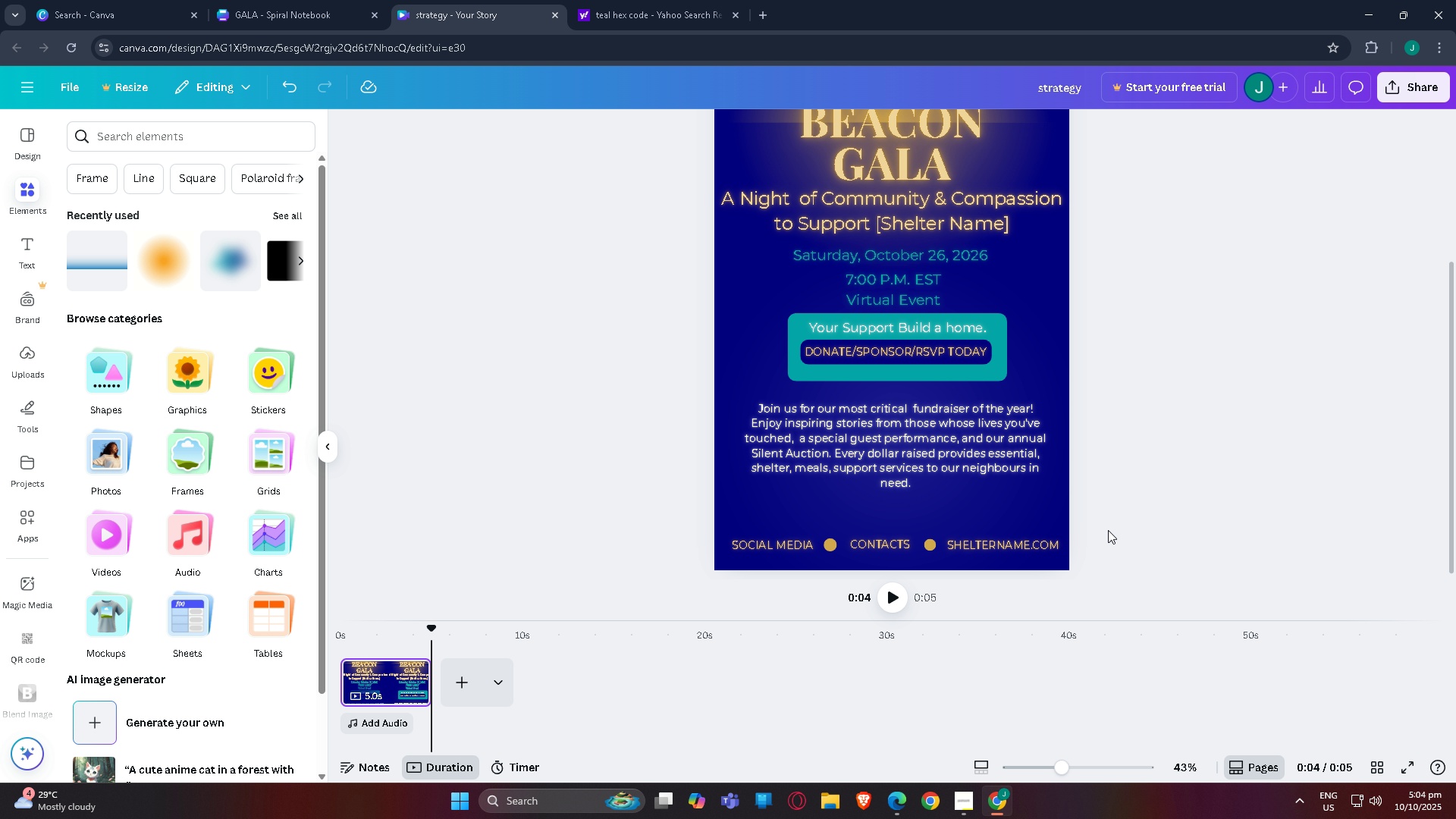 
wait(15.78)
 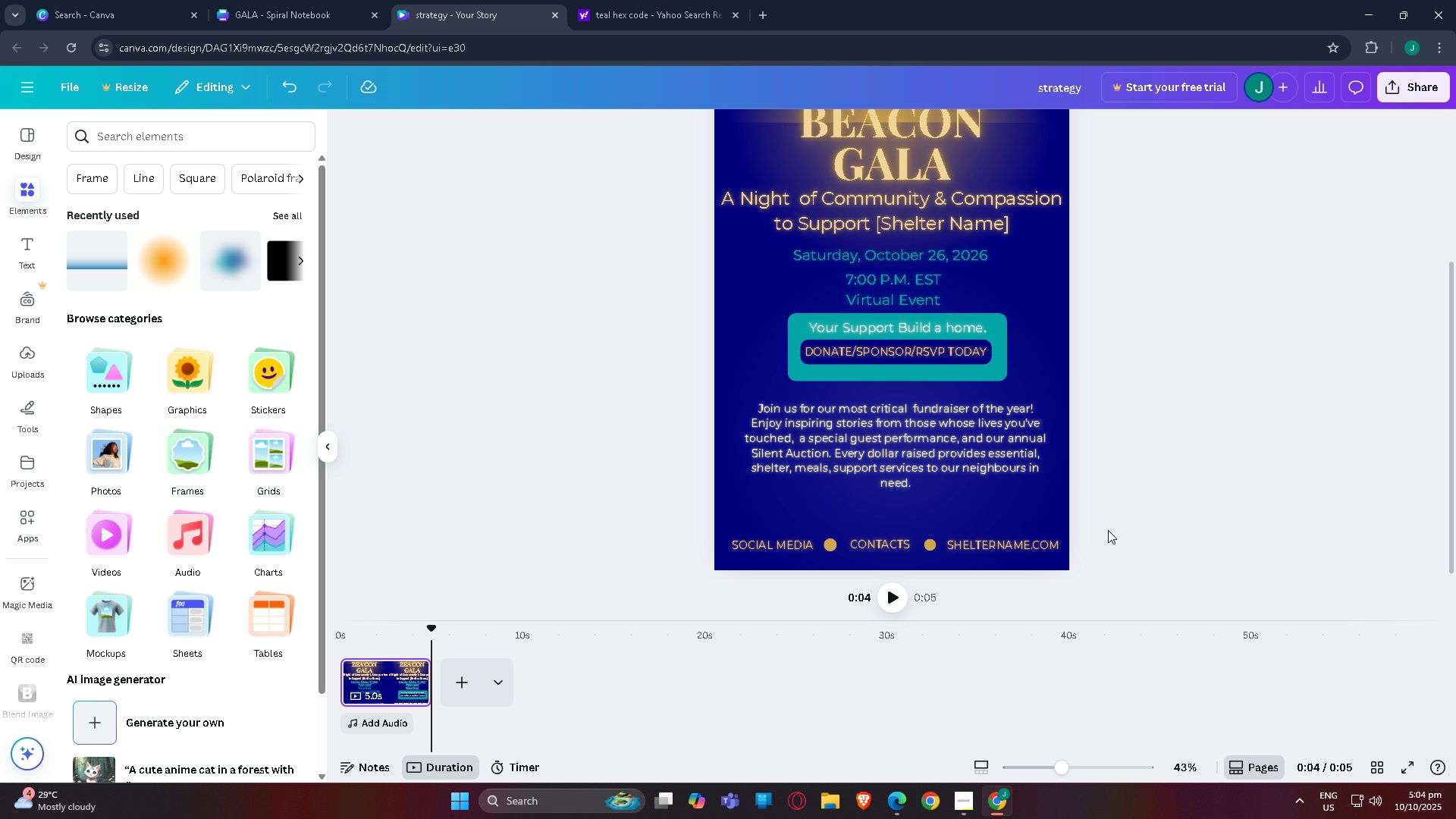 
double_click([888, 544])
 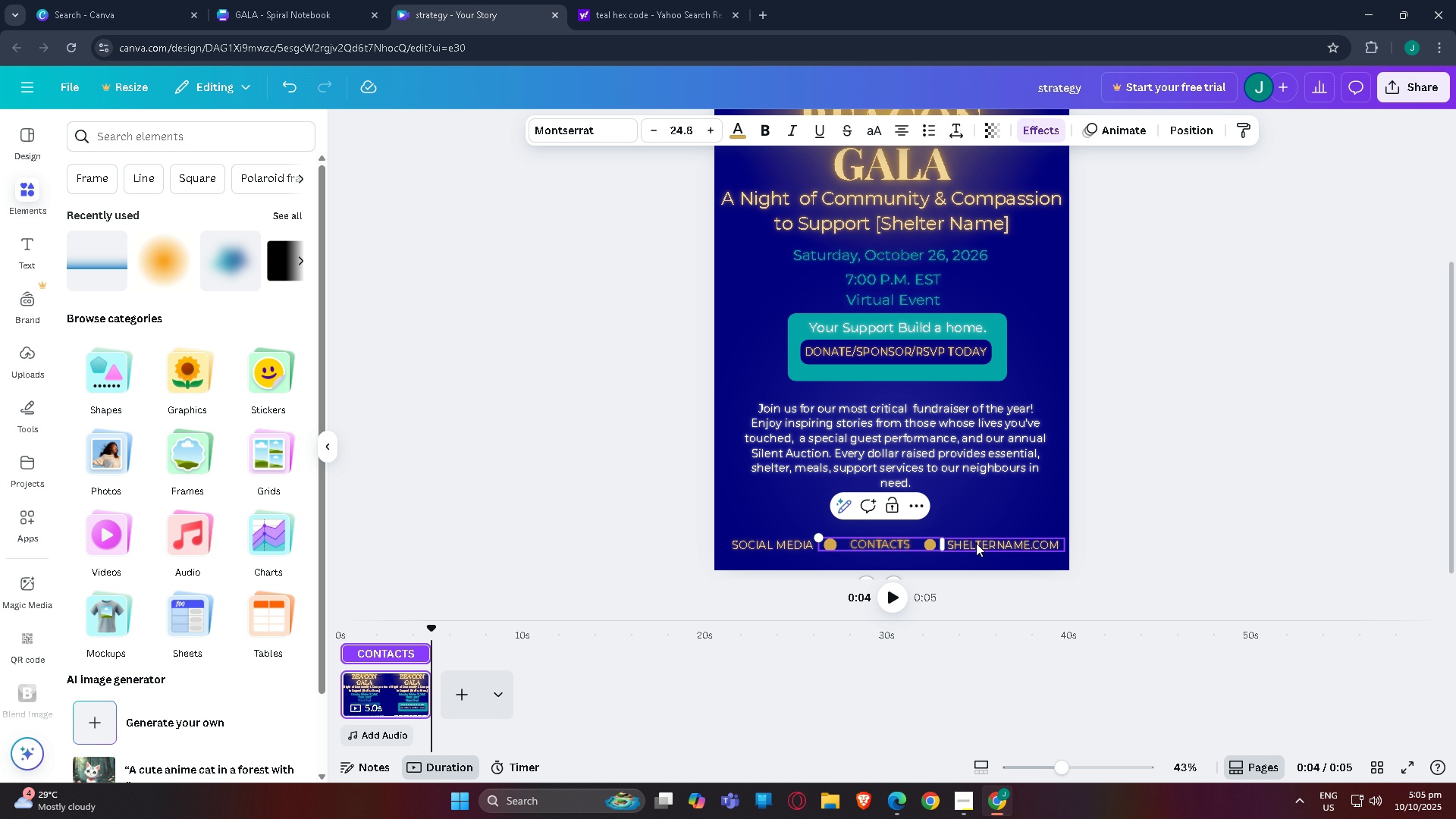 
wait(5.37)
 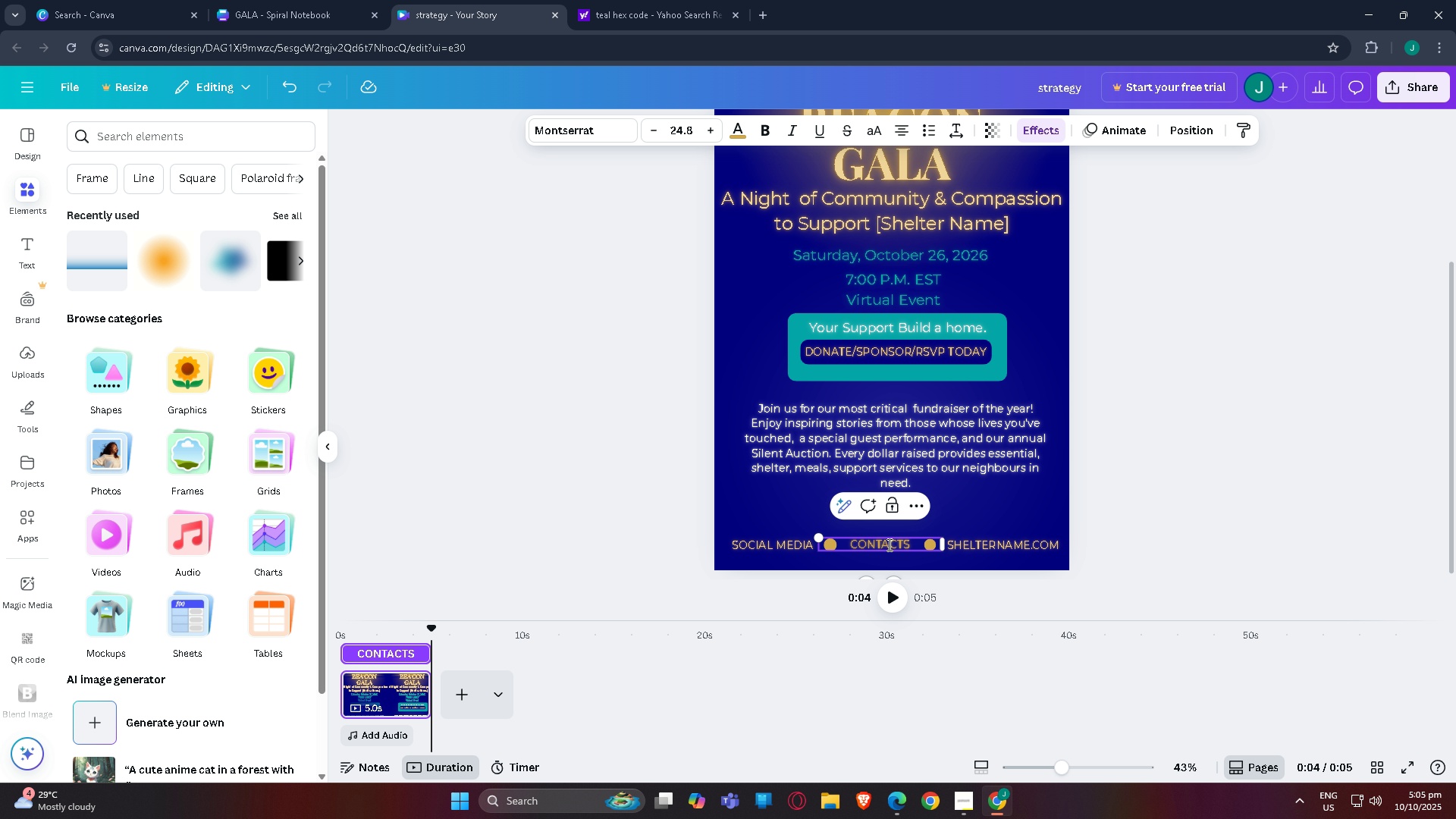 
double_click([877, 542])
 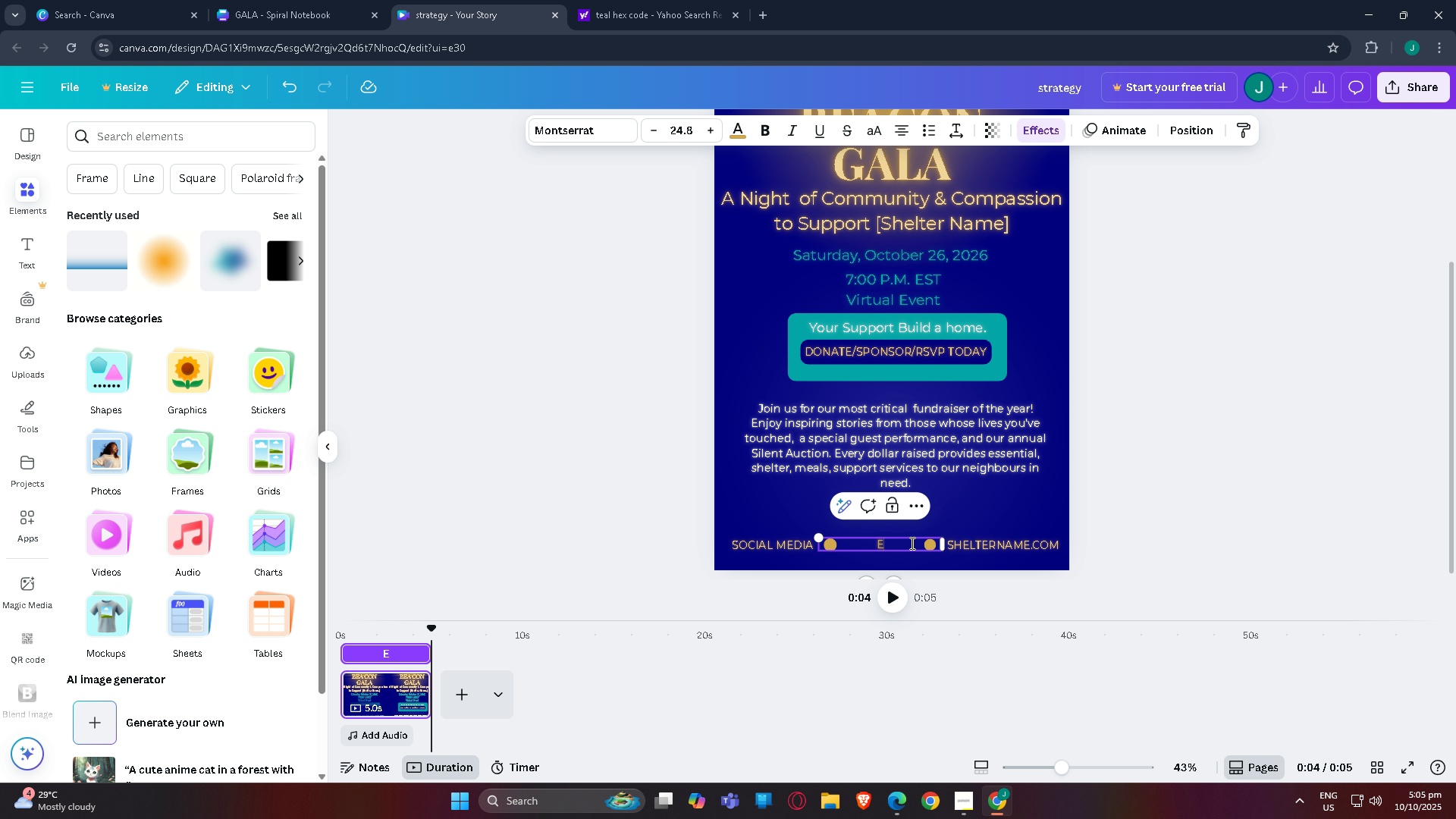 
type(EM)
key(Backspace)
key(Backspace)
type(SHELTER@)
key(Backspace)
type(NA)
key(Backspace)
key(Backspace)
type(@EMAIL>COM)
 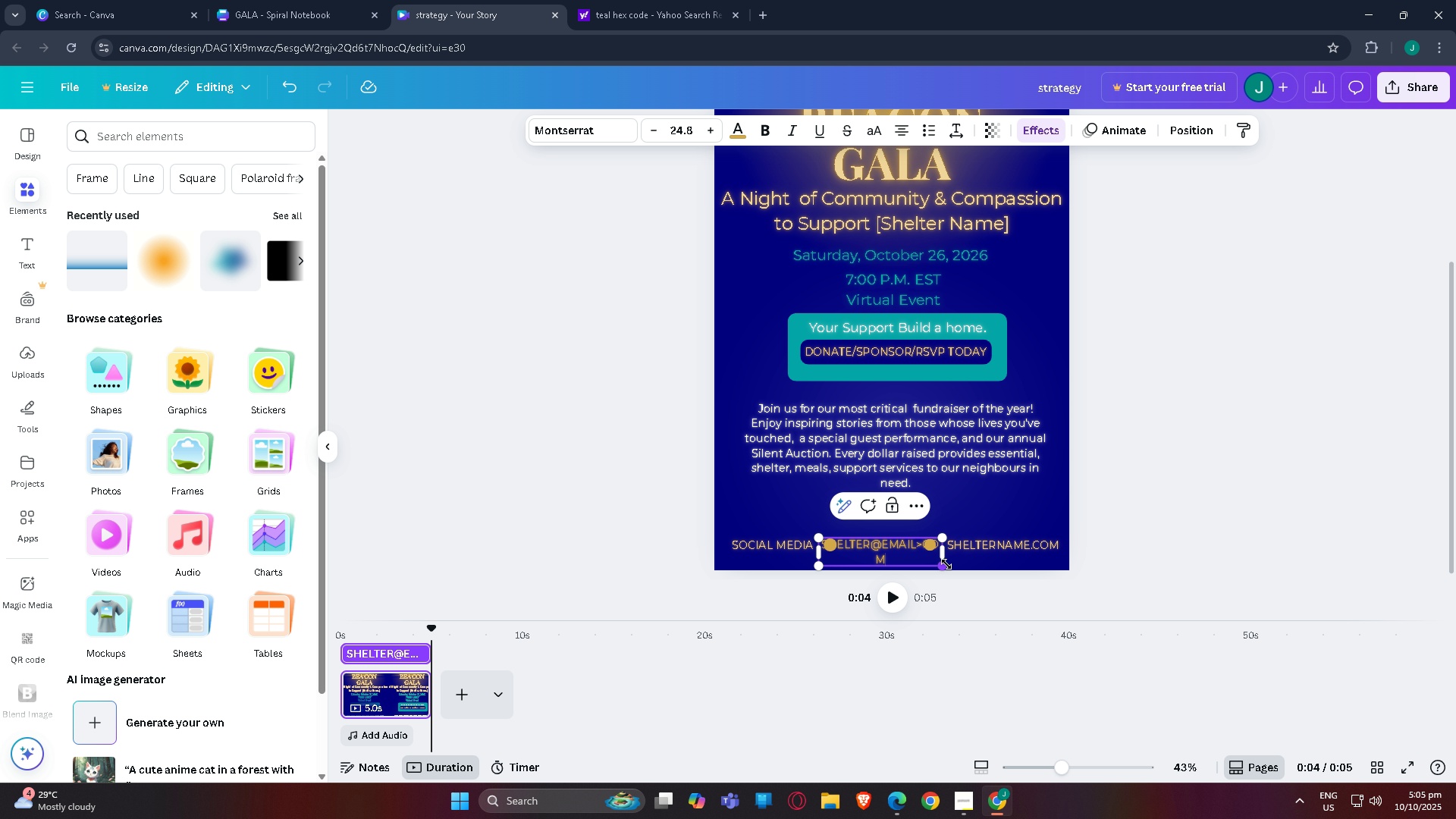 
left_click_drag(start_coordinate=[944, 556], to_coordinate=[968, 555])
 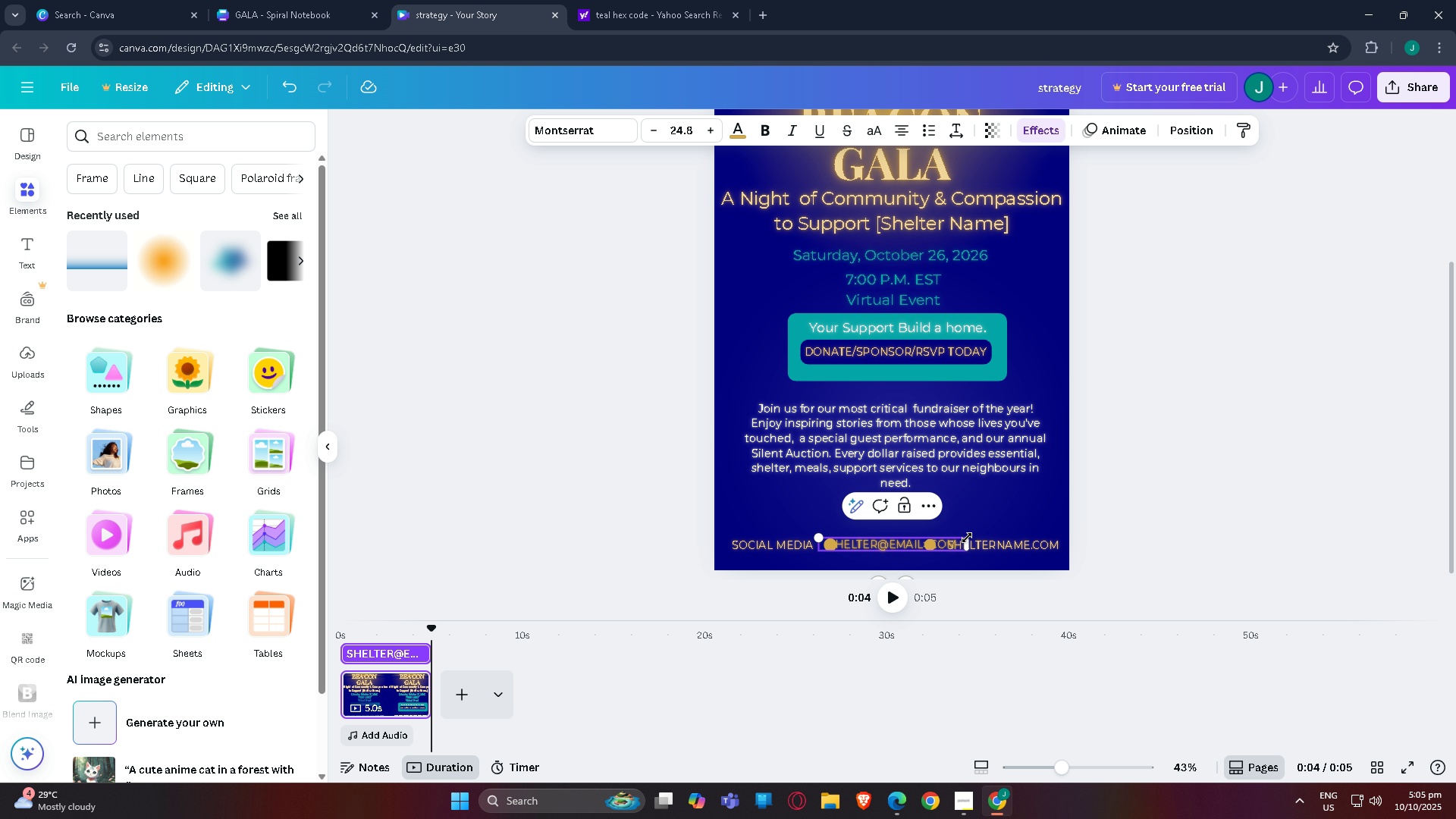 
left_click([990, 578])
 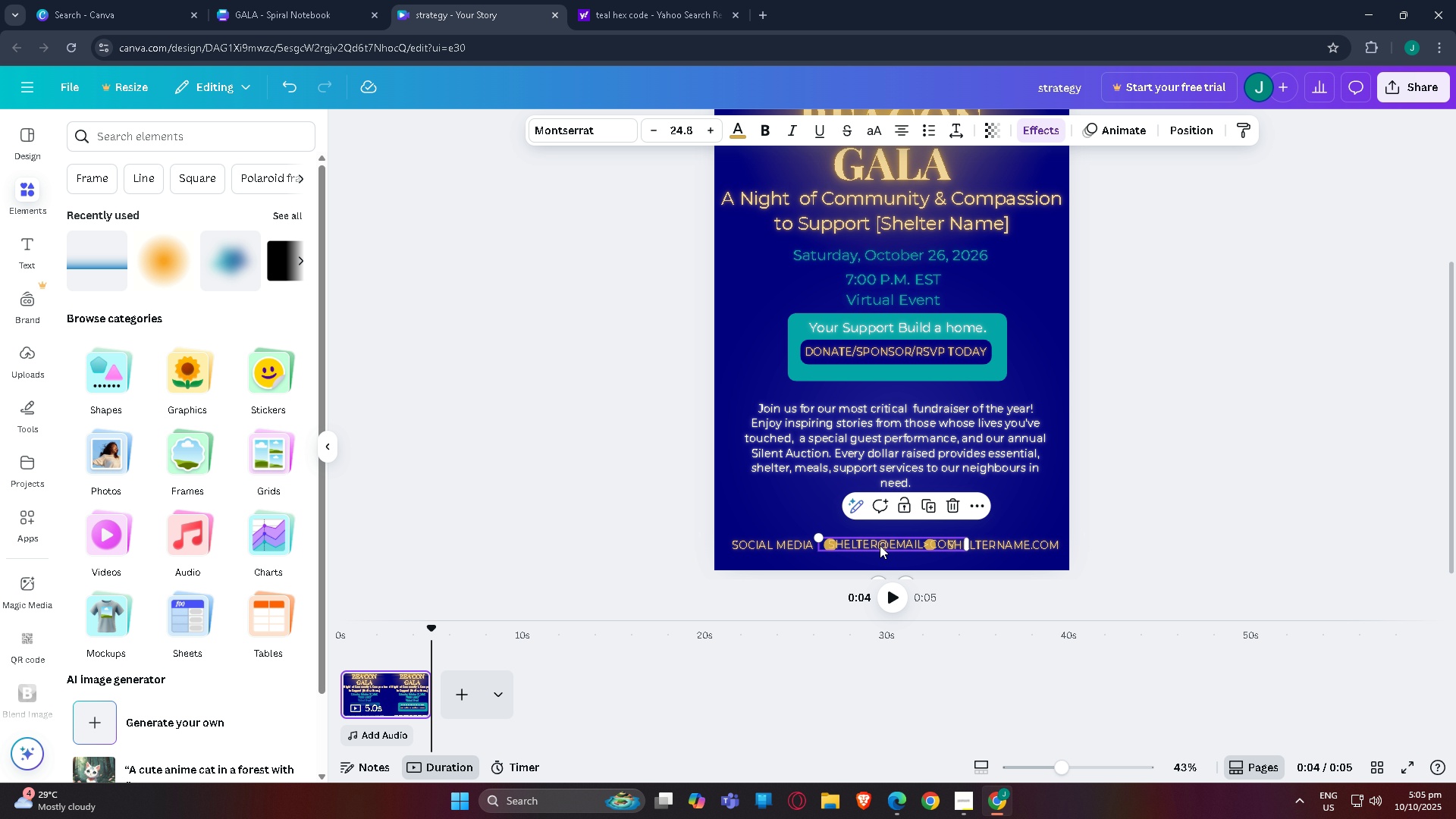 
left_click_drag(start_coordinate=[880, 545], to_coordinate=[858, 513])
 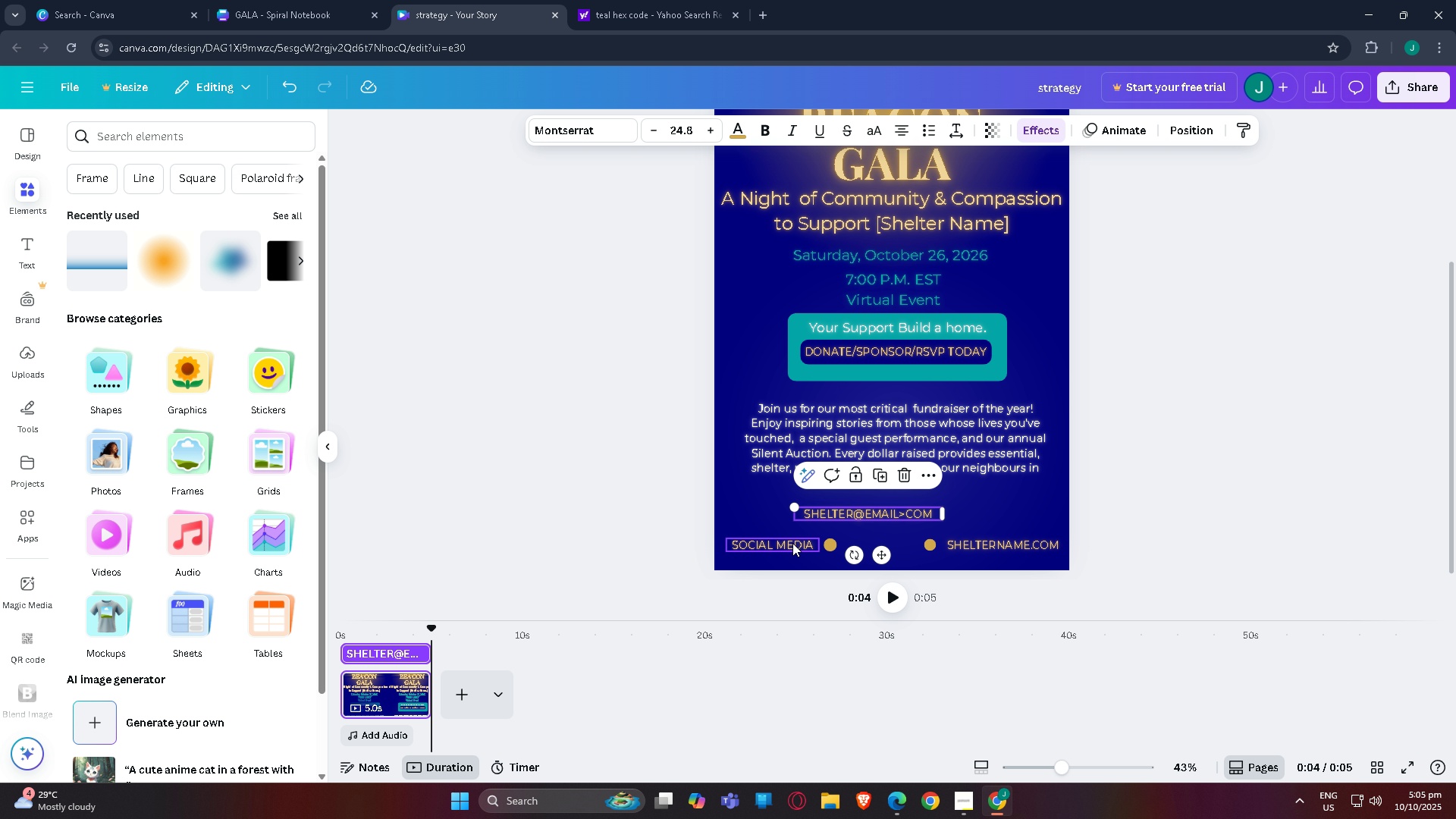 
left_click([790, 543])
 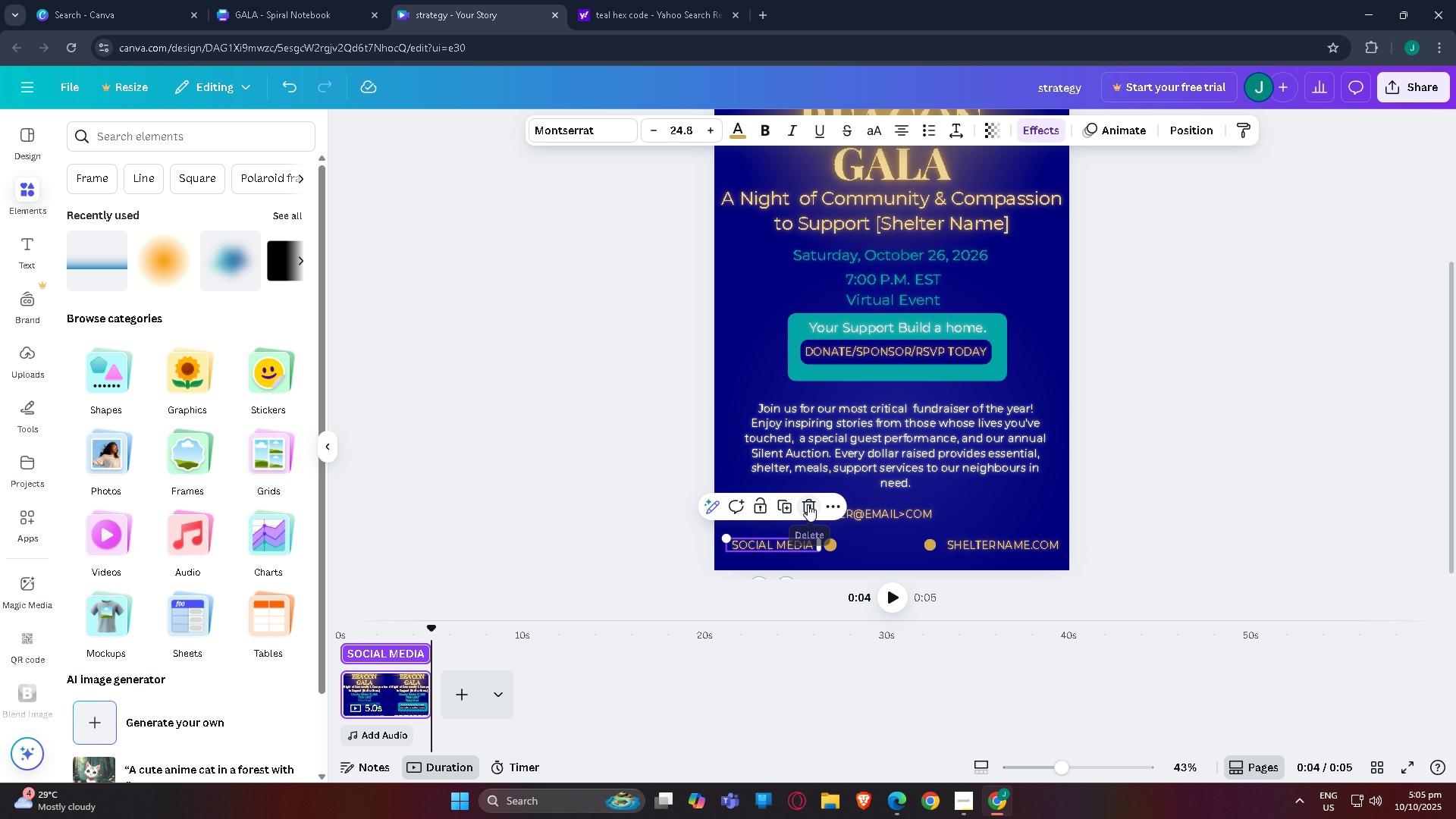 
left_click([808, 504])
 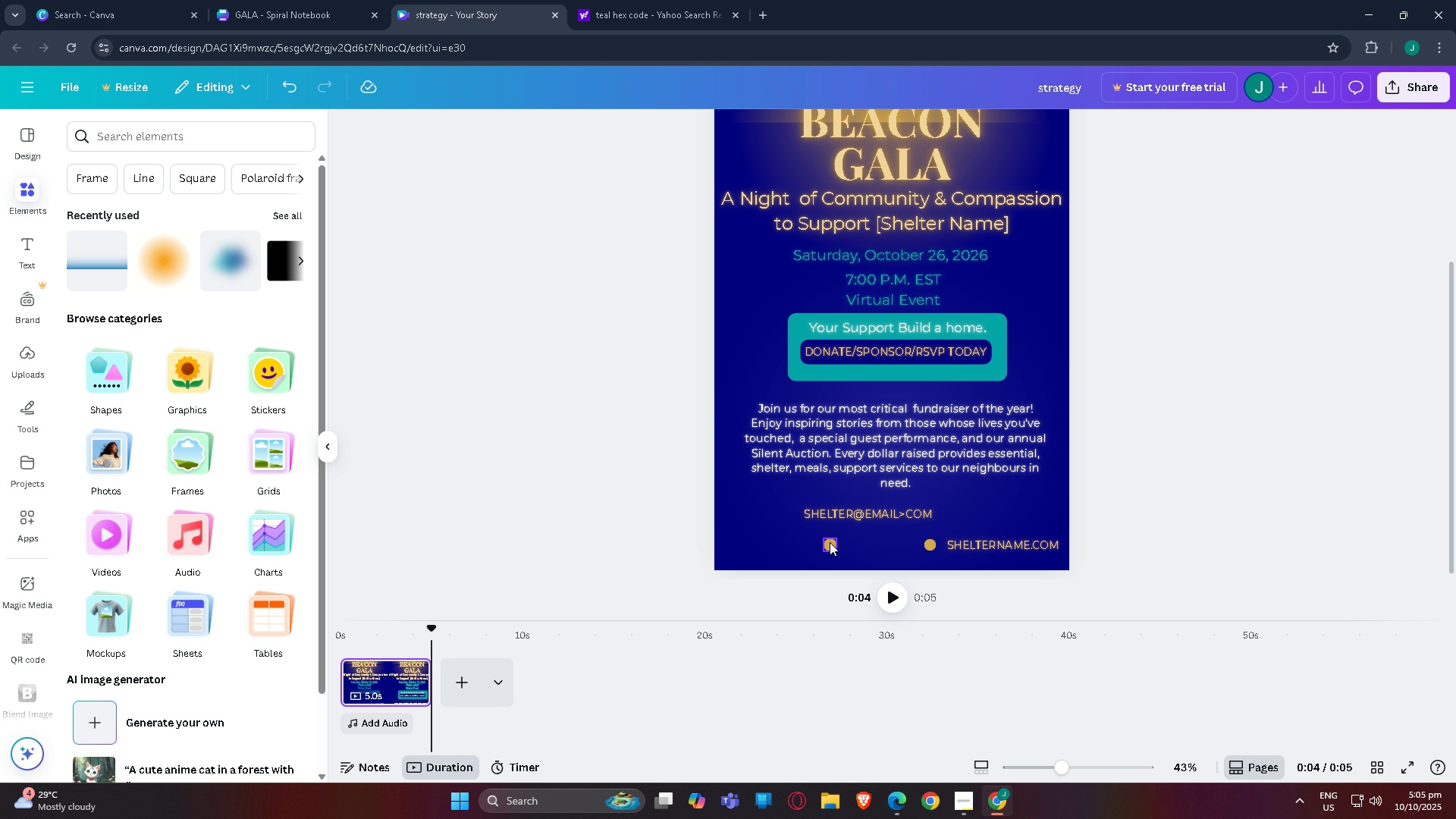 
left_click_drag(start_coordinate=[829, 542], to_coordinate=[794, 541])
 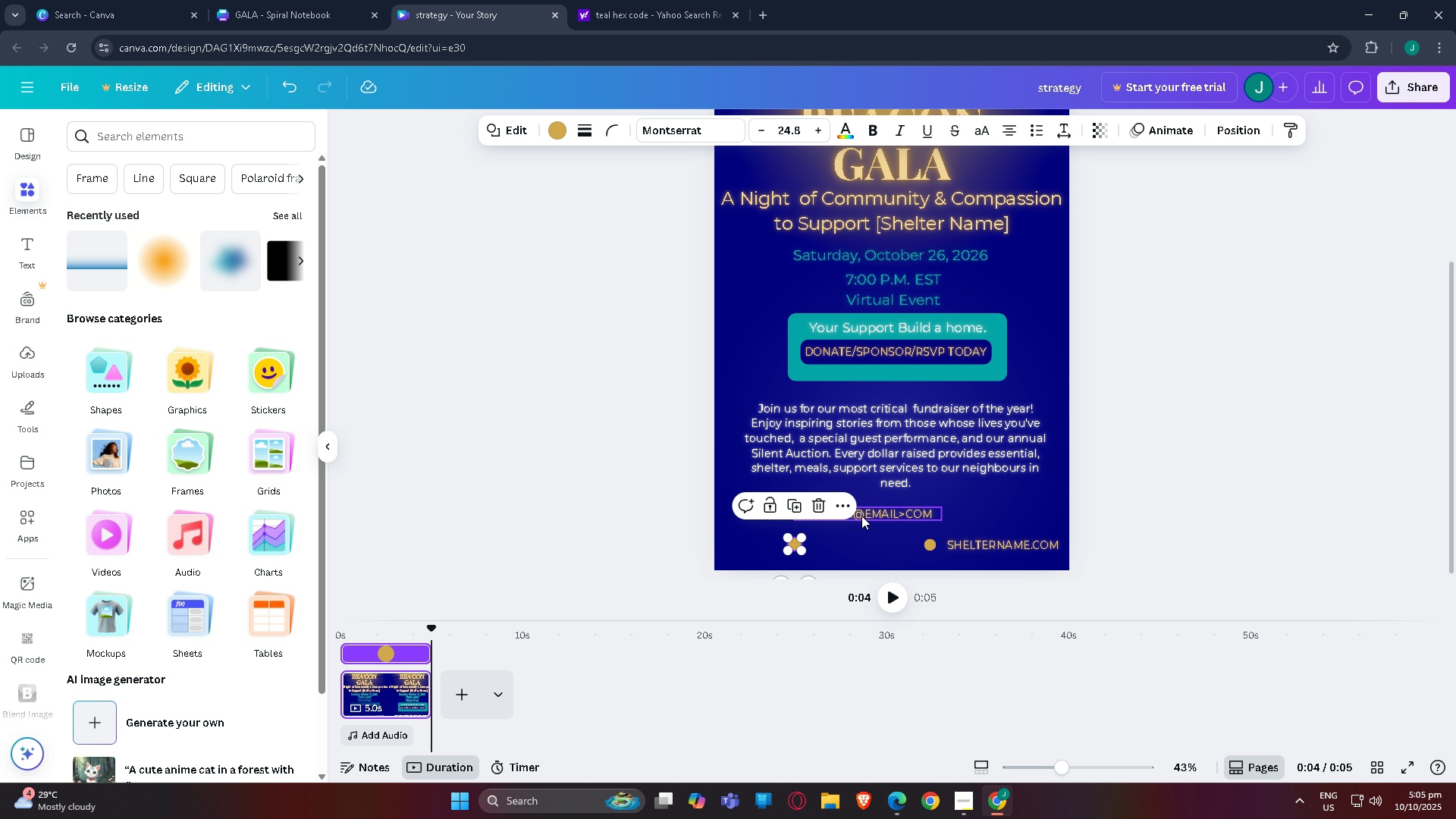 
left_click_drag(start_coordinate=[875, 514], to_coordinate=[872, 545])
 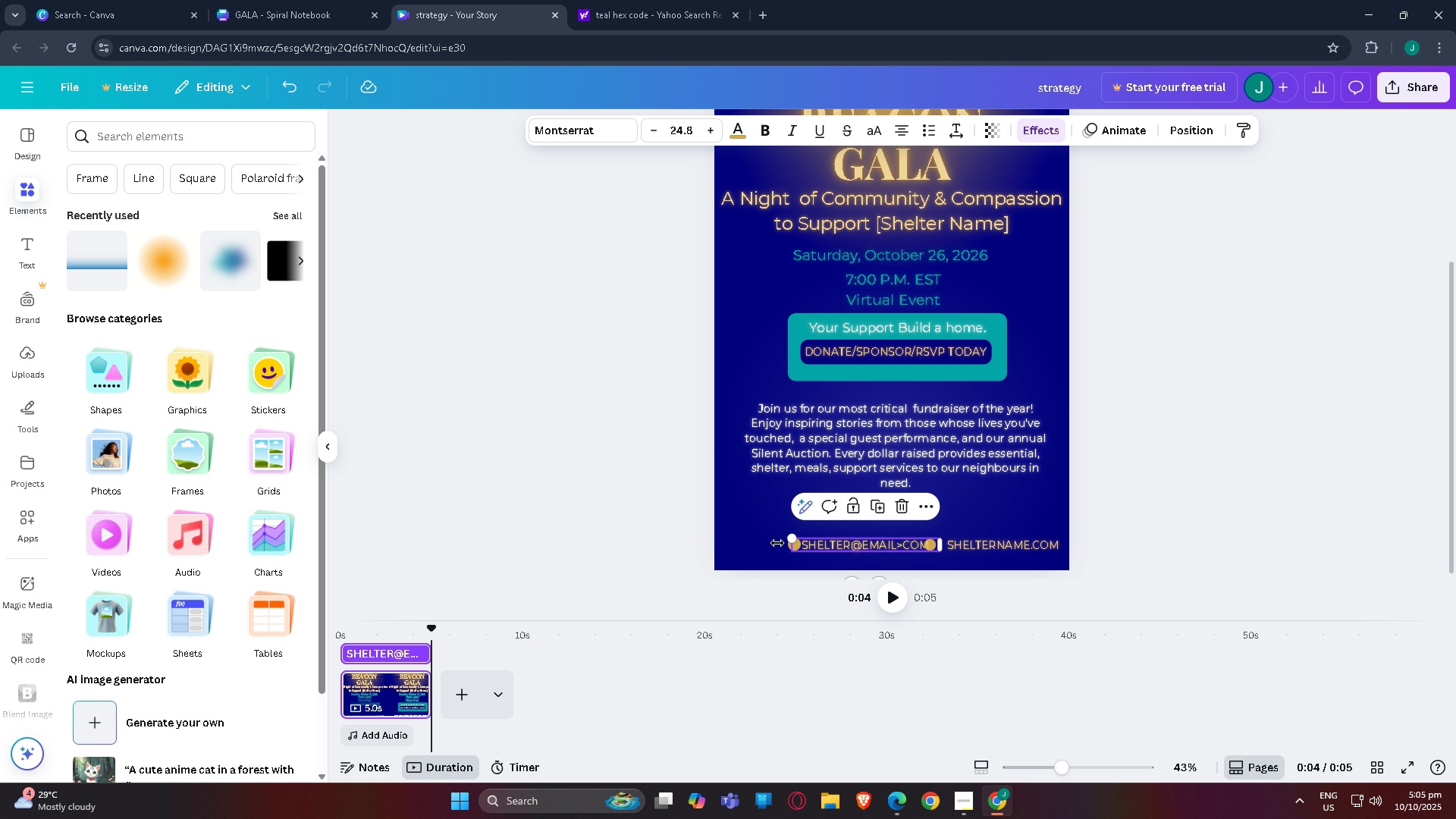 
left_click([764, 544])
 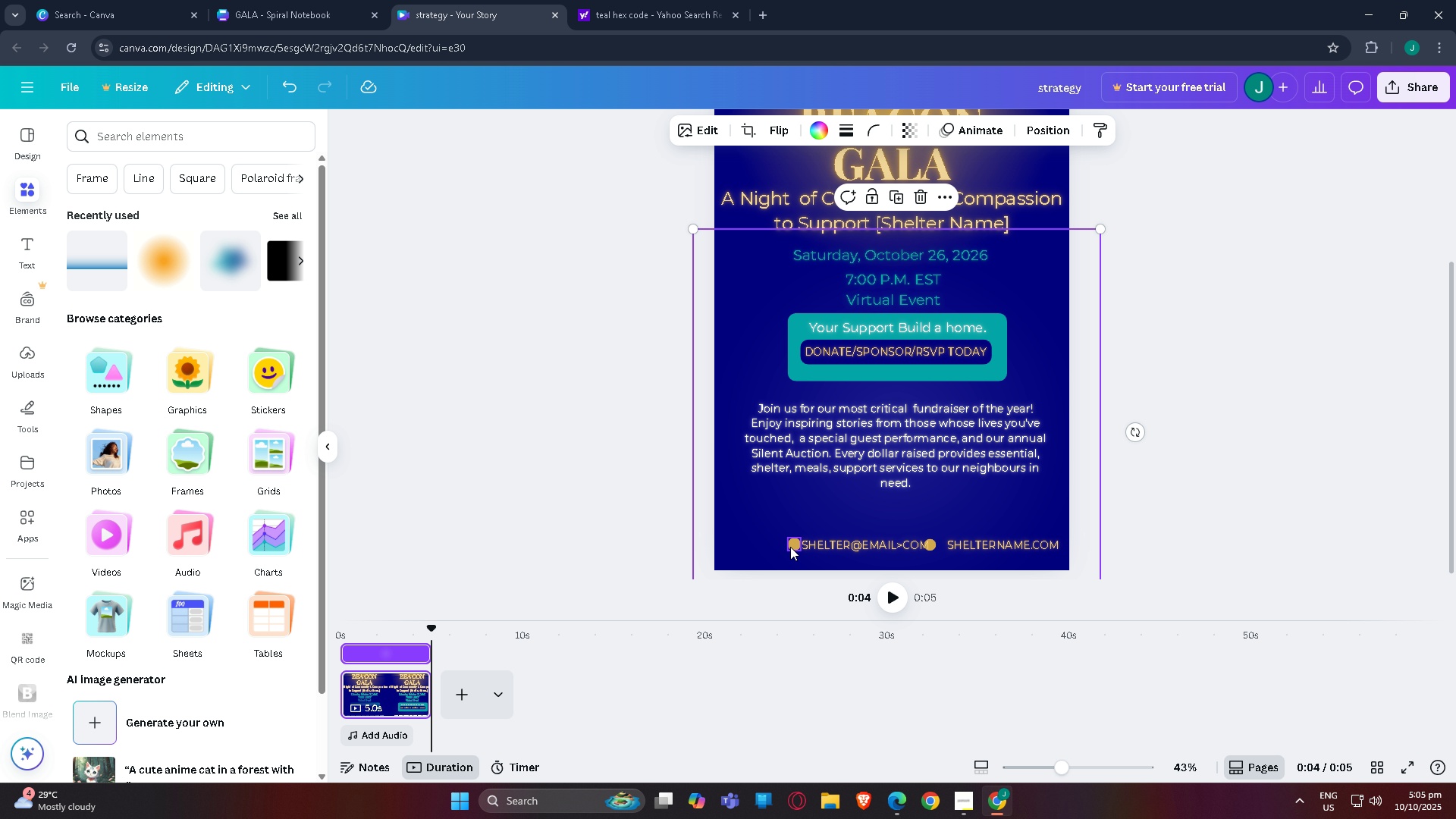 
left_click_drag(start_coordinate=[790, 547], to_coordinate=[784, 547])
 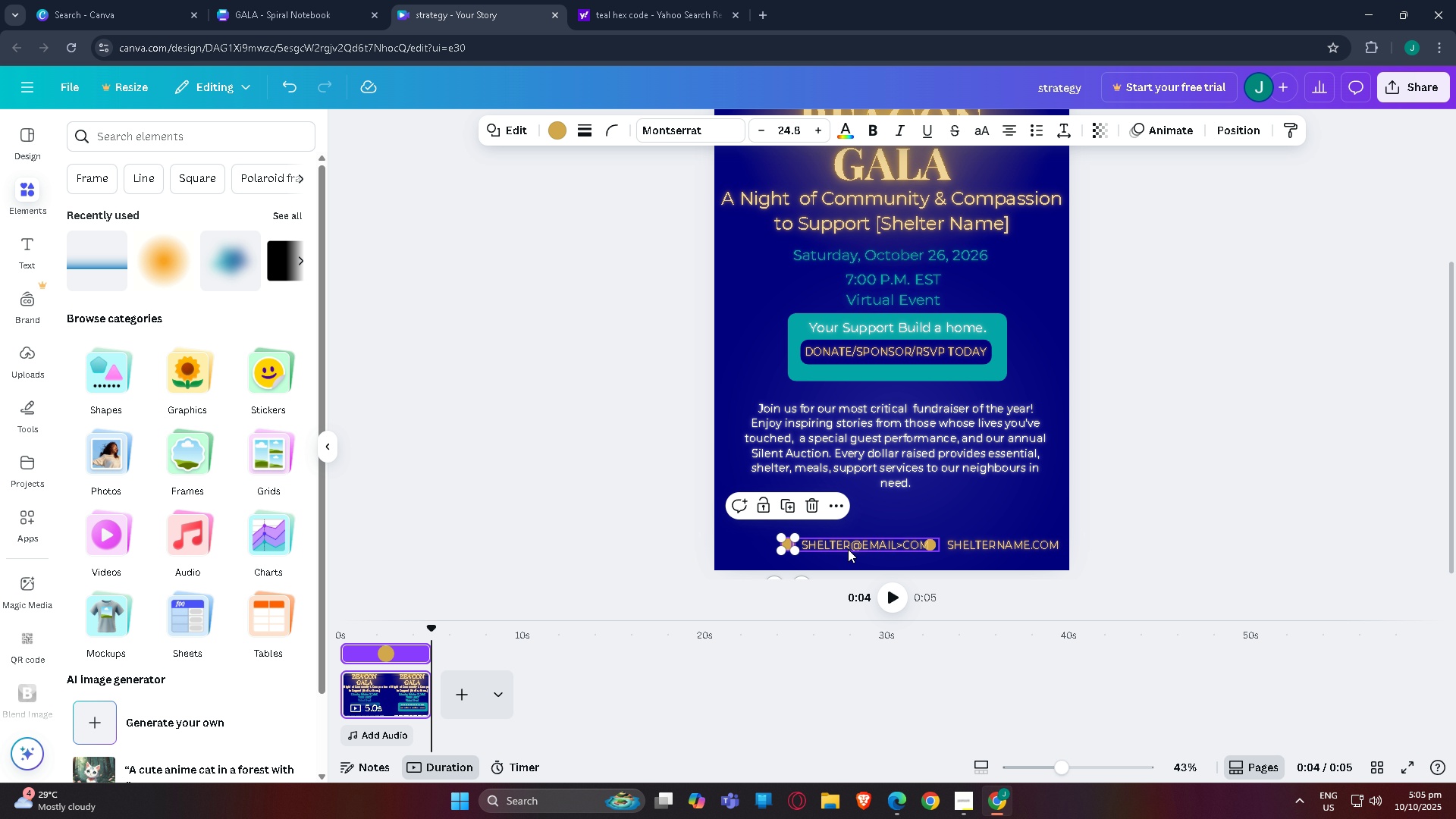 
left_click_drag(start_coordinate=[848, 549], to_coordinate=[841, 548])
 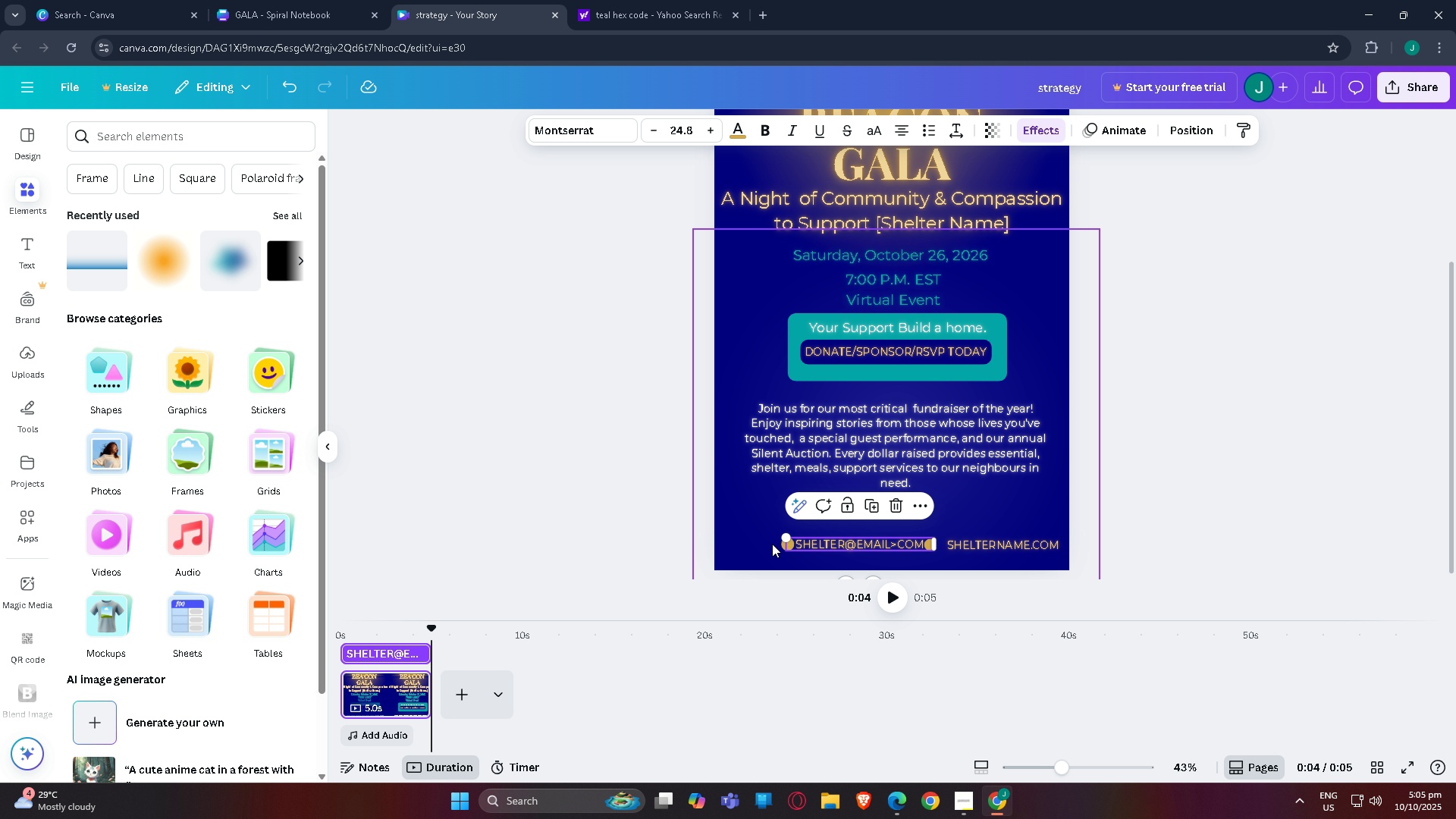 
left_click([765, 542])
 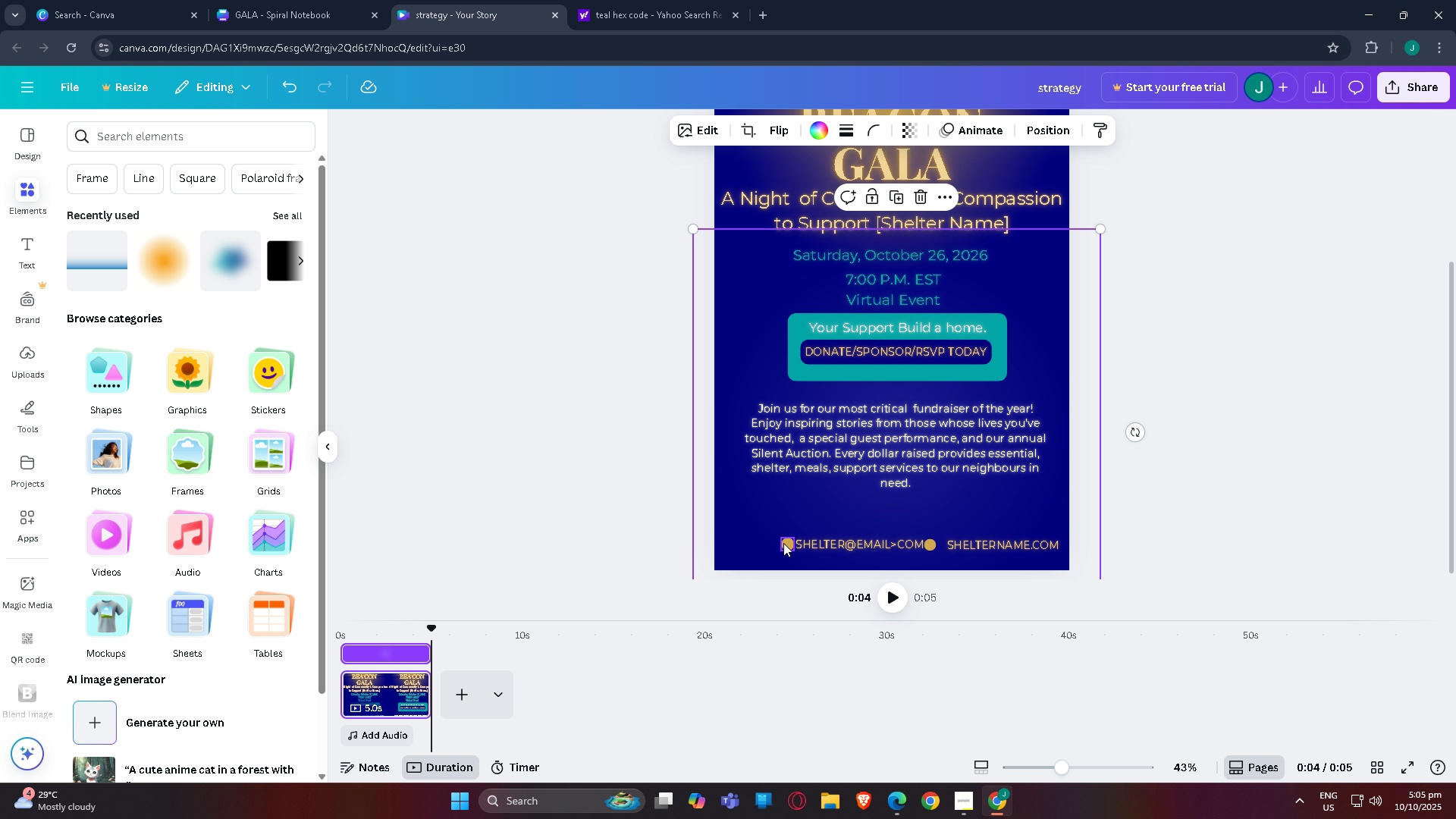 
left_click_drag(start_coordinate=[783, 543], to_coordinate=[780, 543])
 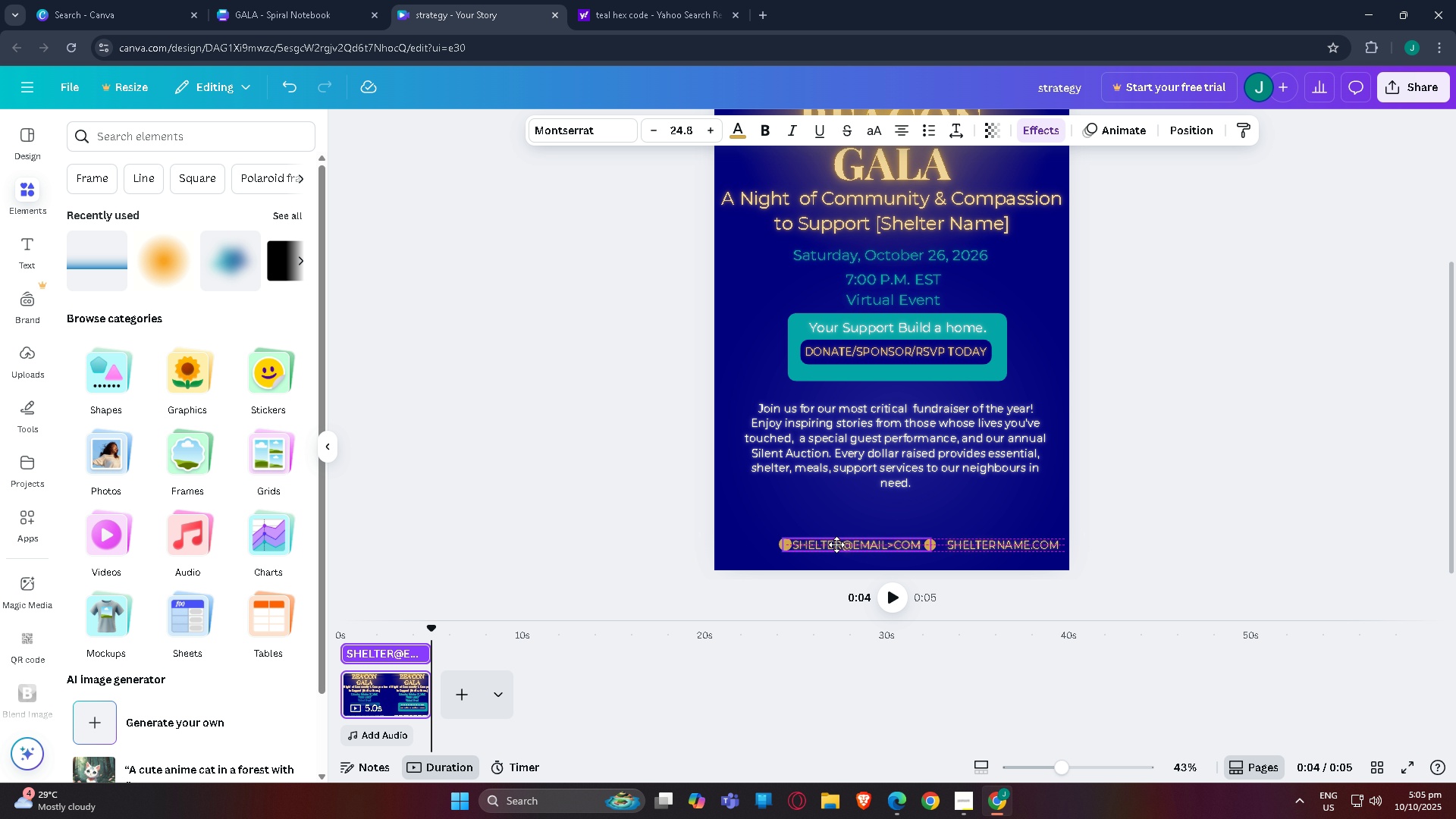 
left_click_drag(start_coordinate=[1253, 459], to_coordinate=[1263, 457])
 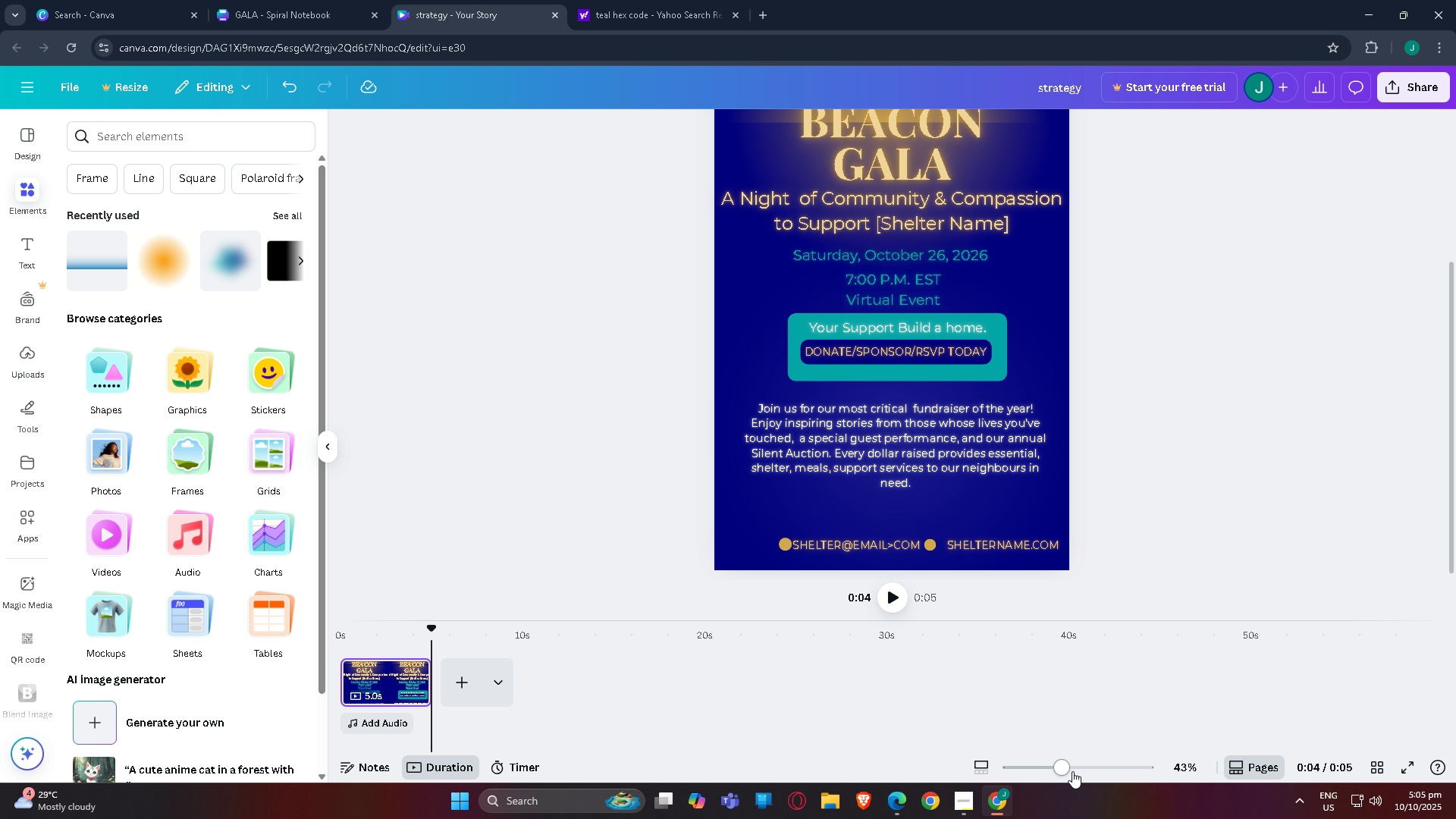 
double_click([1089, 763])
 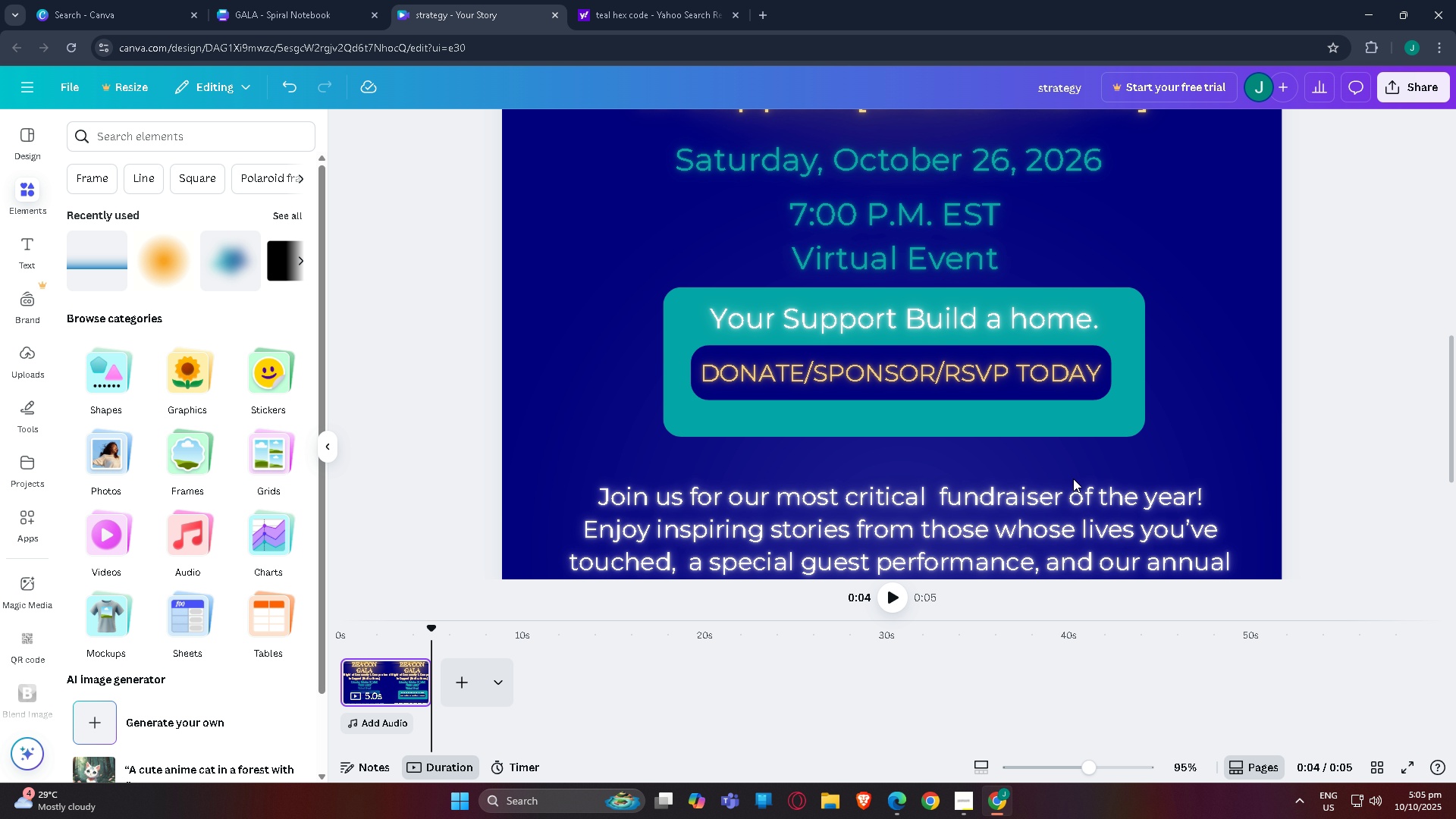 
scroll: coordinate [1055, 284], scroll_direction: down, amount: 11.0
 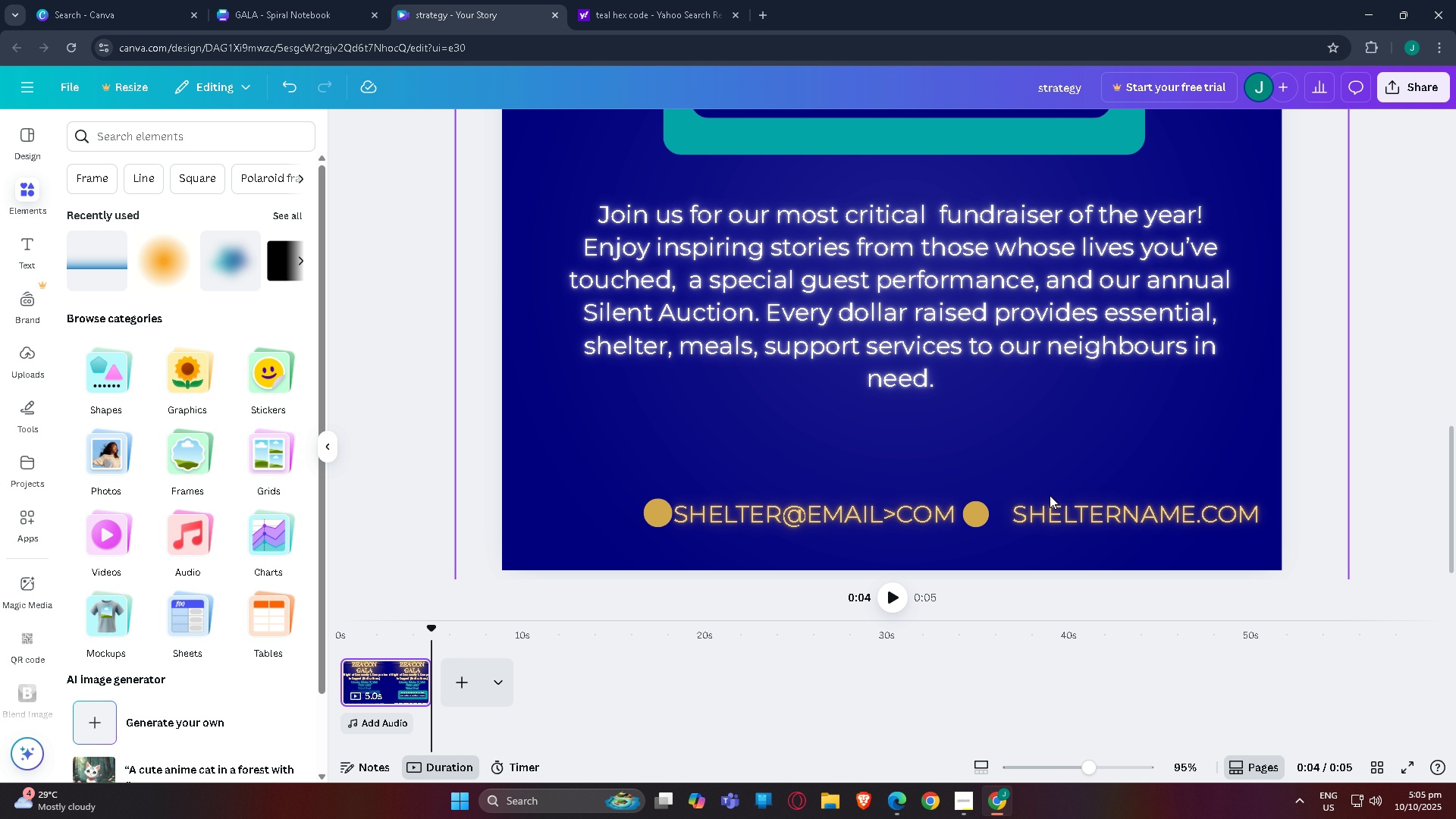 
left_click_drag(start_coordinate=[1059, 511], to_coordinate=[1050, 511])
 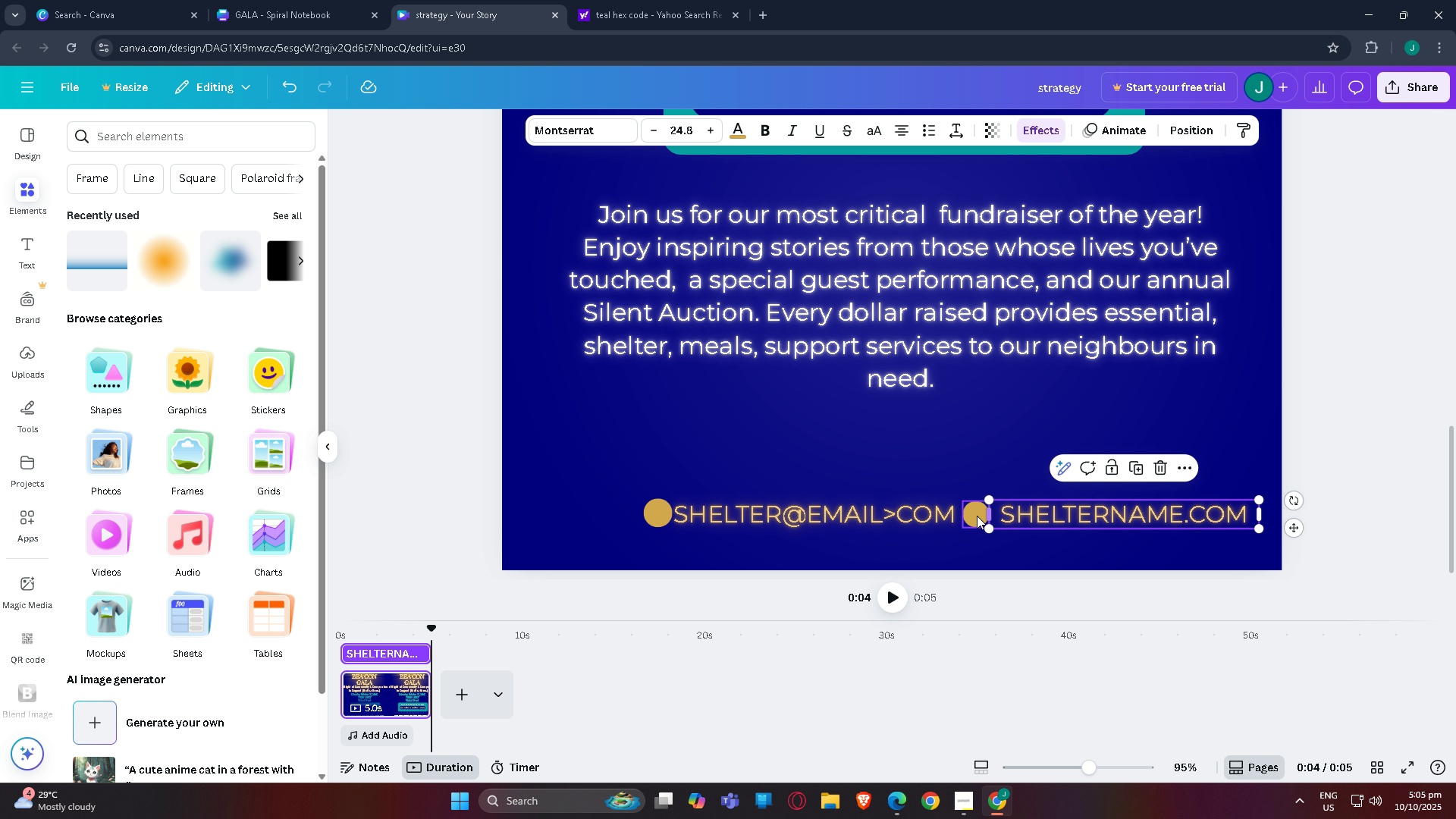 
double_click([974, 516])
 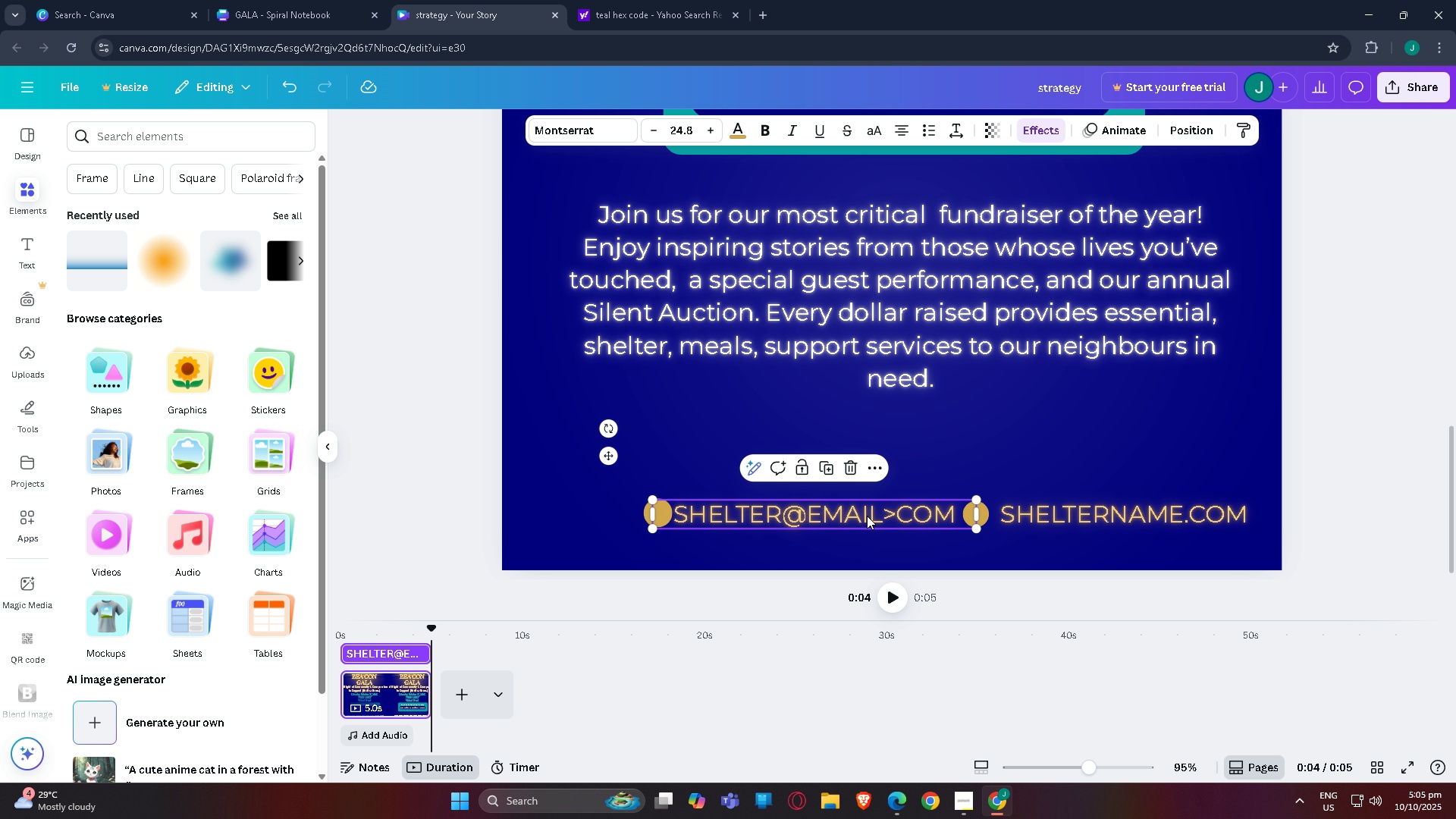 
left_click_drag(start_coordinate=[867, 516], to_coordinate=[873, 516])
 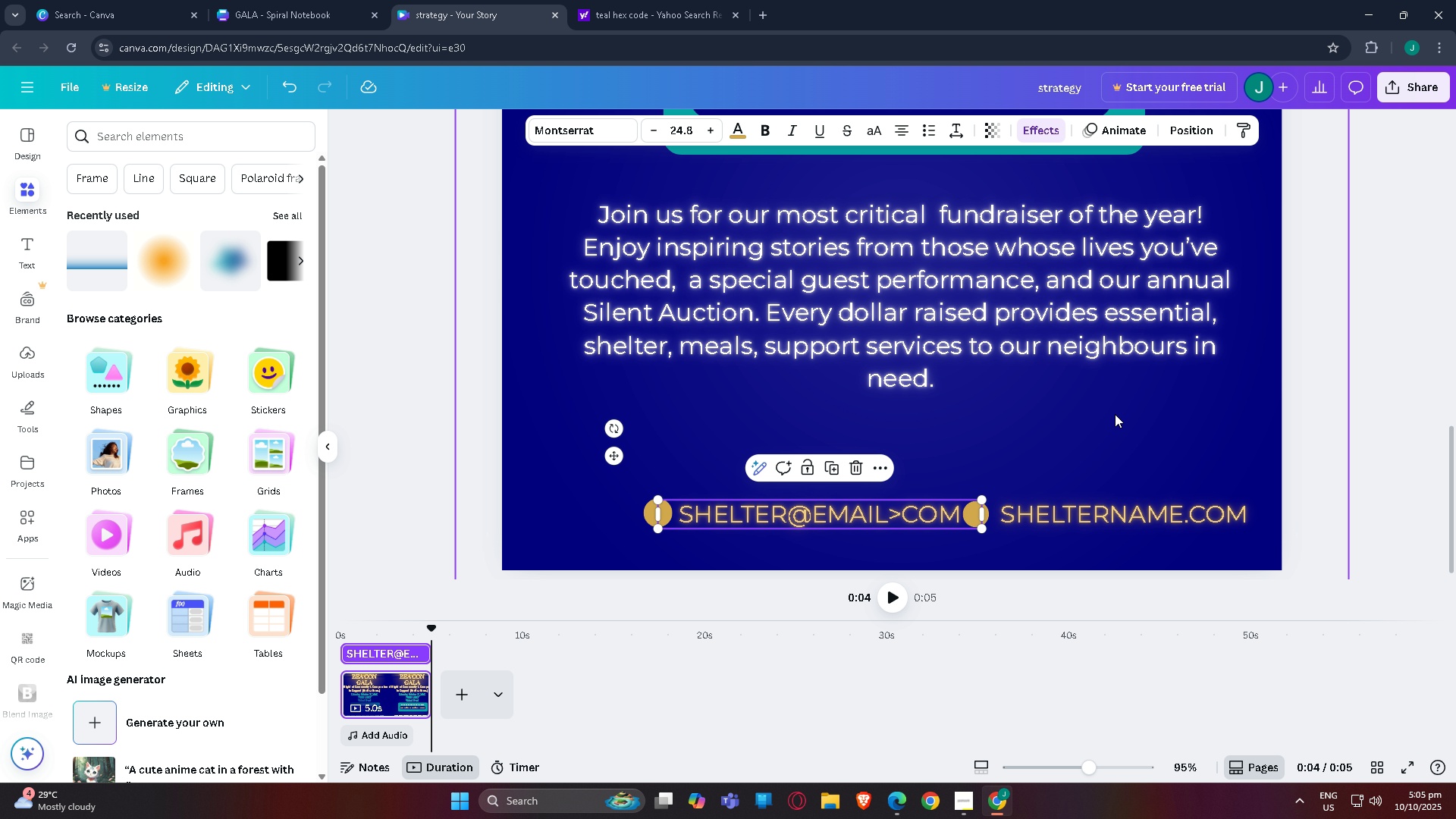 
left_click([1115, 414])
 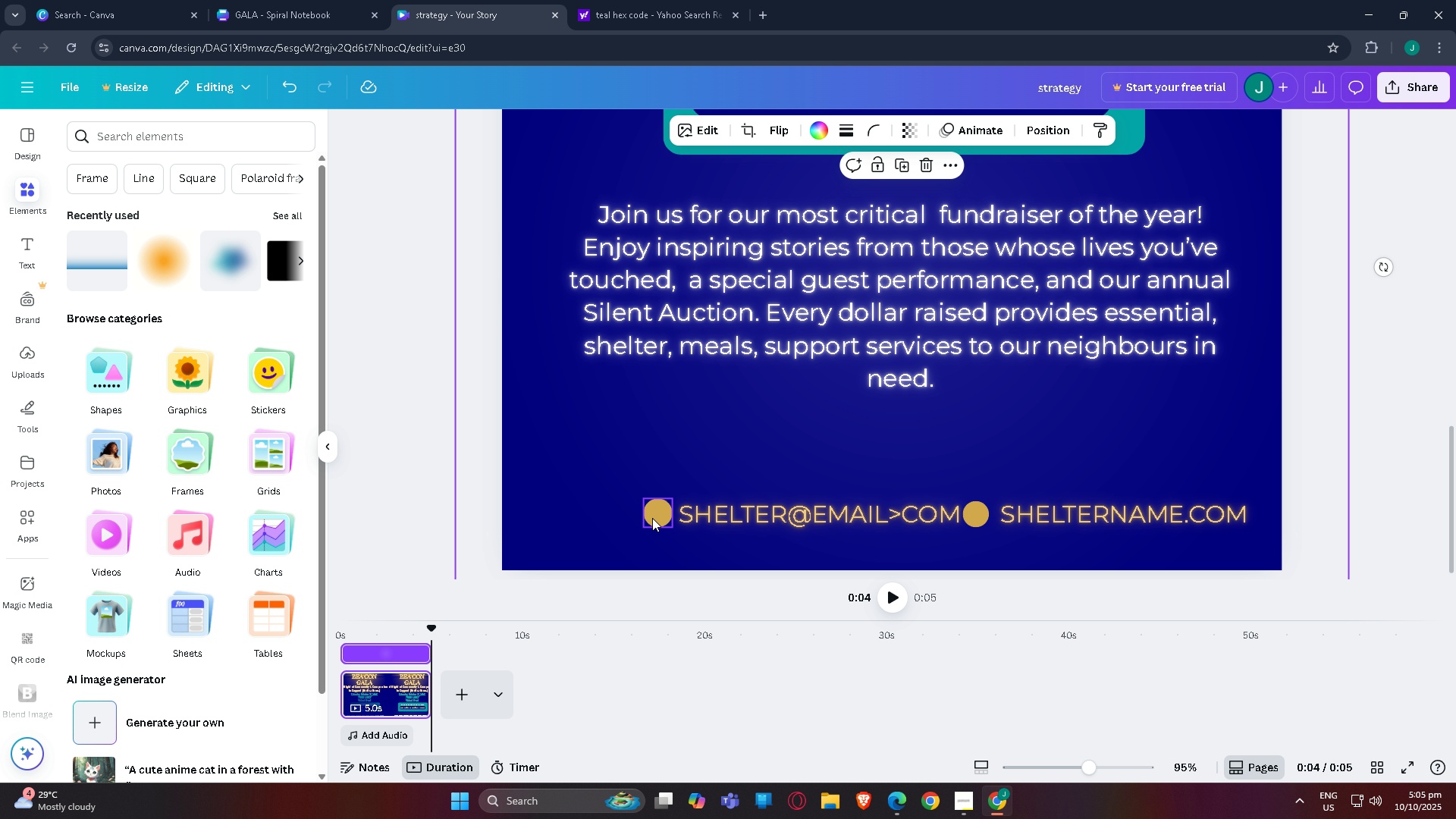 
left_click_drag(start_coordinate=[646, 517], to_coordinate=[646, 522])
 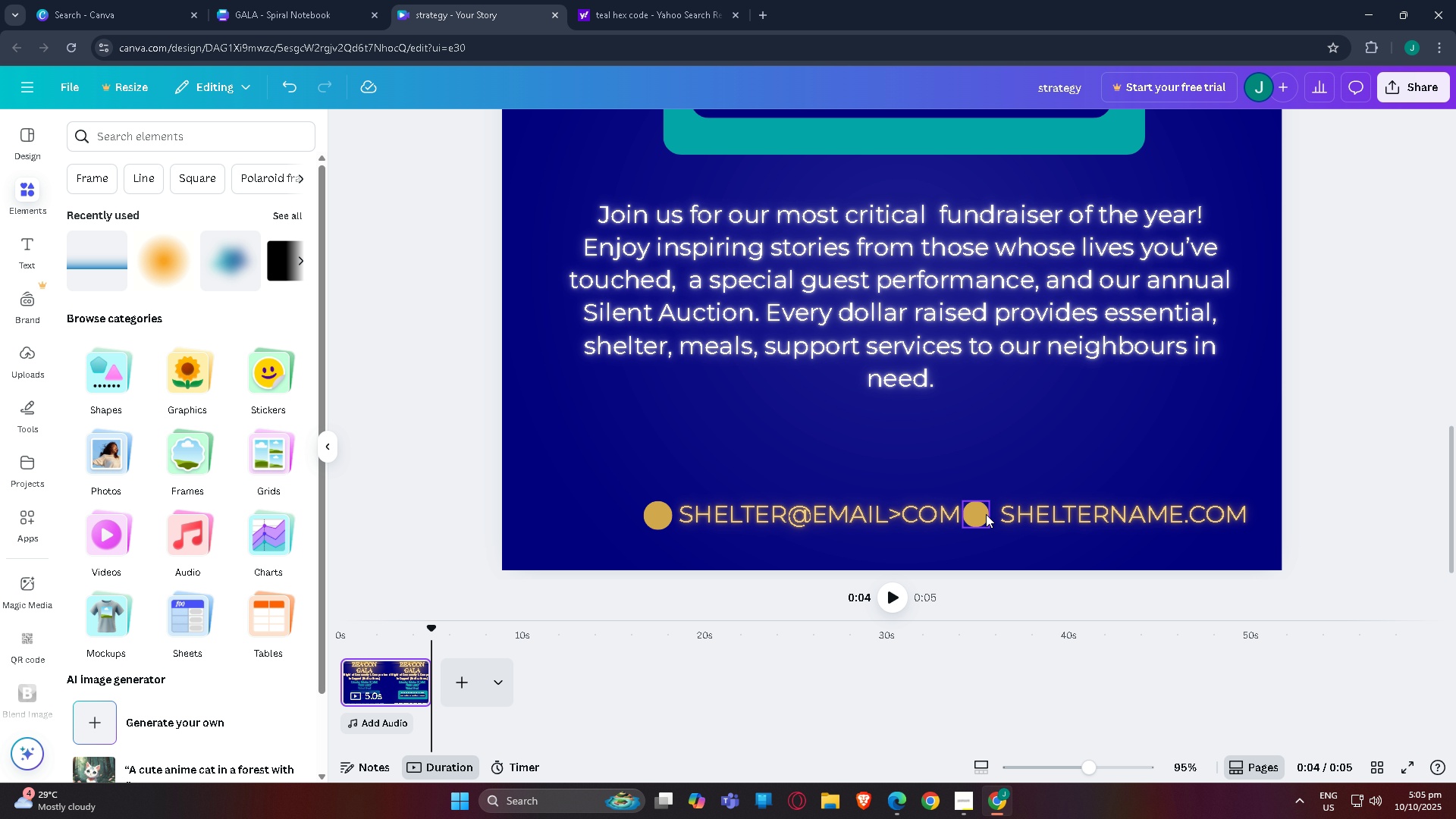 
left_click_drag(start_coordinate=[986, 513], to_coordinate=[990, 513])
 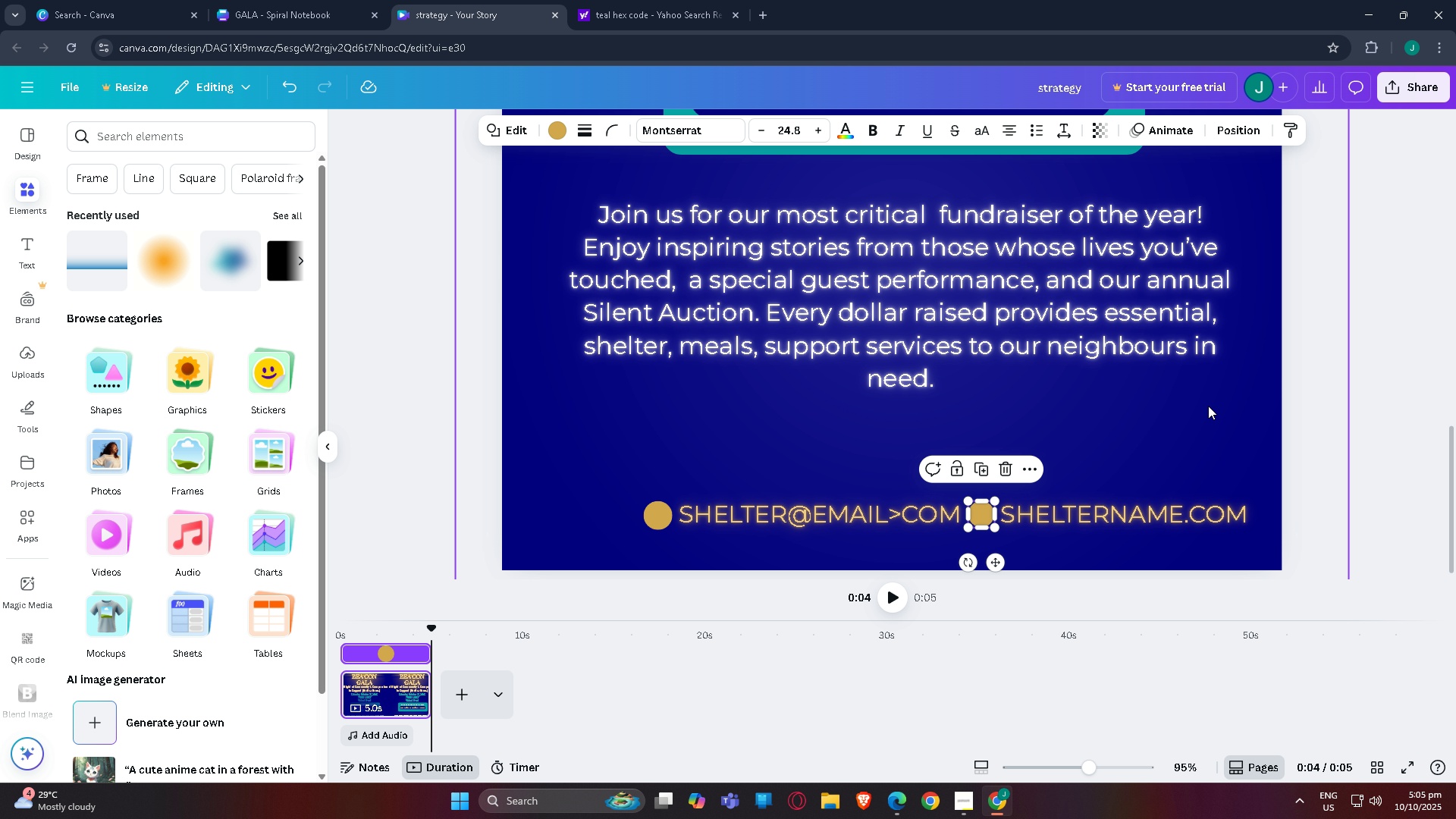 
left_click_drag(start_coordinate=[1208, 406], to_coordinate=[1212, 405])
 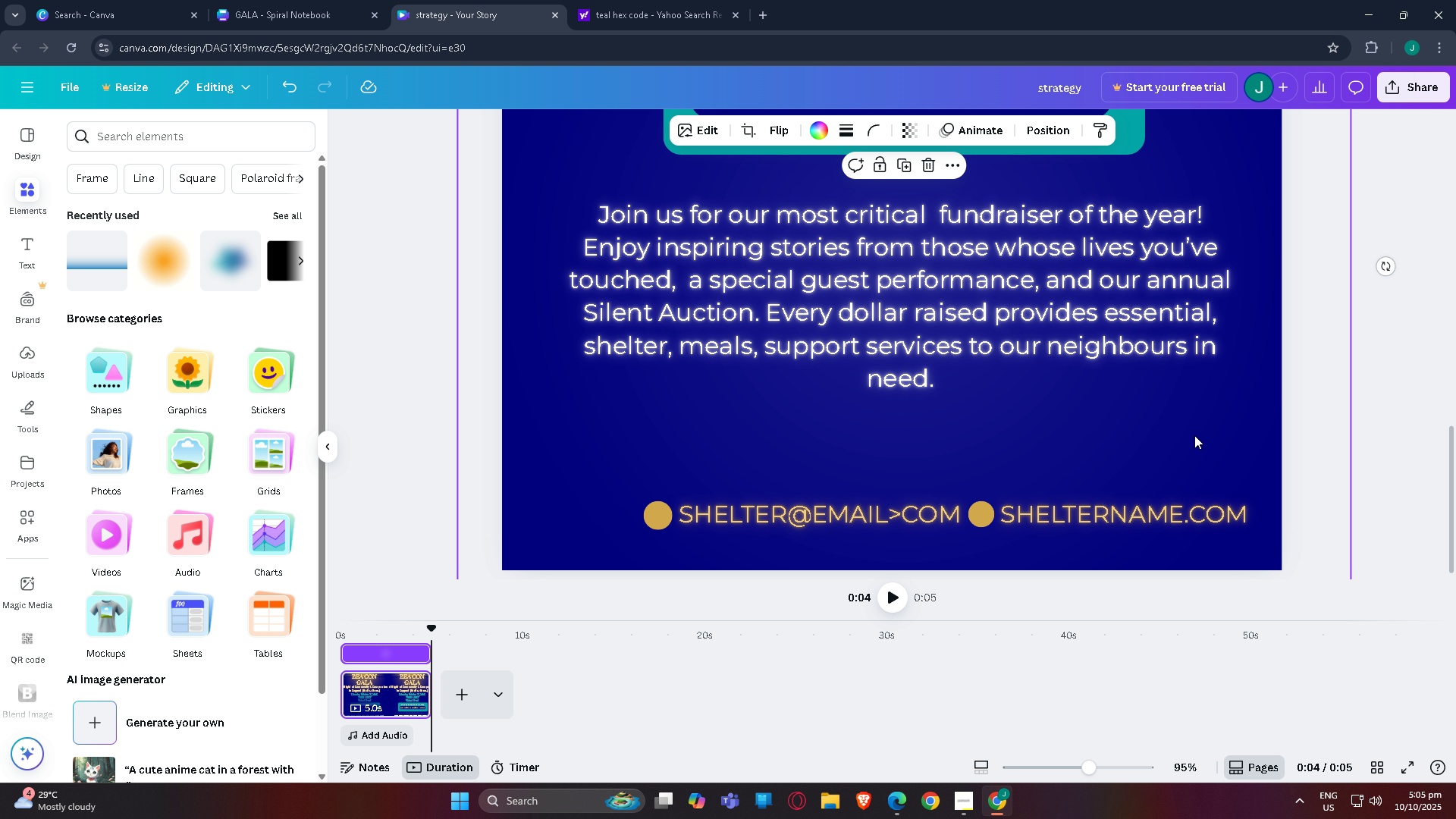 
scroll: coordinate [1072, 453], scroll_direction: down, amount: 2.0
 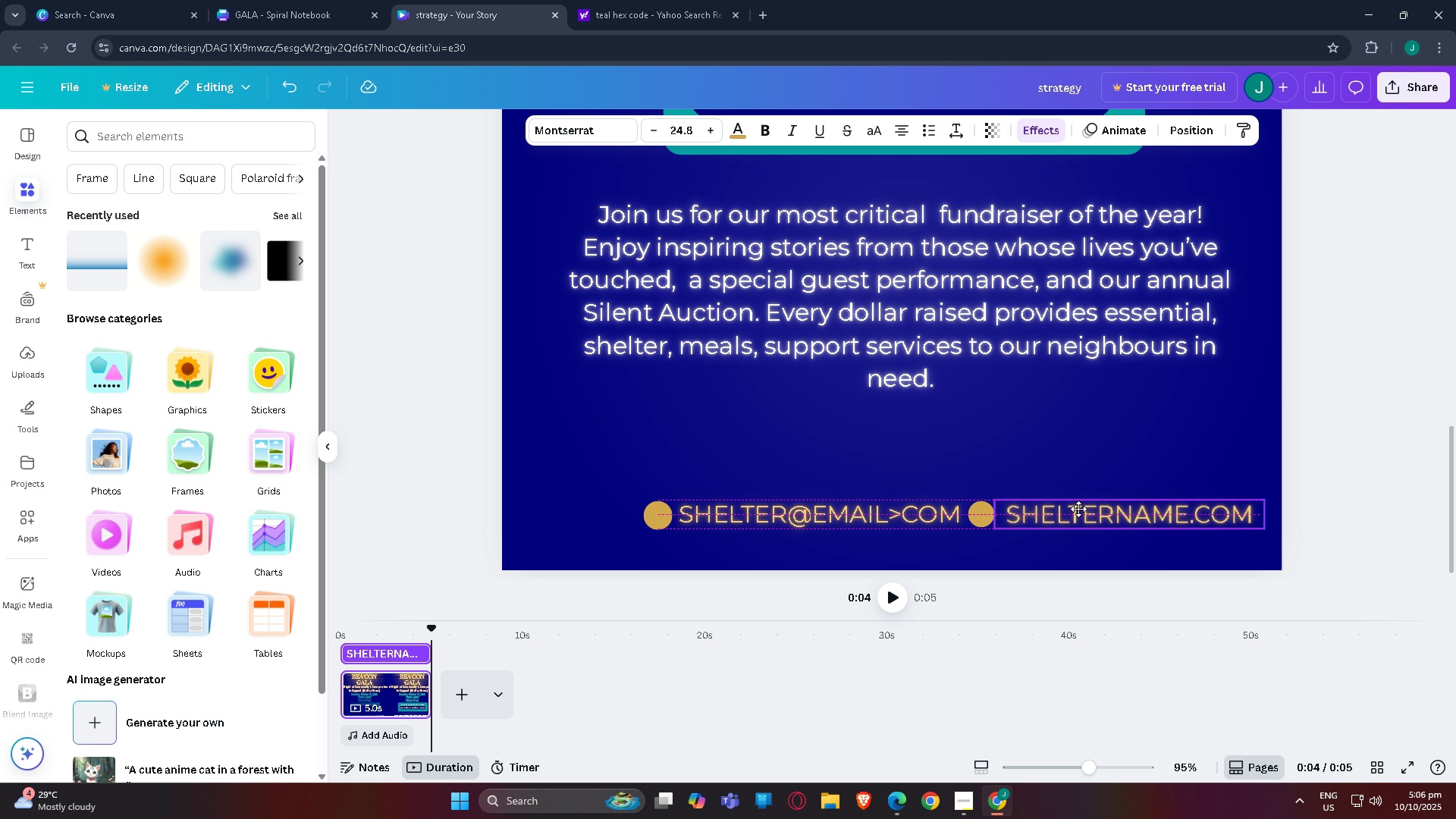 
left_click([1215, 395])
 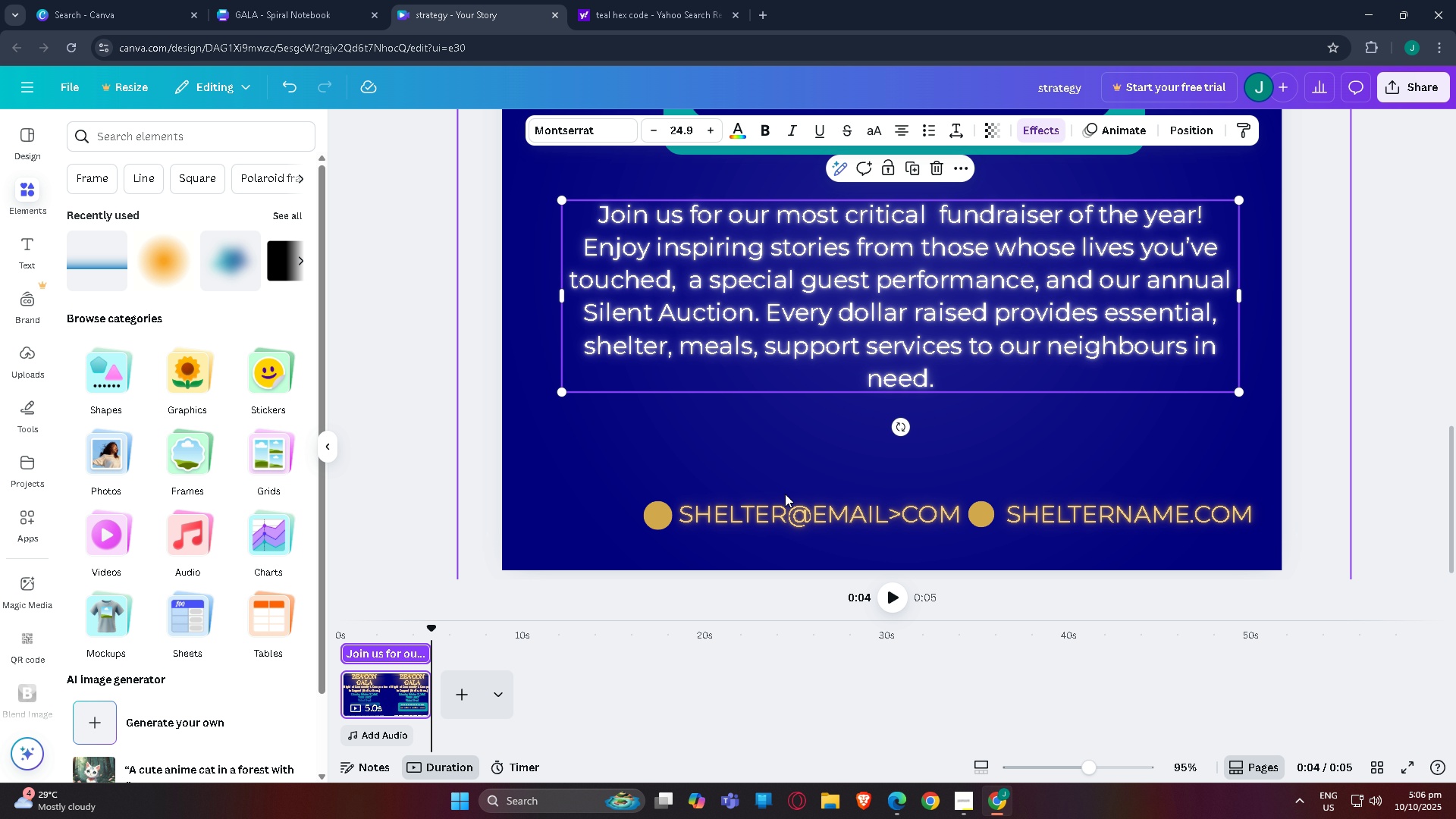 
scroll: coordinate [752, 497], scroll_direction: down, amount: 1.0
 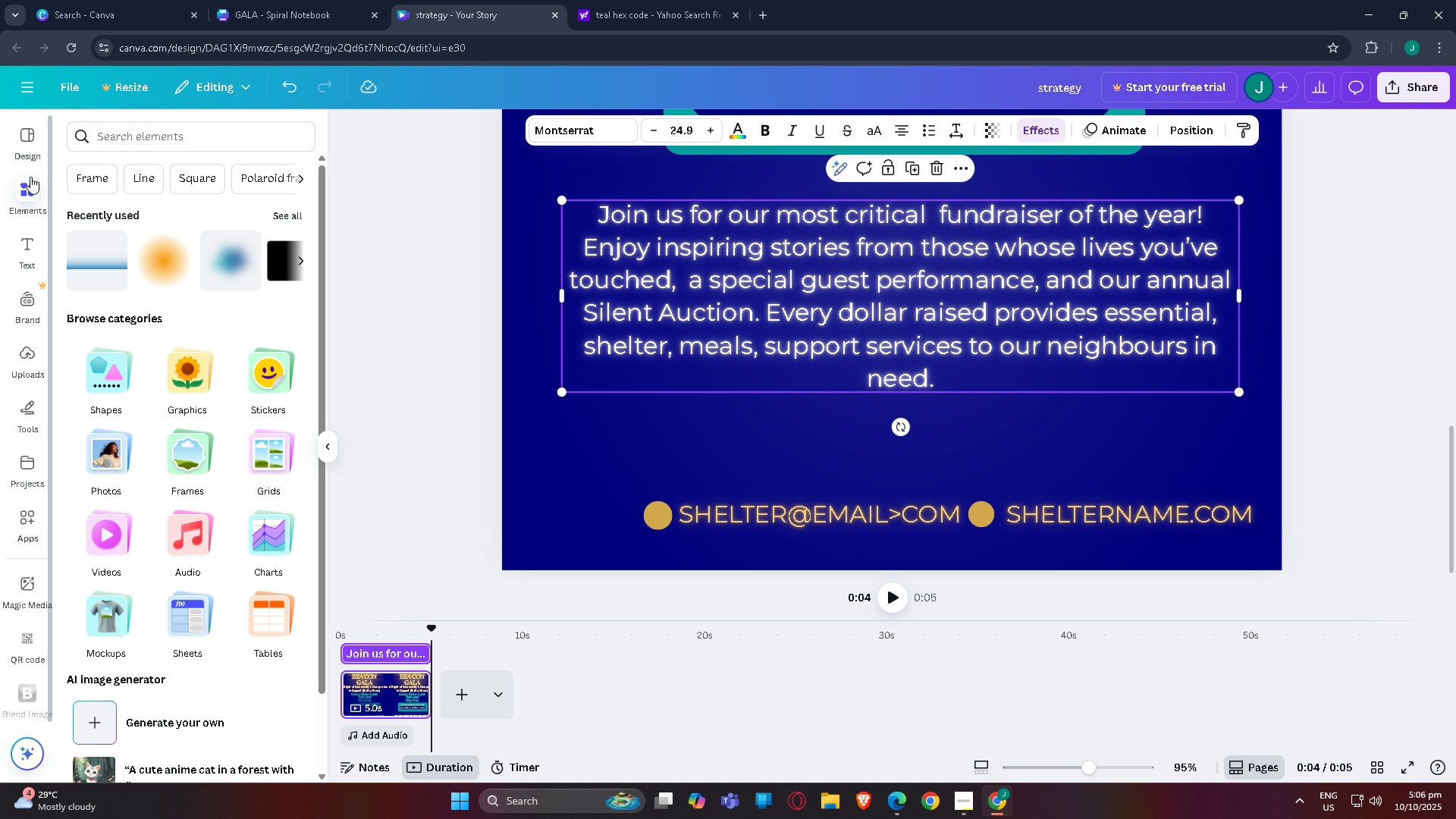 
left_click([149, 128])
 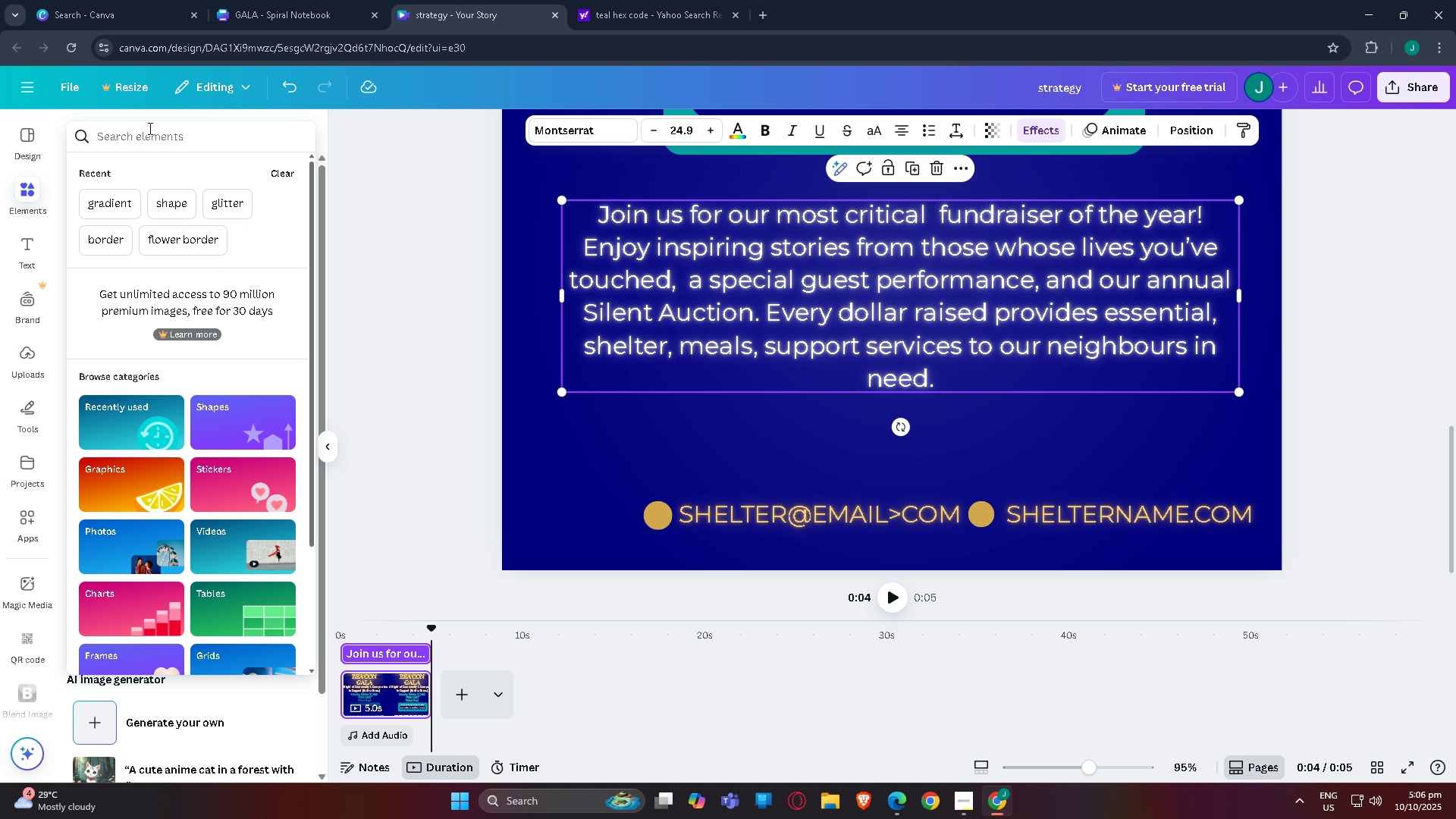 
type(insta)
 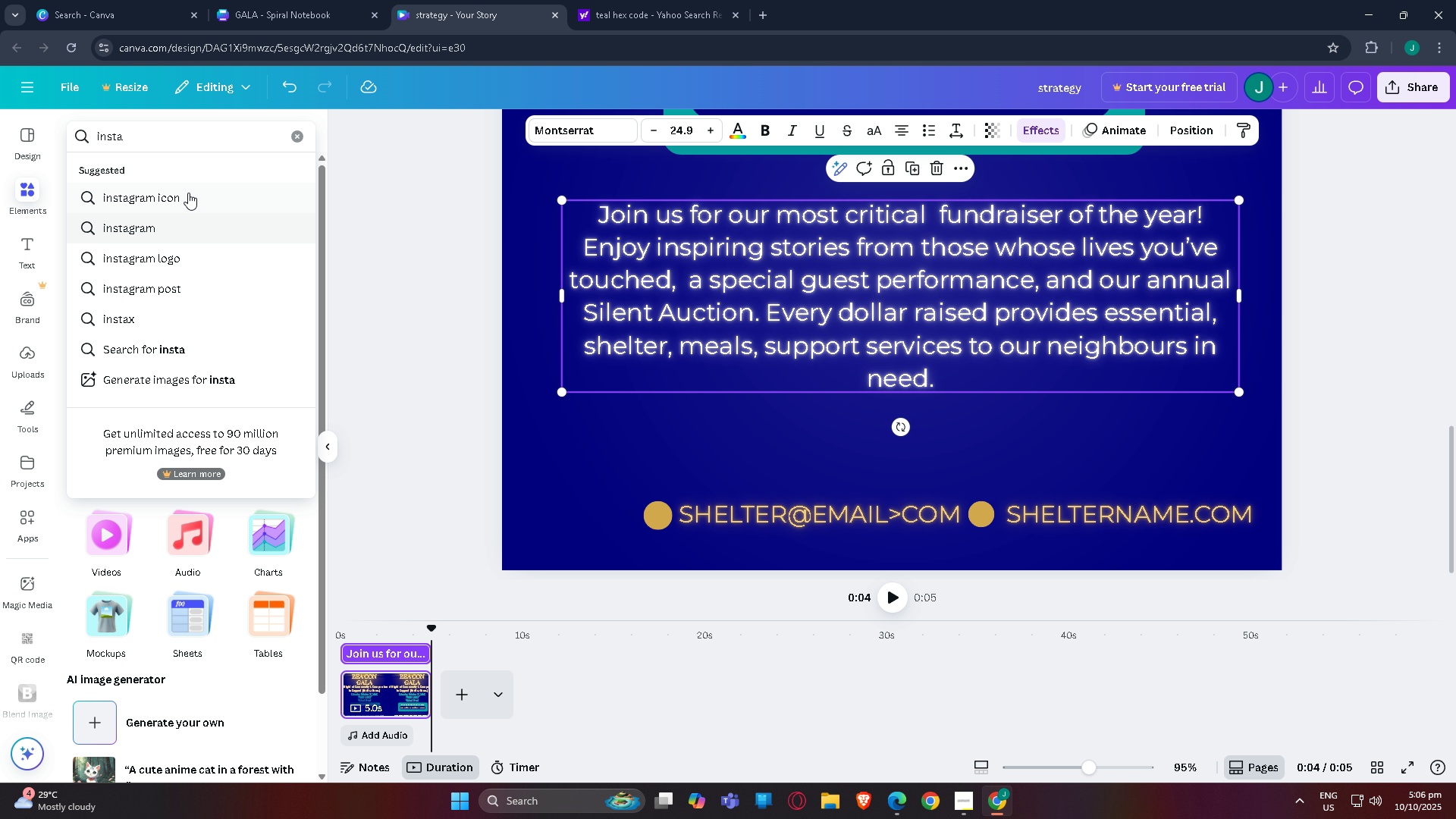 
left_click([189, 190])
 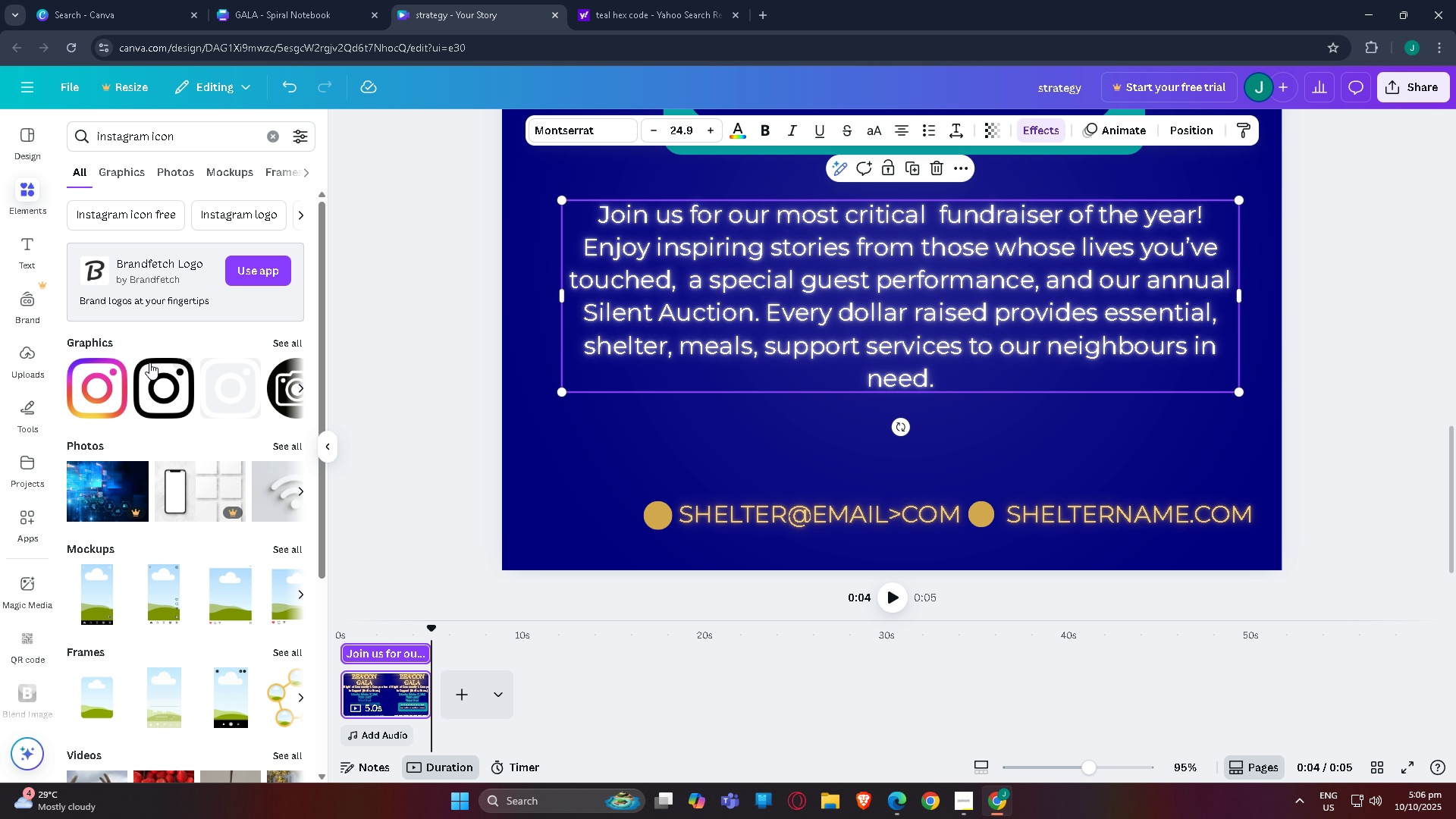 
mouse_move([115, 381])
 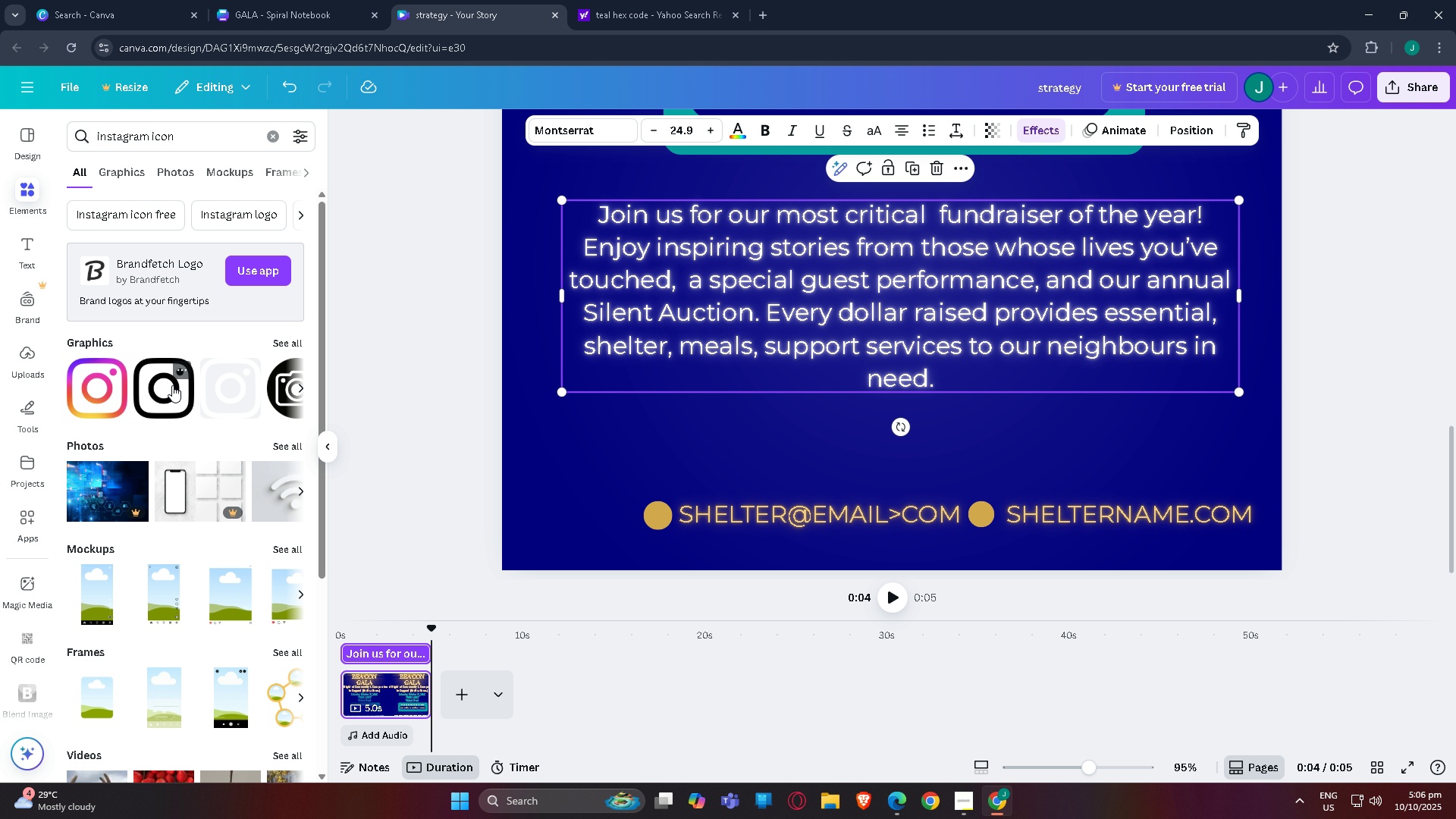 
left_click([172, 385])
 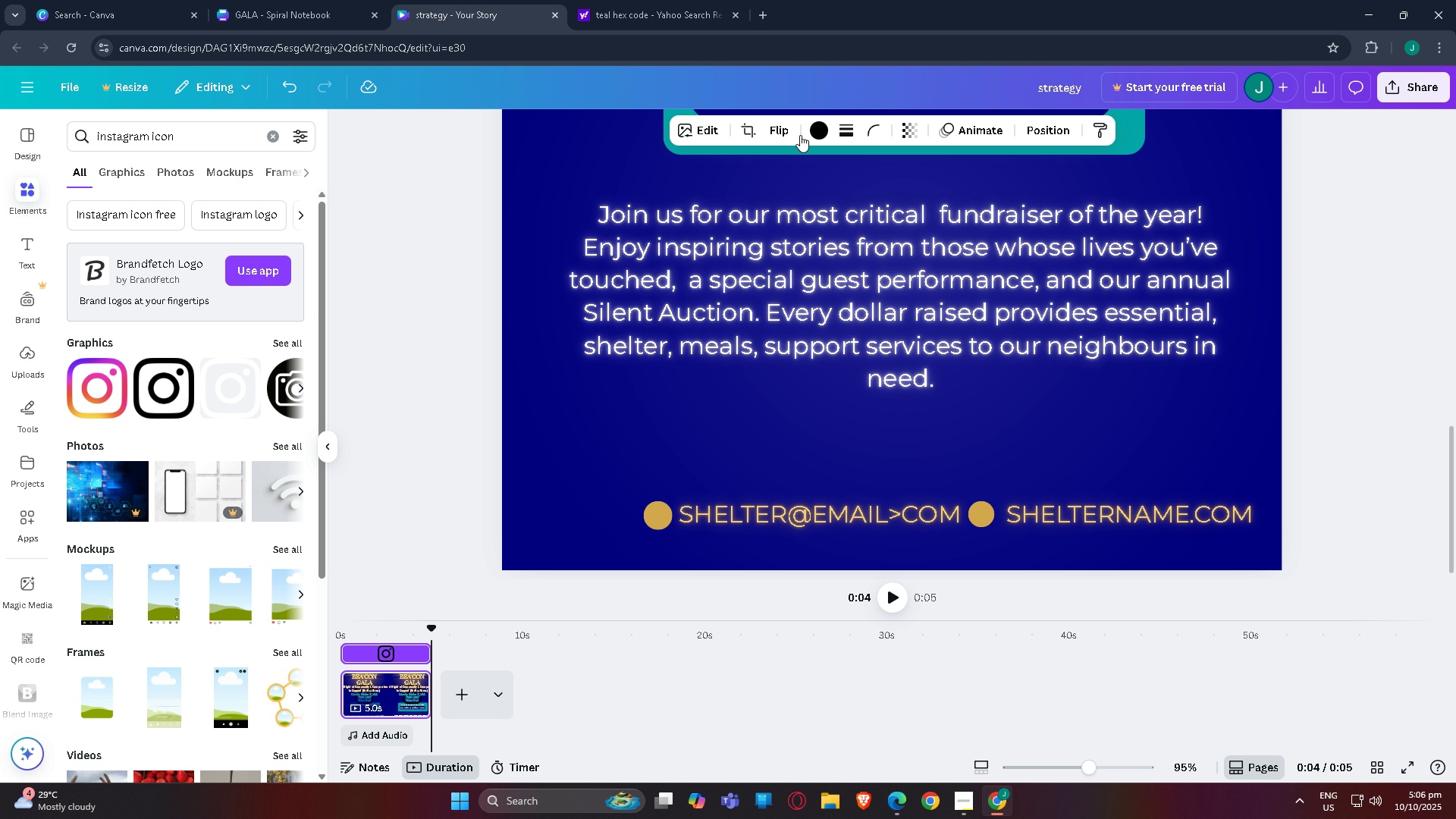 
left_click([817, 128])
 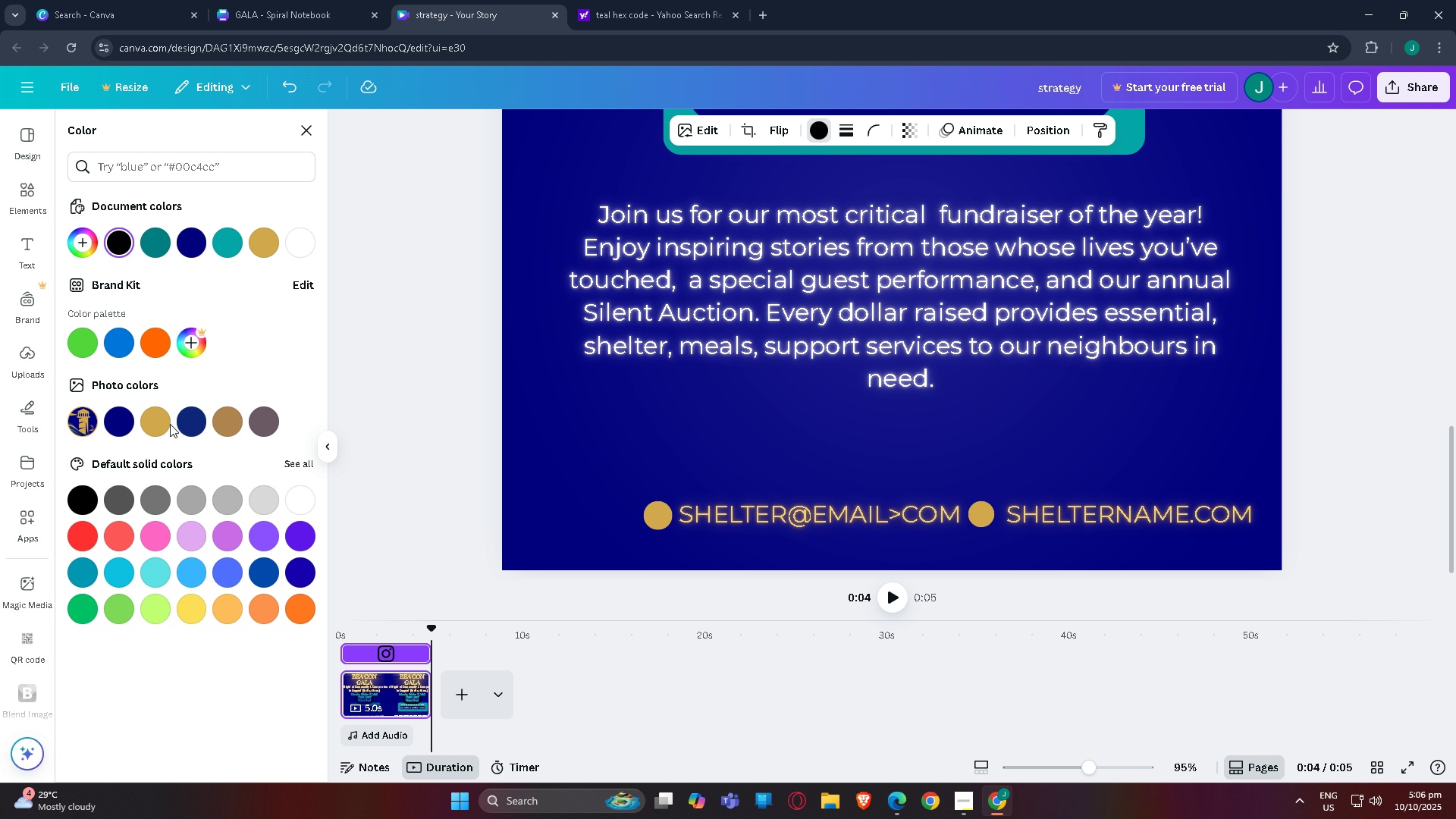 
left_click([161, 422])
 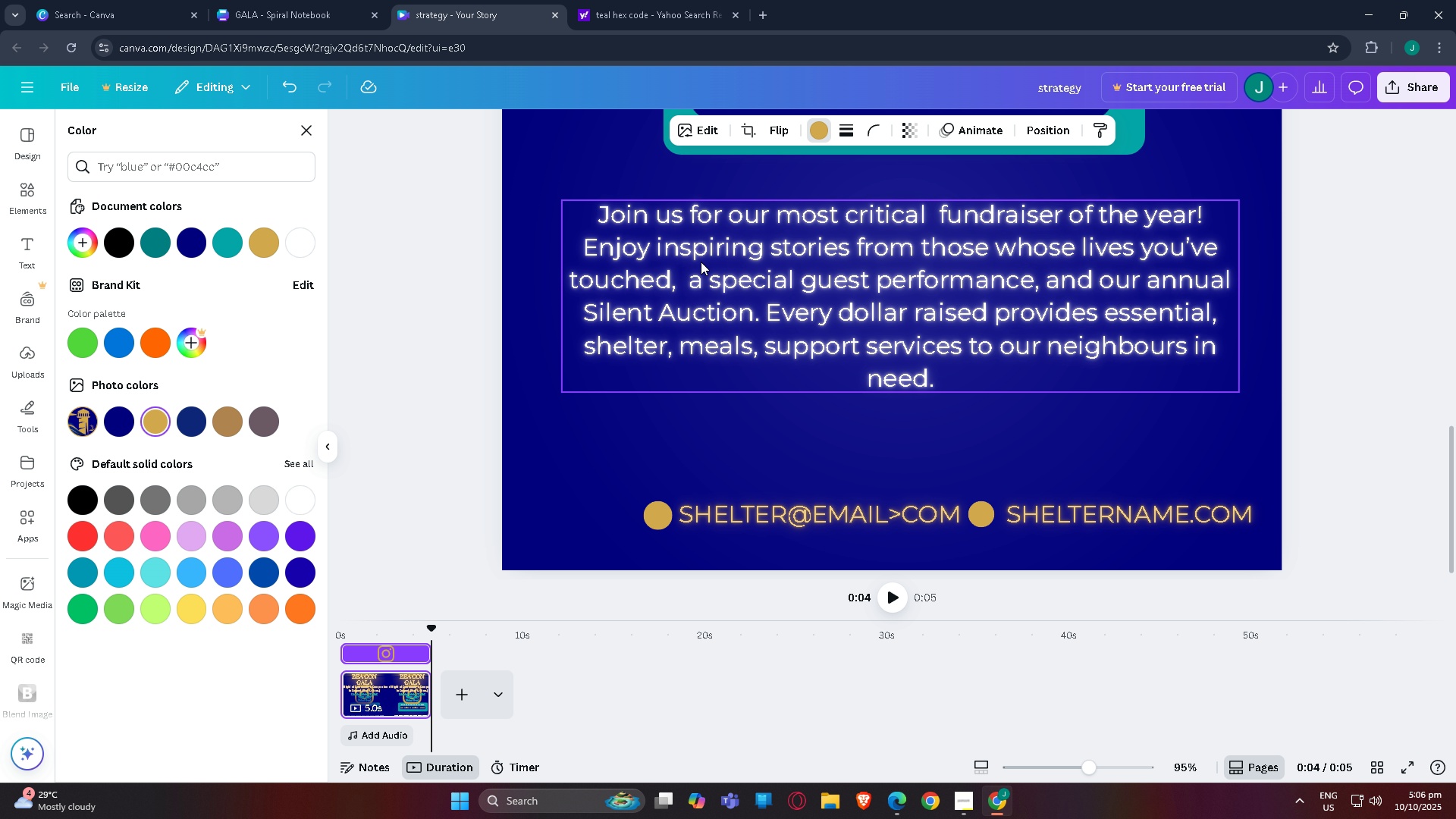 
scroll: coordinate [812, 344], scroll_direction: up, amount: 5.0
 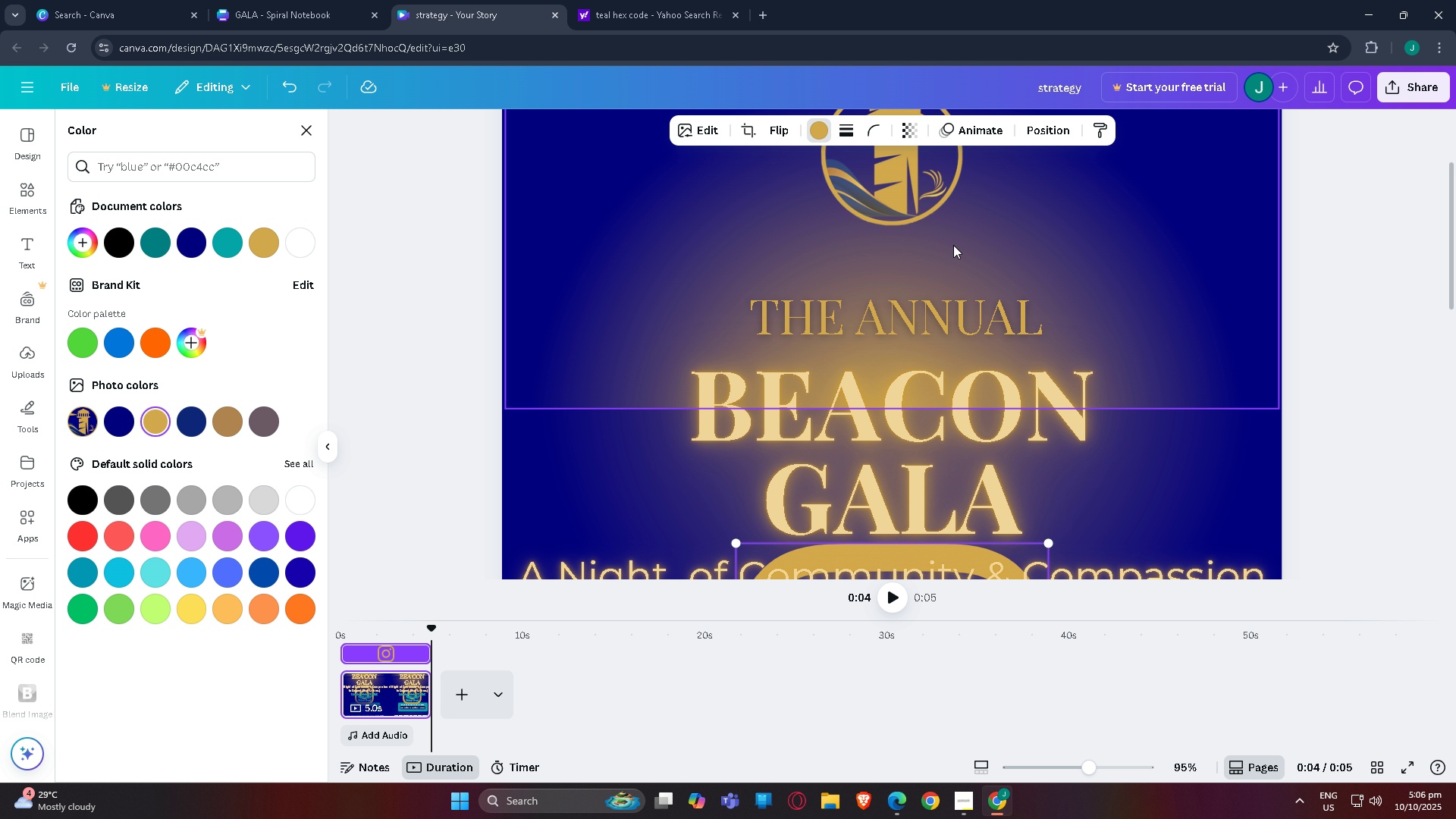 
scroll: coordinate [940, 382], scroll_direction: down, amount: 2.0
 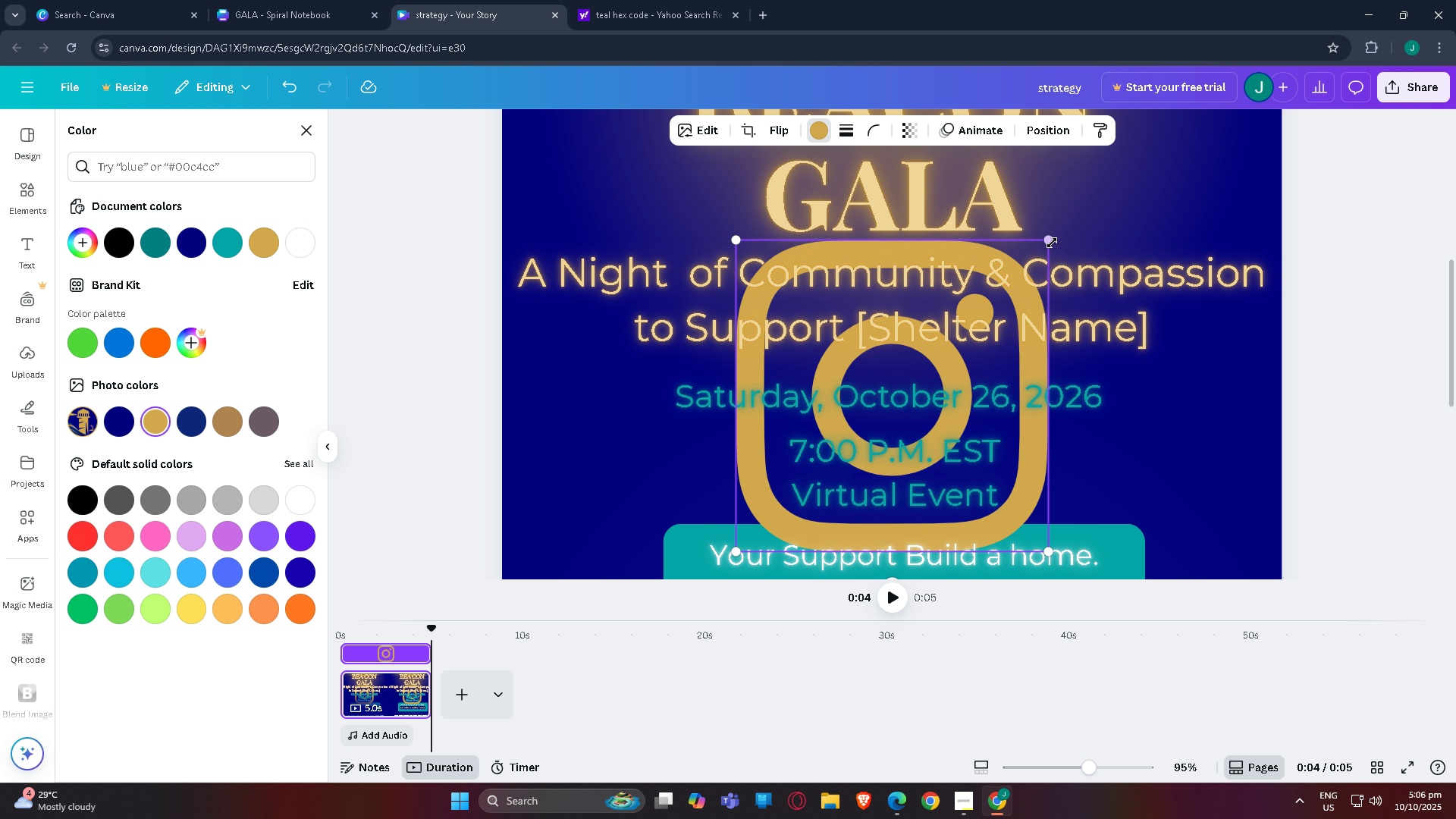 
left_click_drag(start_coordinate=[1049, 239], to_coordinate=[741, 485])
 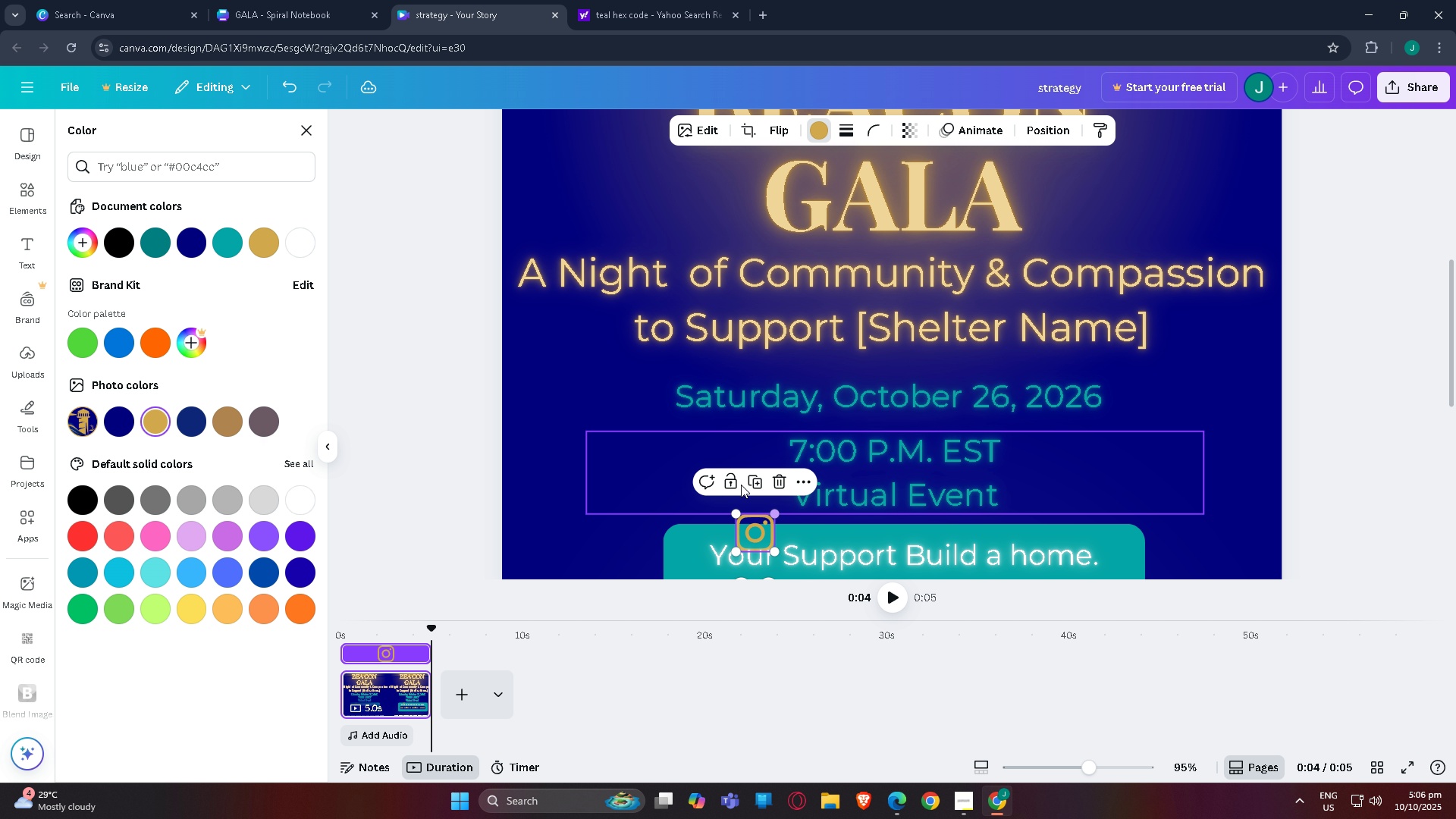 
key(Control+X)
 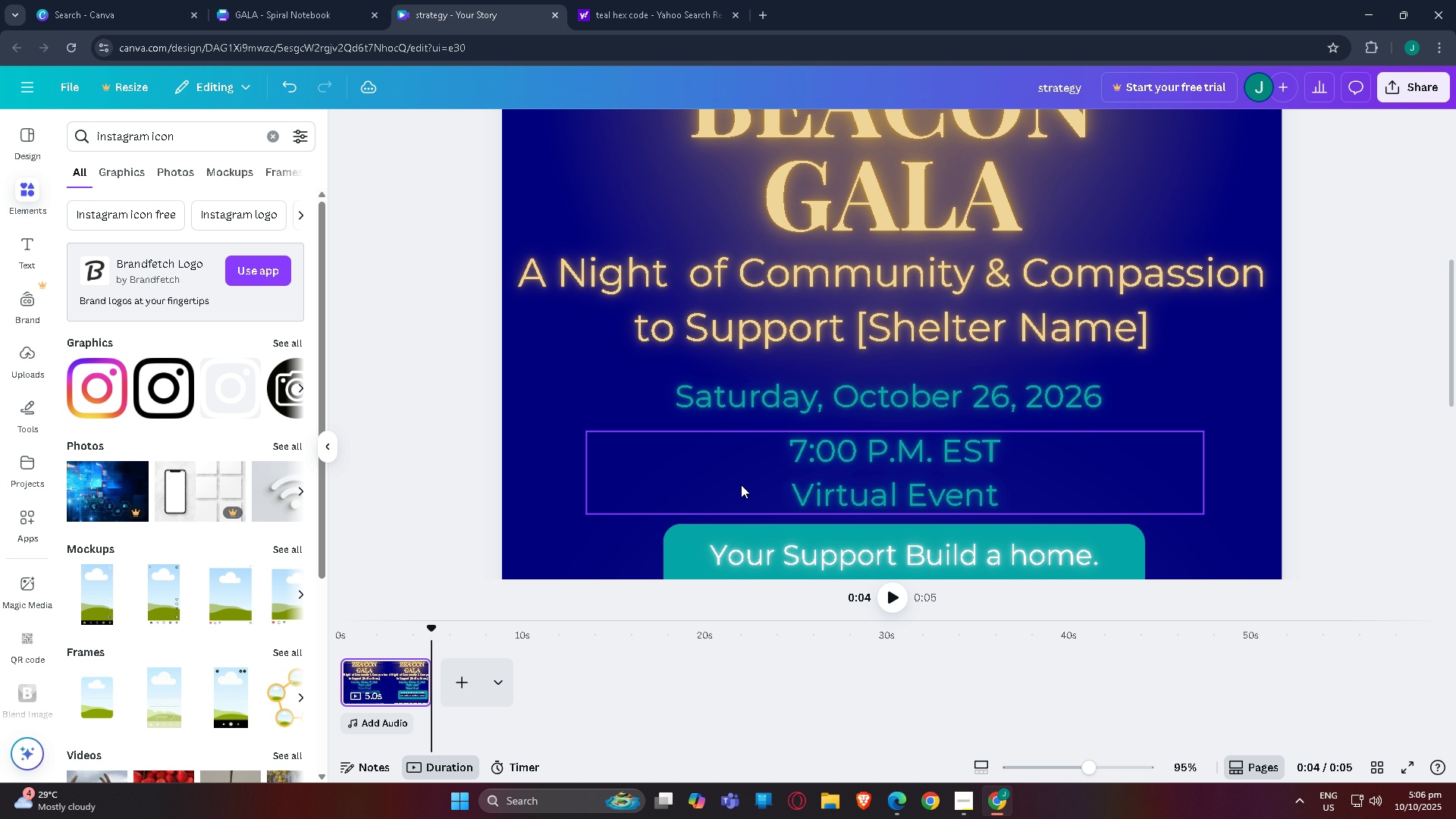 
scroll: coordinate [741, 485], scroll_direction: down, amount: 8.0
 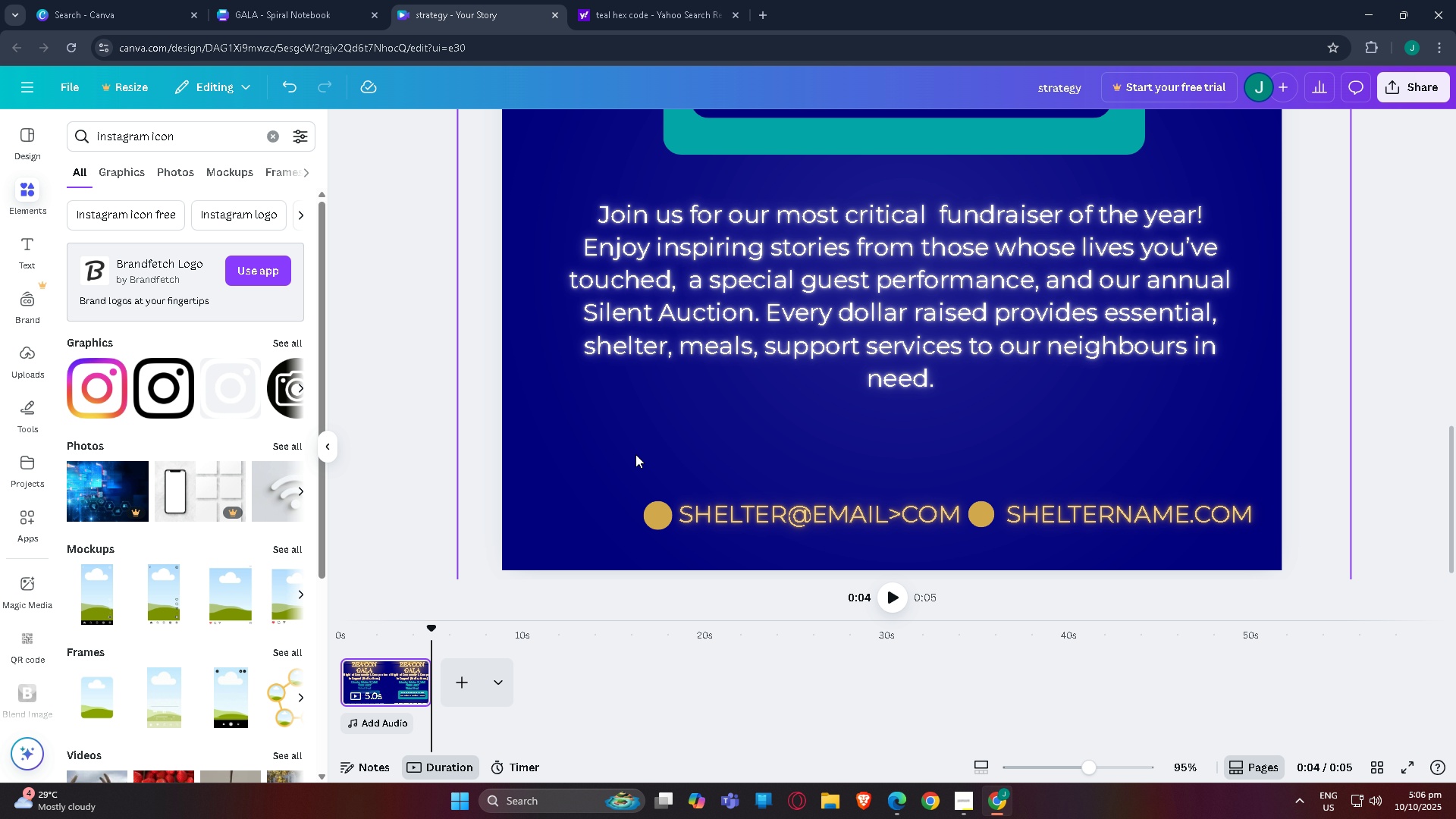 
left_click([635, 454])
 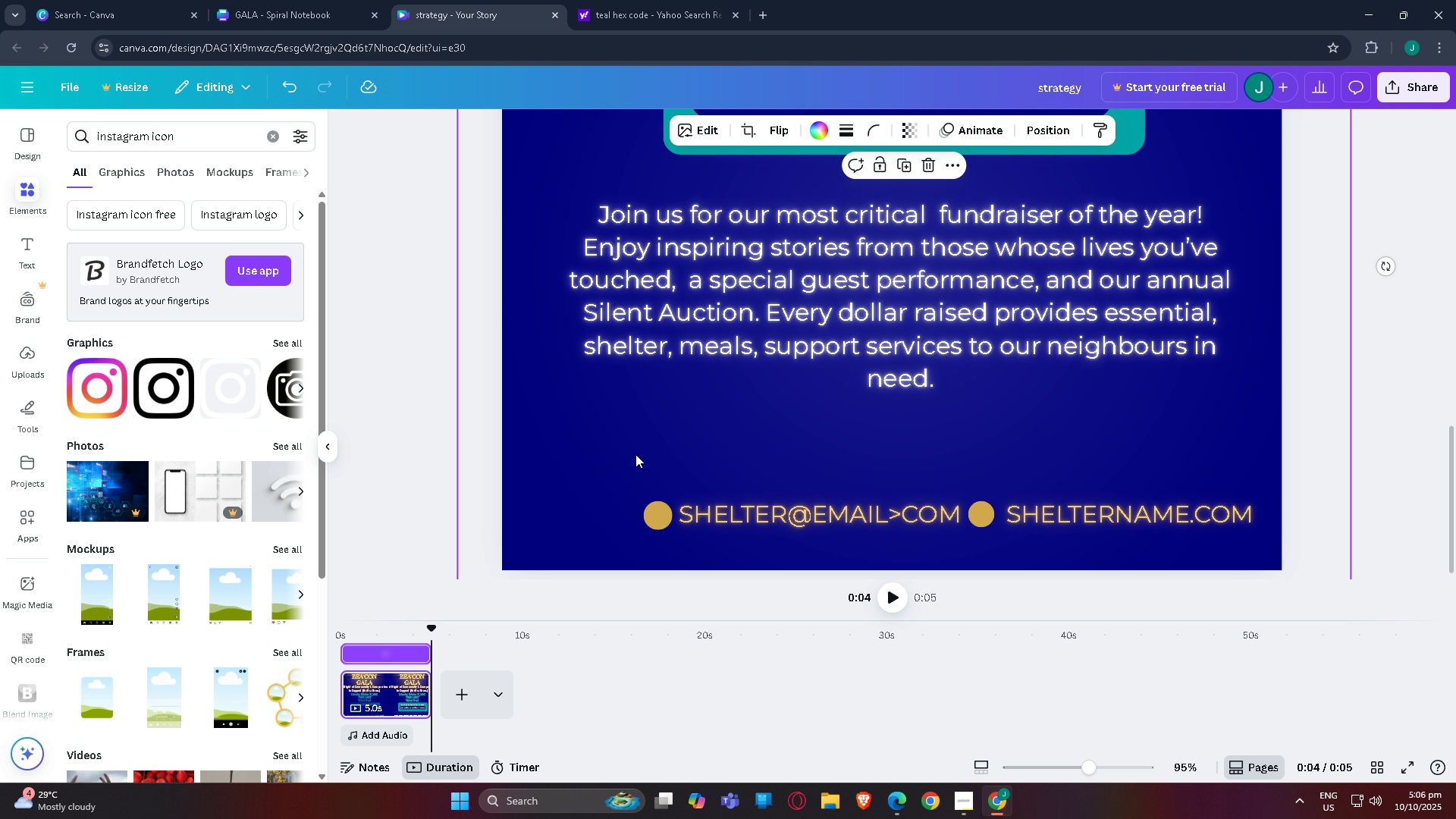 
key(Control+V)
 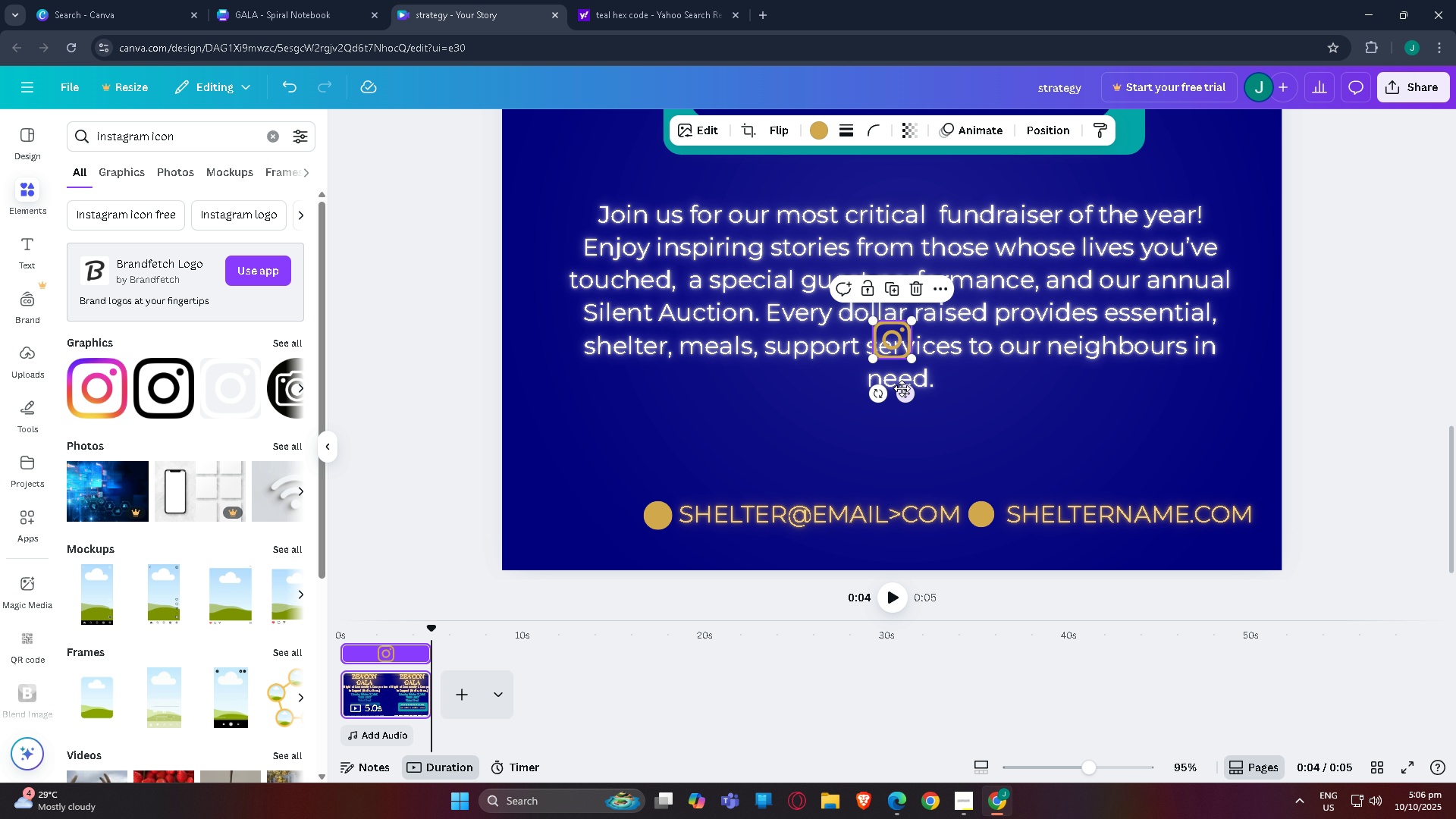 
left_click_drag(start_coordinate=[904, 400], to_coordinate=[615, 570])
 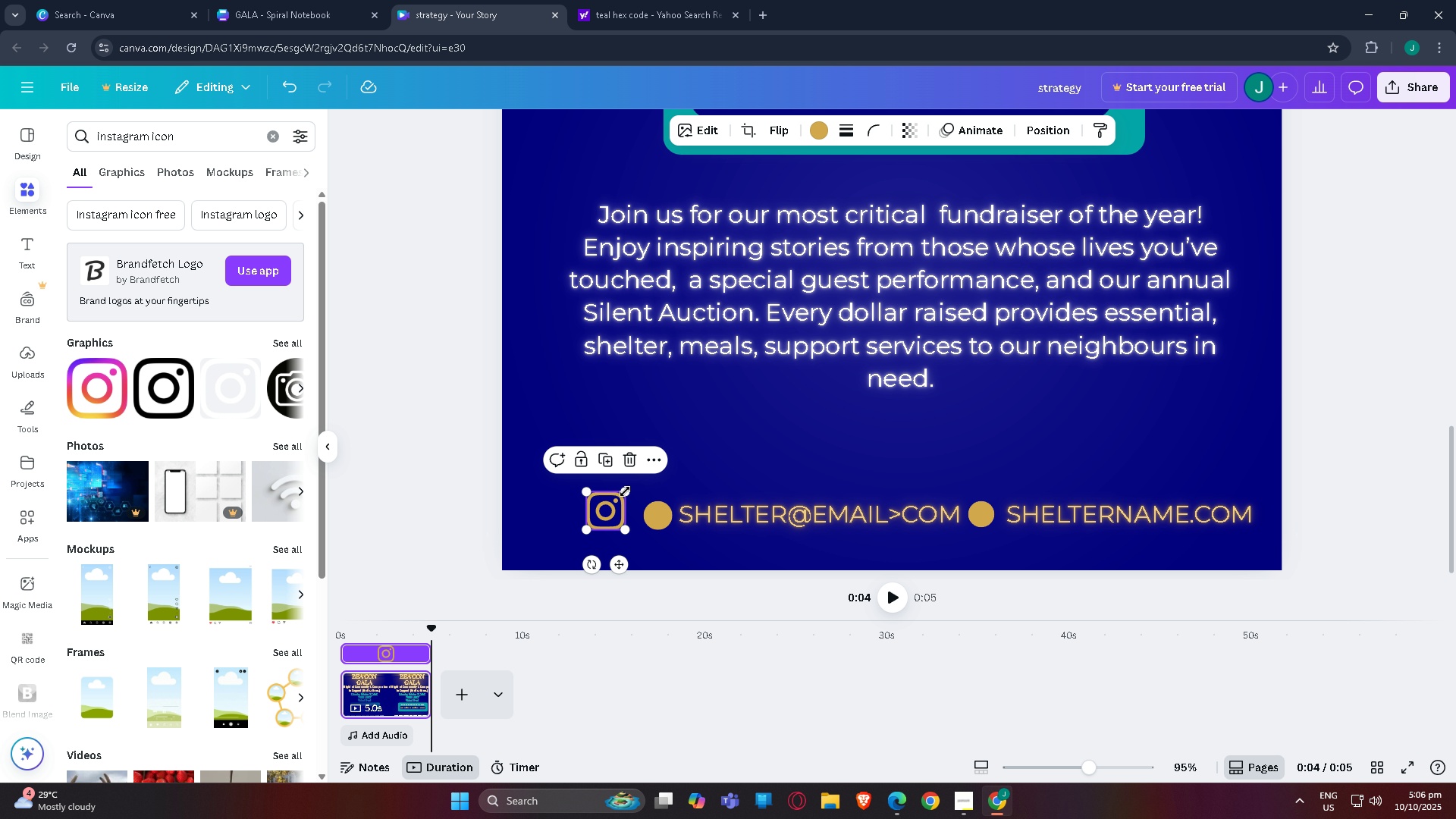 
left_click_drag(start_coordinate=[625, 491], to_coordinate=[617, 502])
 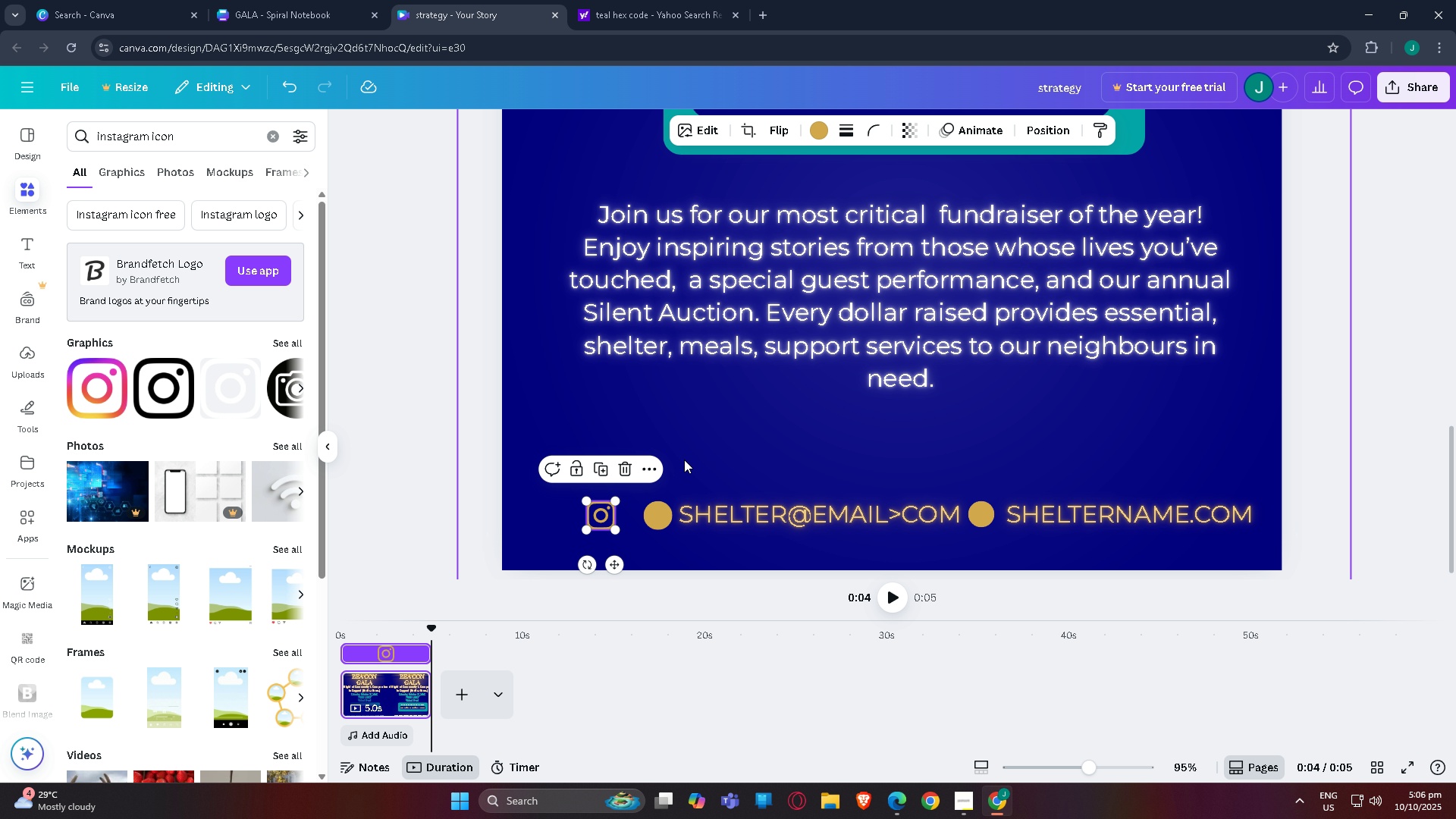 
left_click([684, 460])
 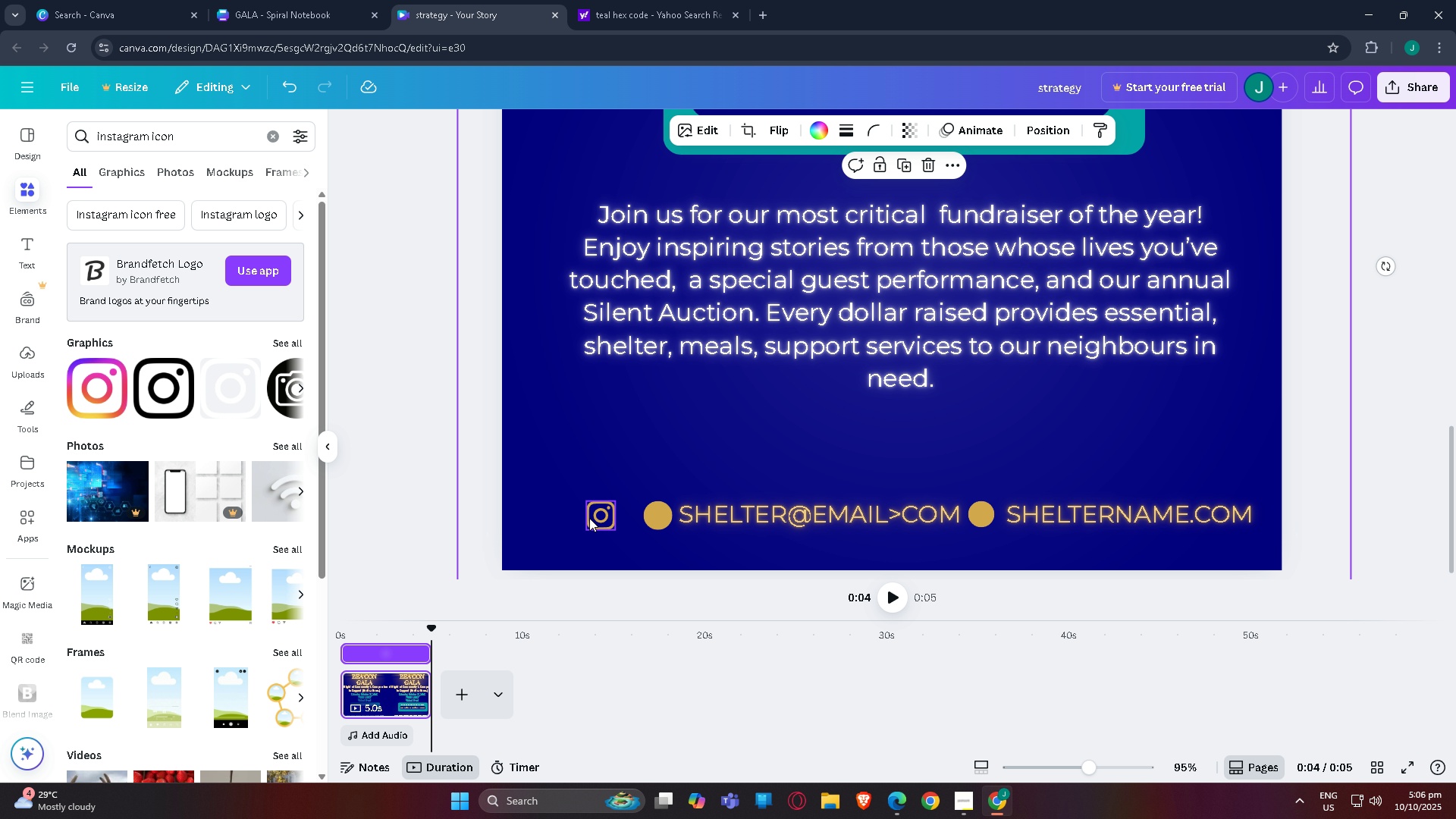 
left_click_drag(start_coordinate=[592, 516], to_coordinate=[606, 515])
 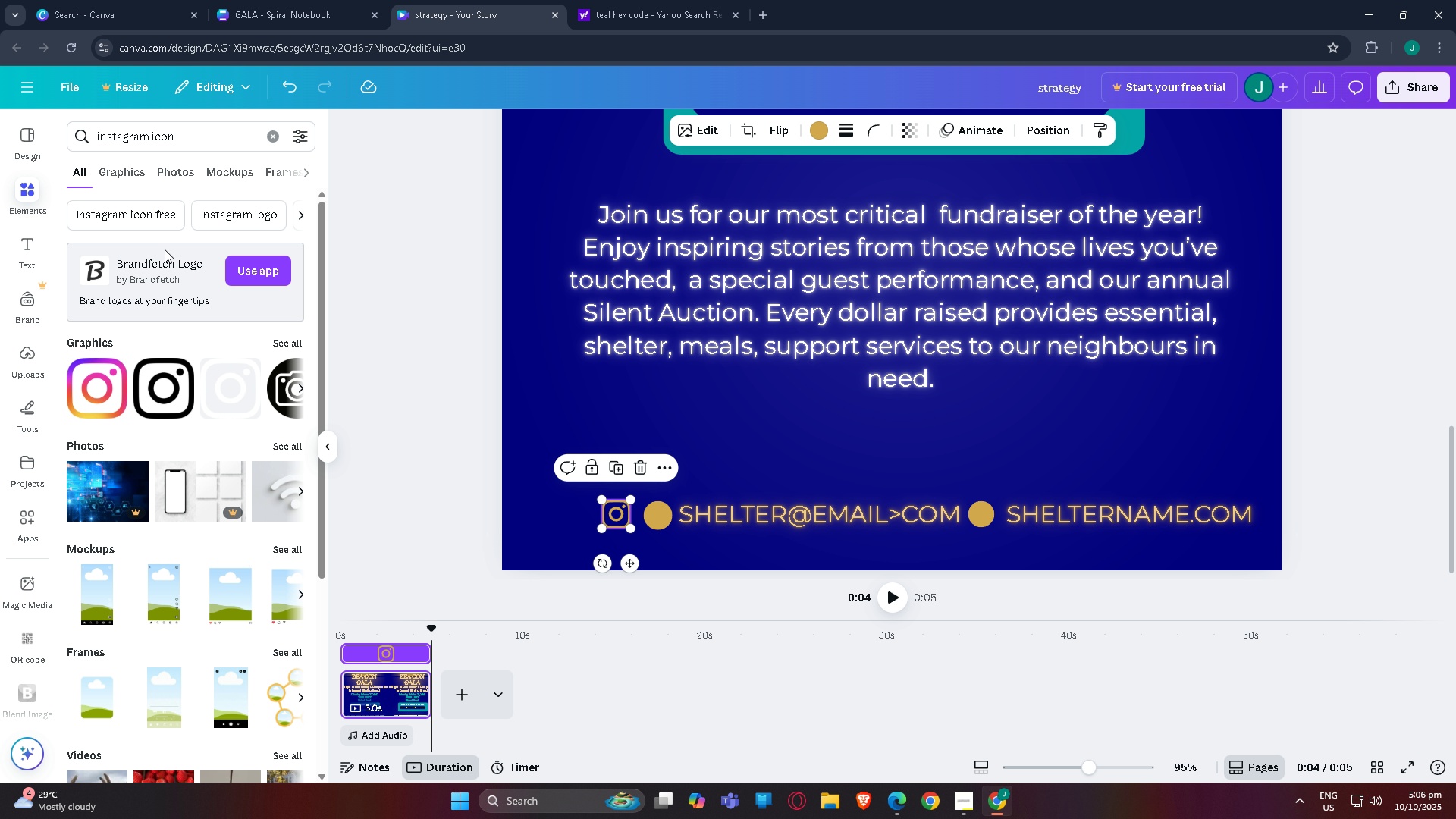 
left_click_drag(start_coordinate=[205, 140], to_coordinate=[0, 140])
 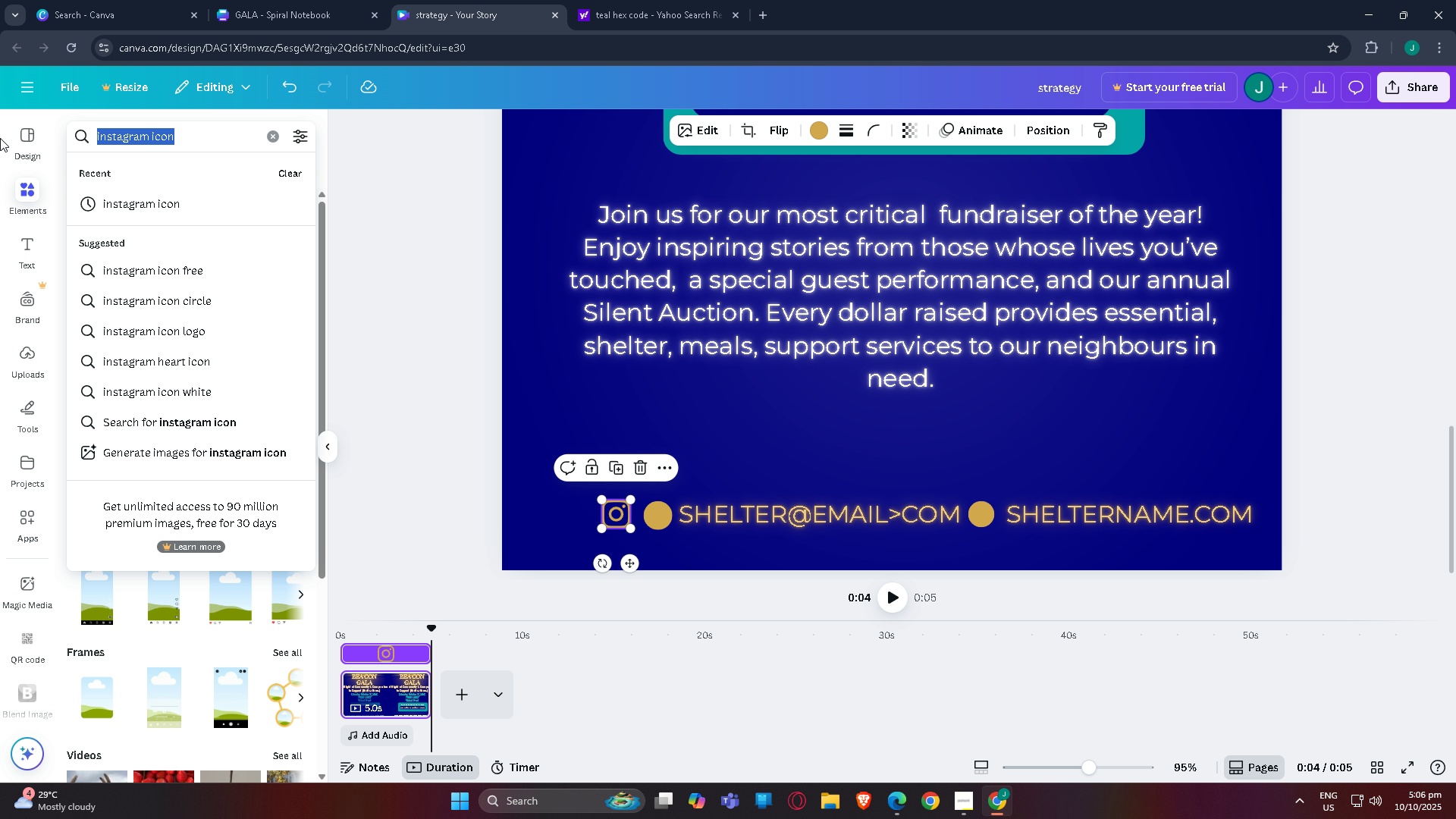 
type(face)
 